 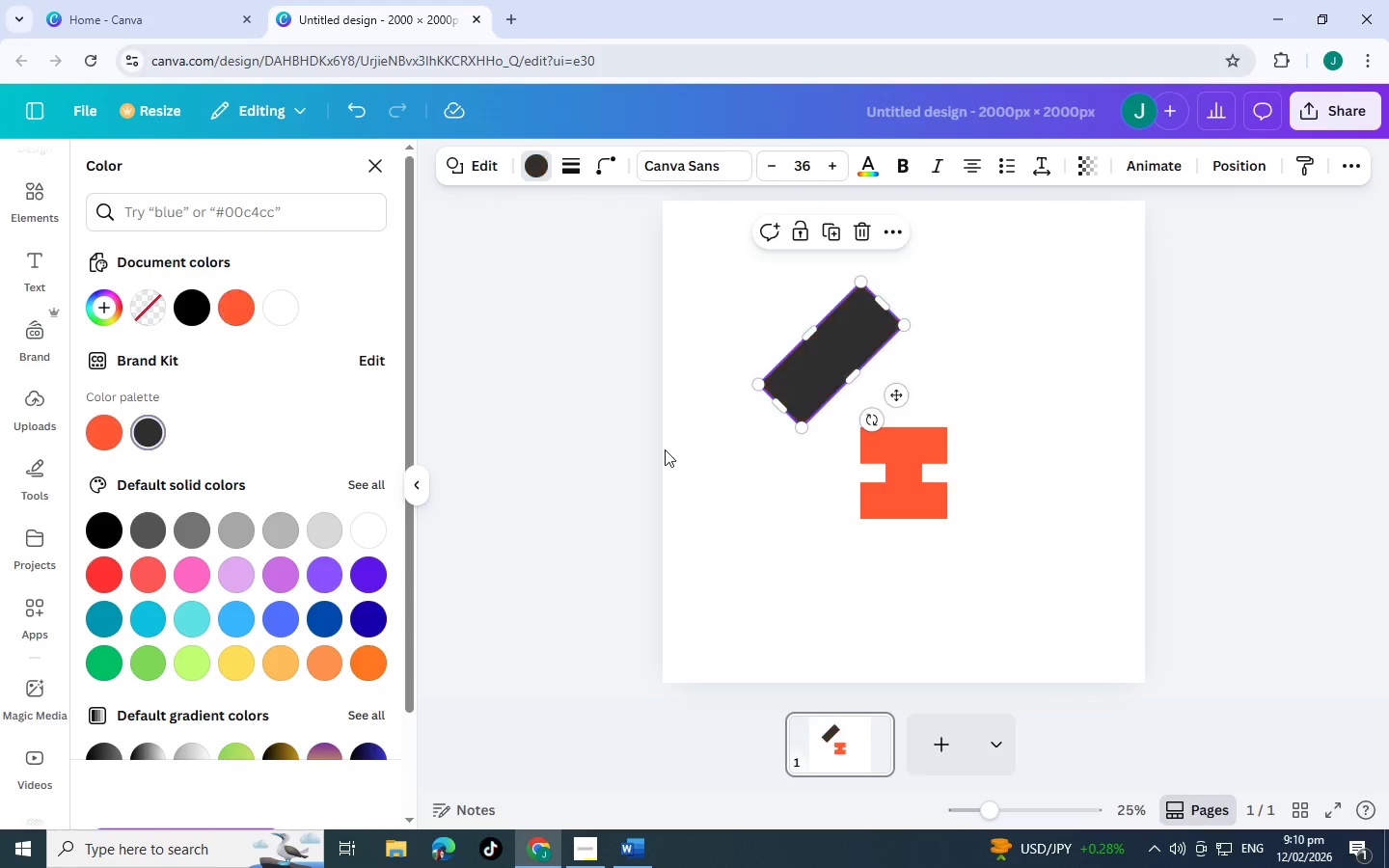 
left_click([685, 454])
 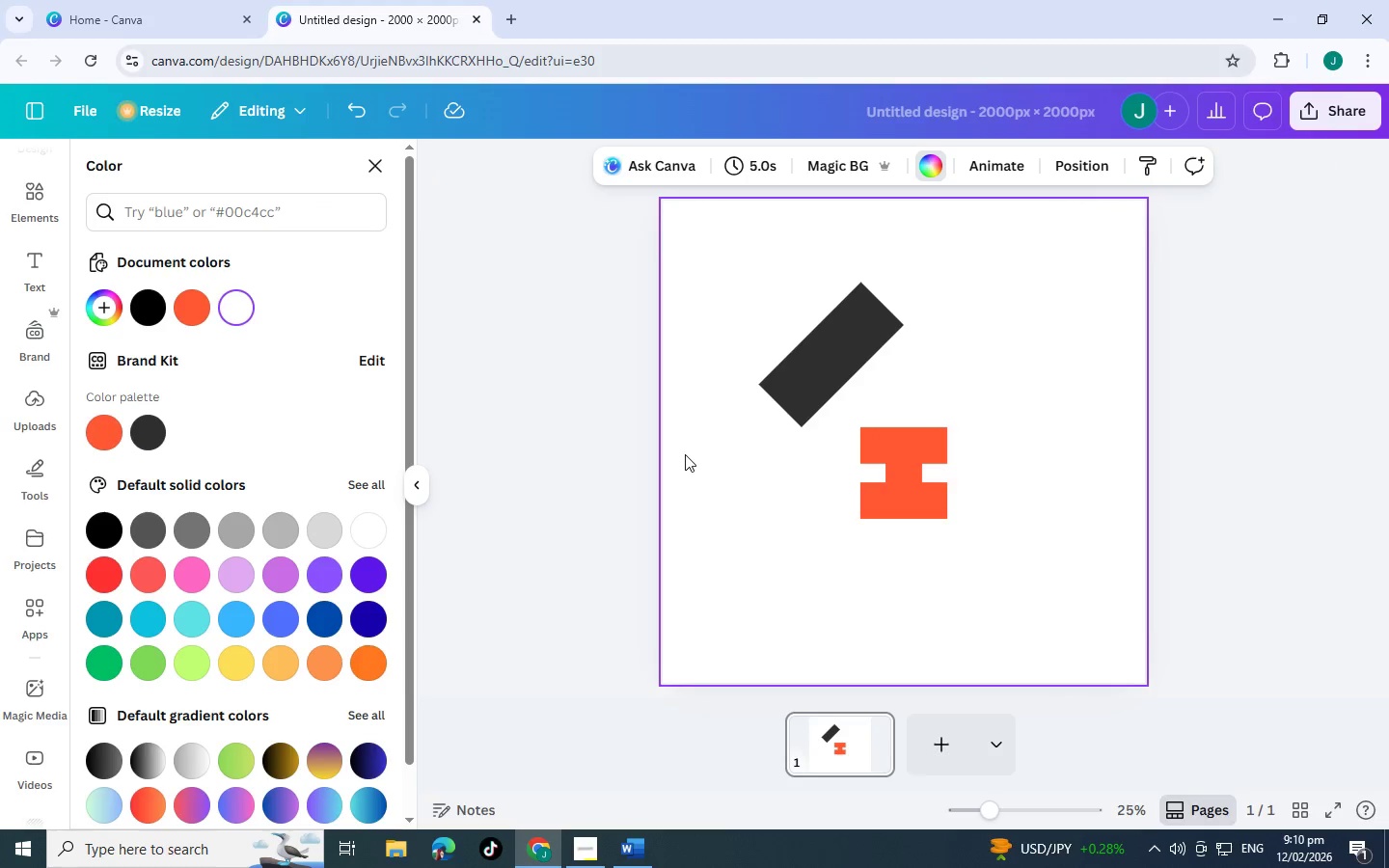 
left_click_drag(start_coordinate=[685, 454], to_coordinate=[824, 340])
 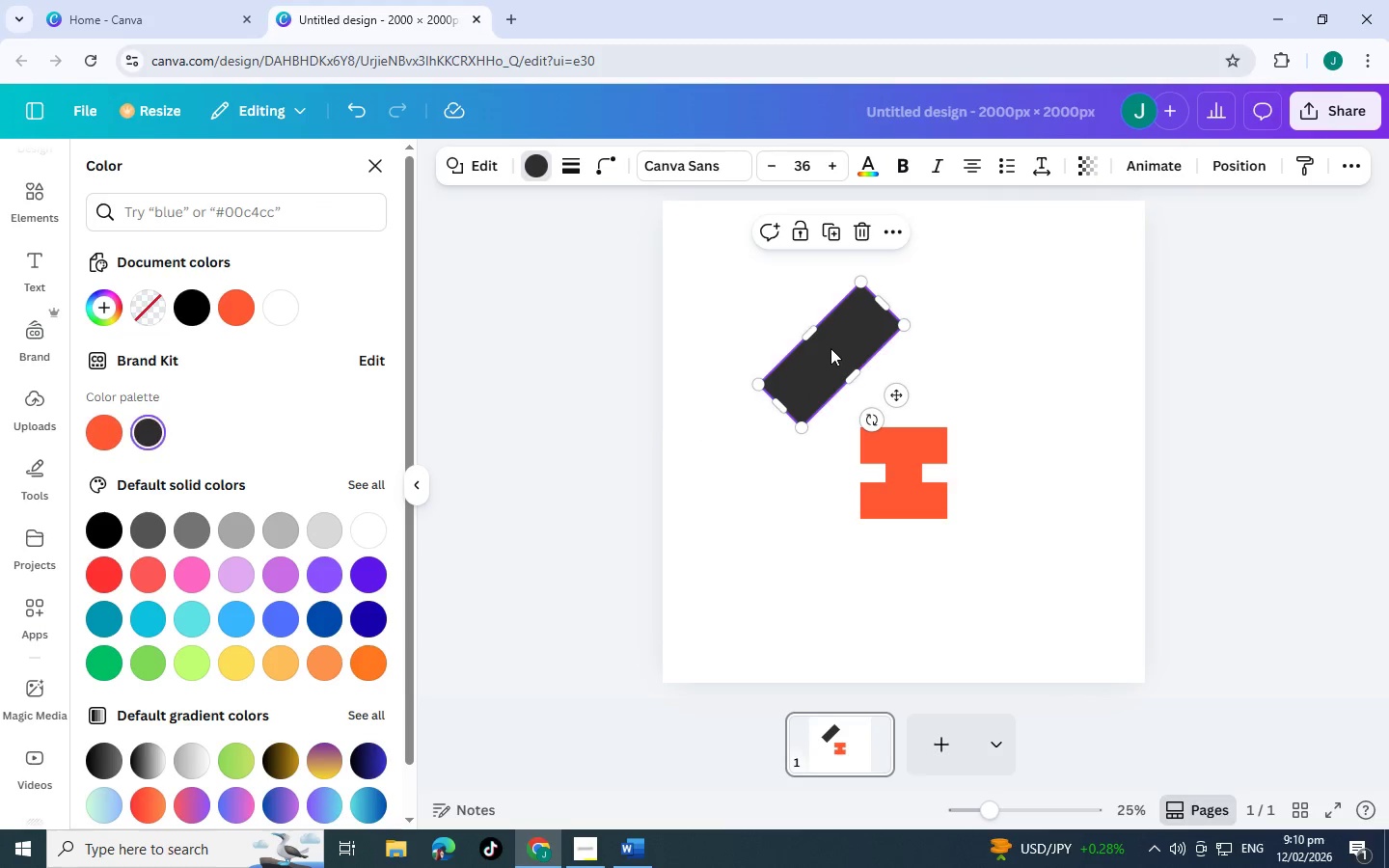 
left_click_drag(start_coordinate=[831, 348], to_coordinate=[834, 367])
 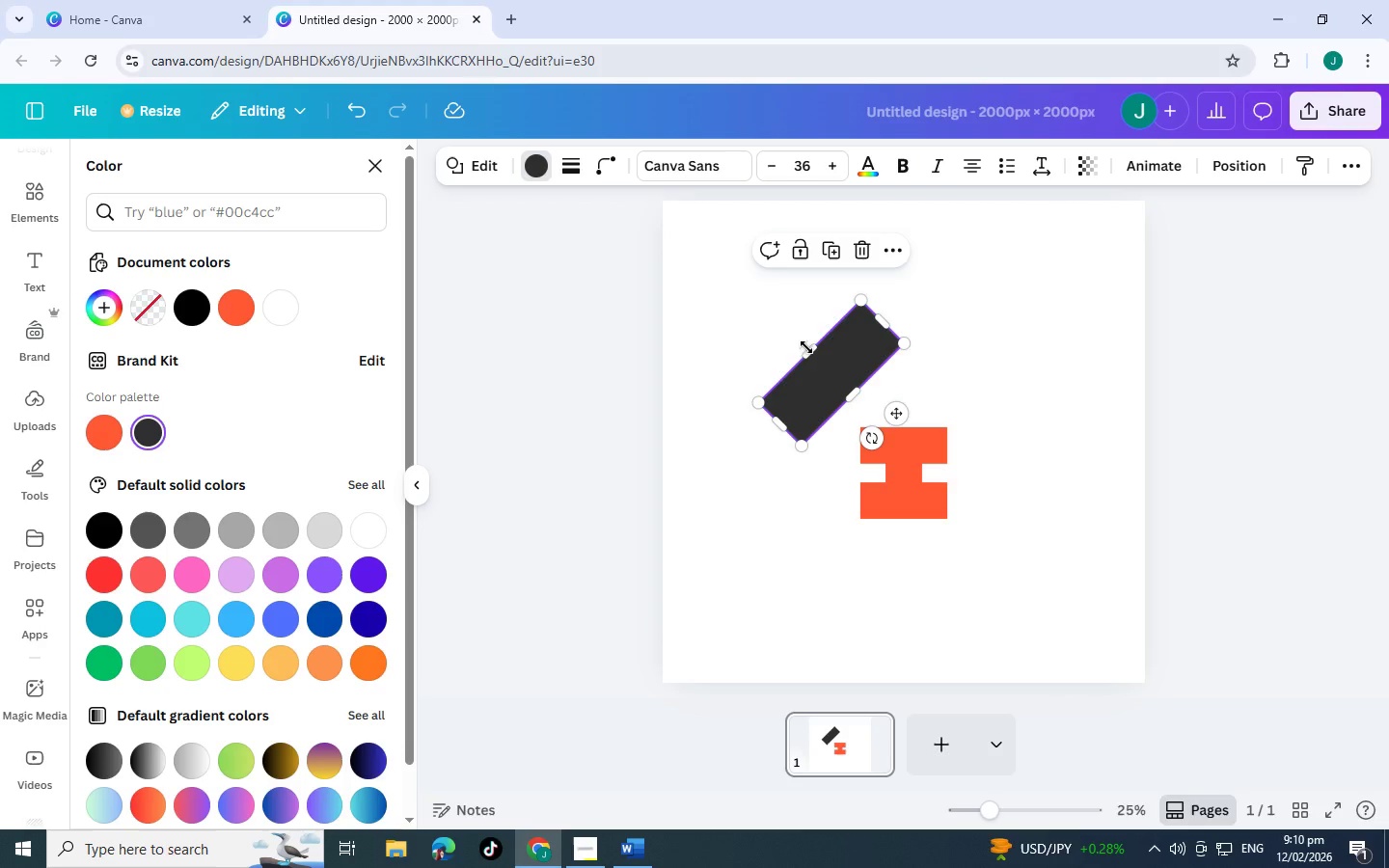 
left_click_drag(start_coordinate=[806, 347], to_coordinate=[827, 362])
 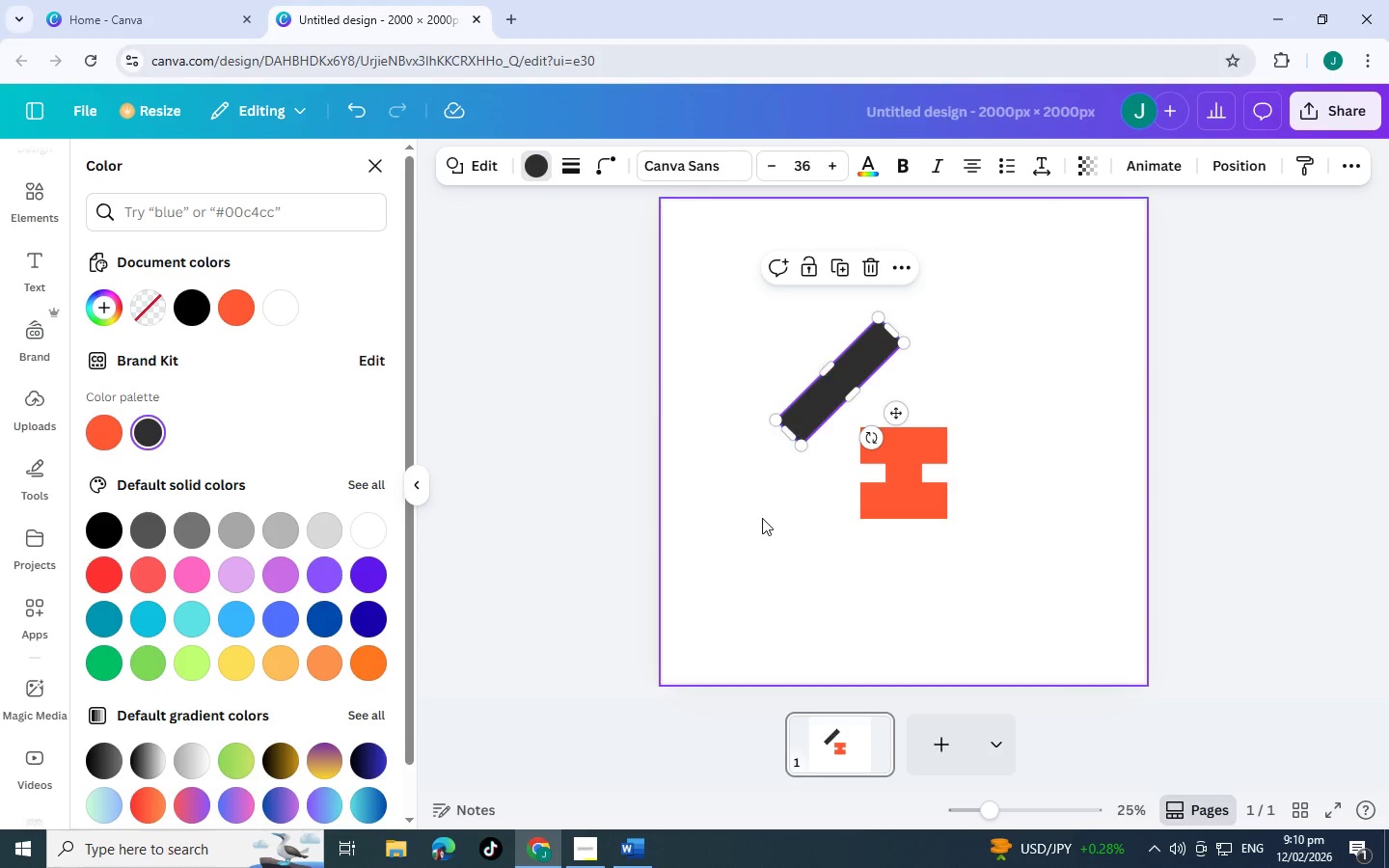 
left_click([762, 518])
 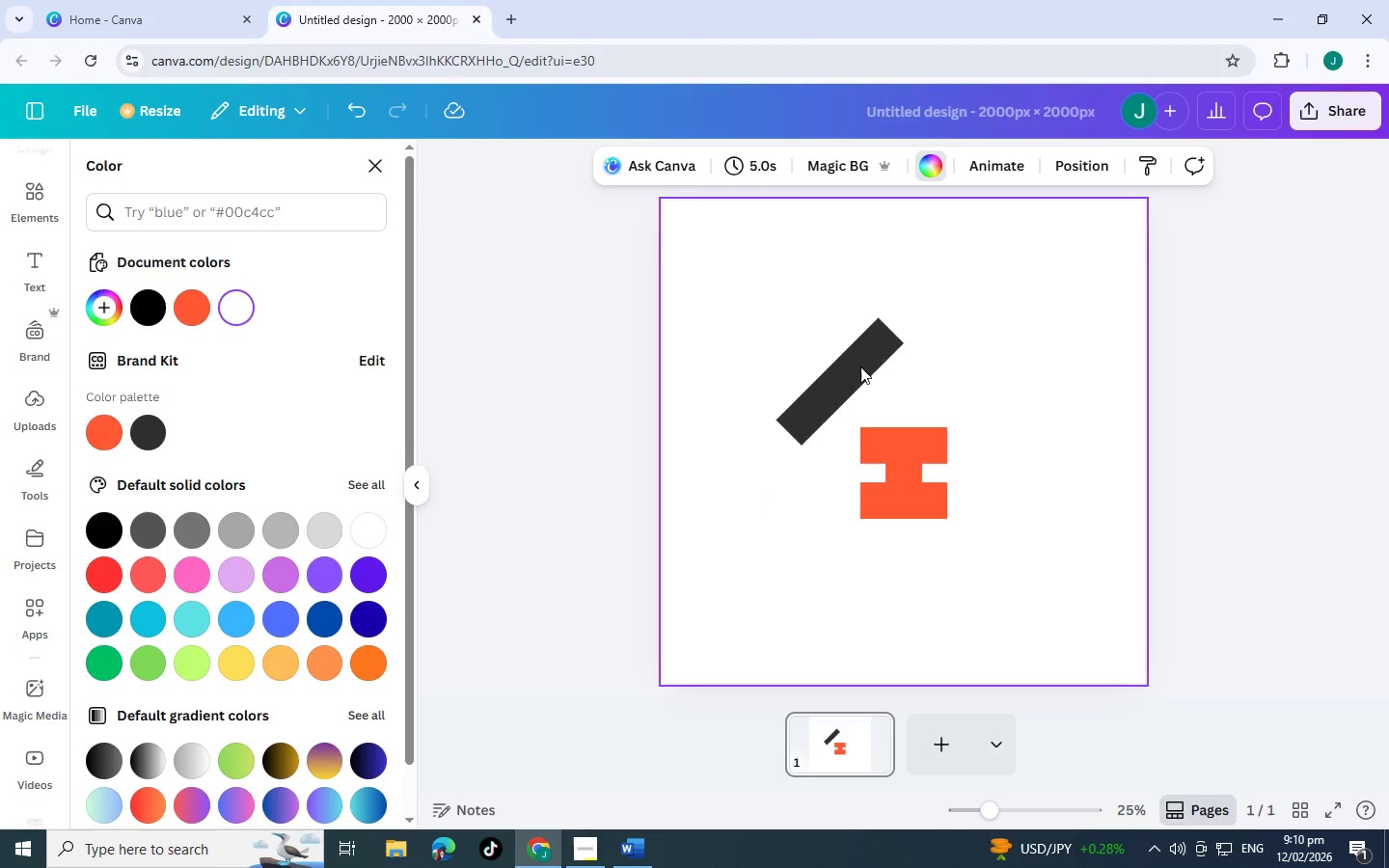 
left_click([860, 366])
 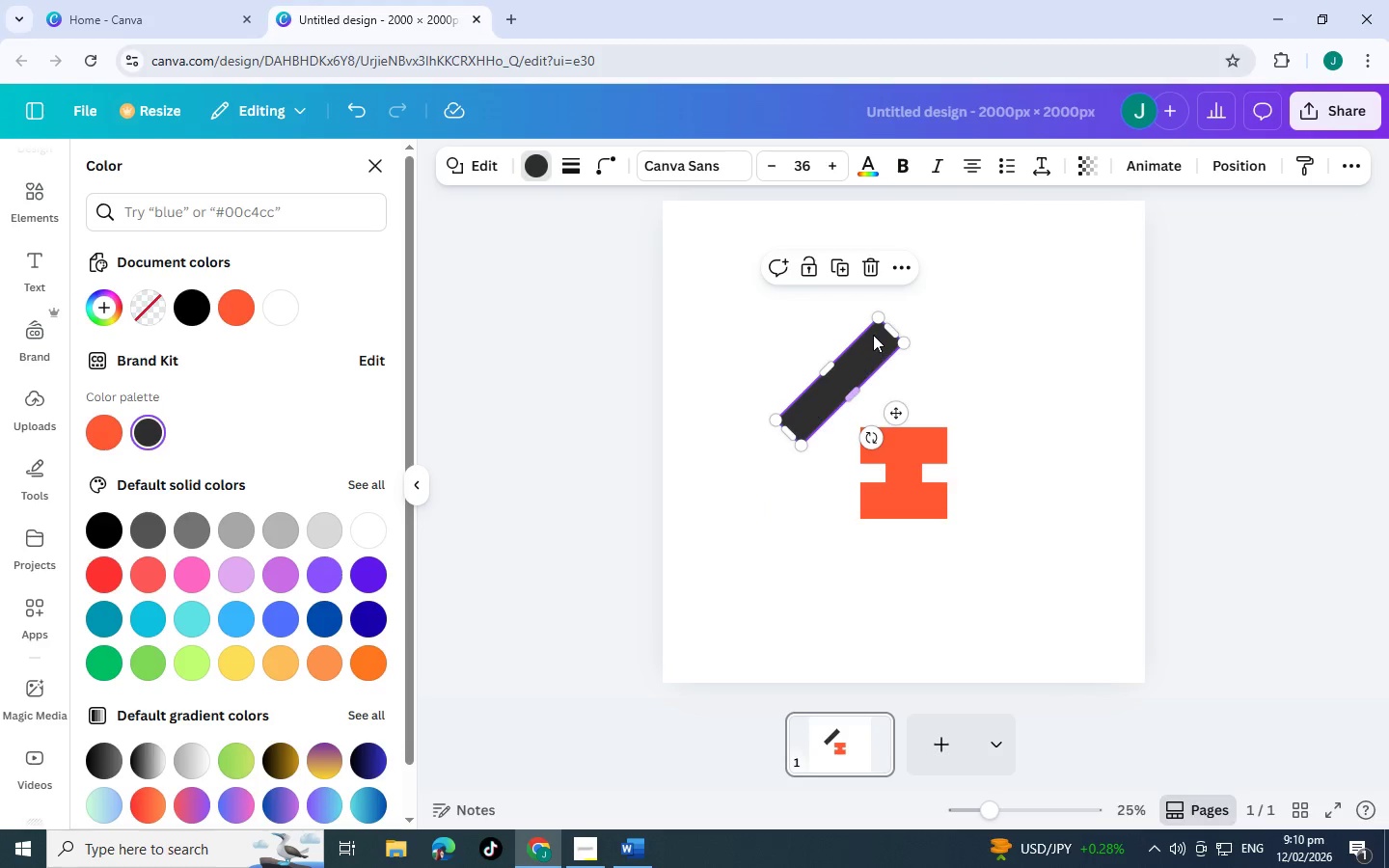 
key(Control+C)
 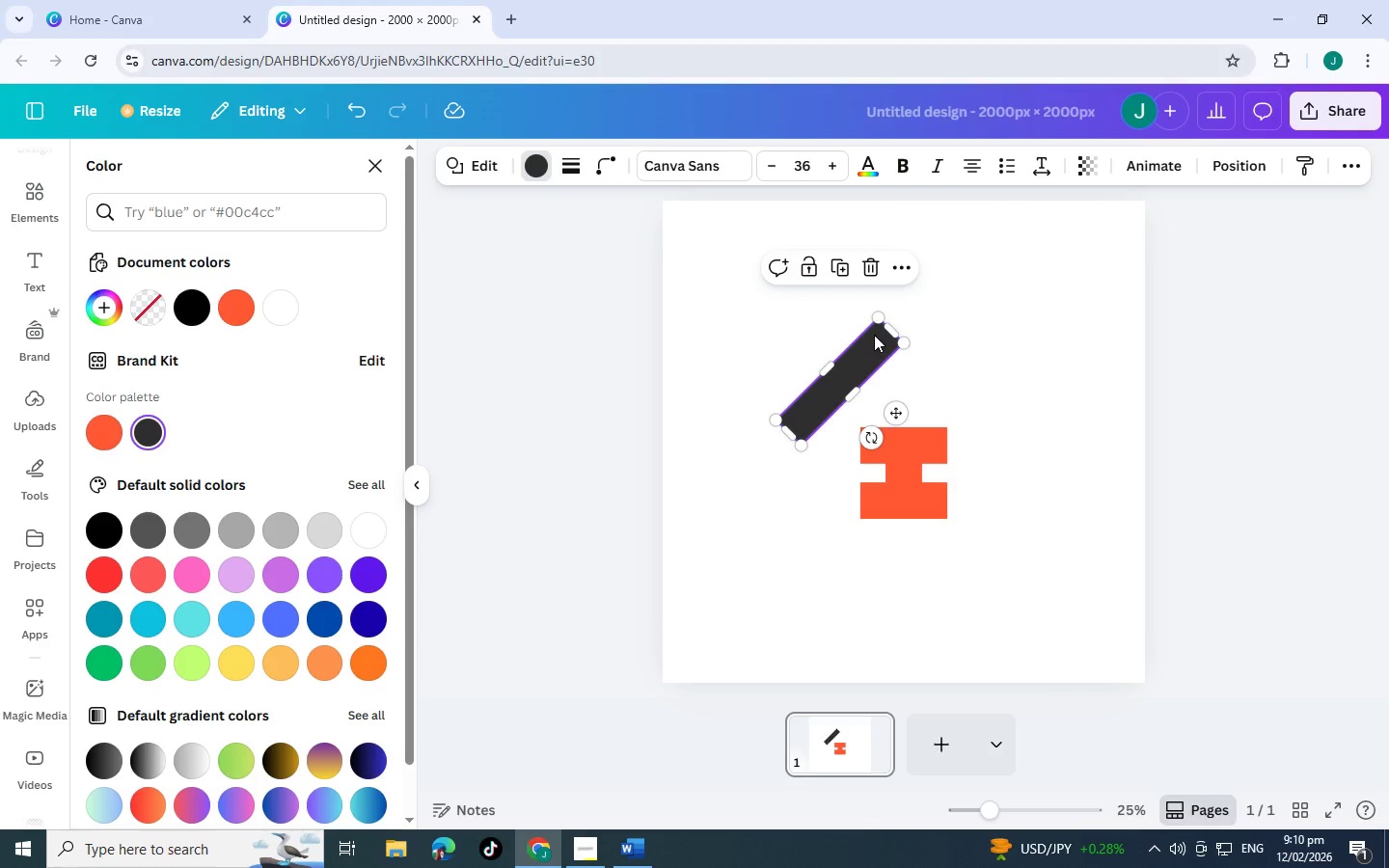 
key(Control+V)
 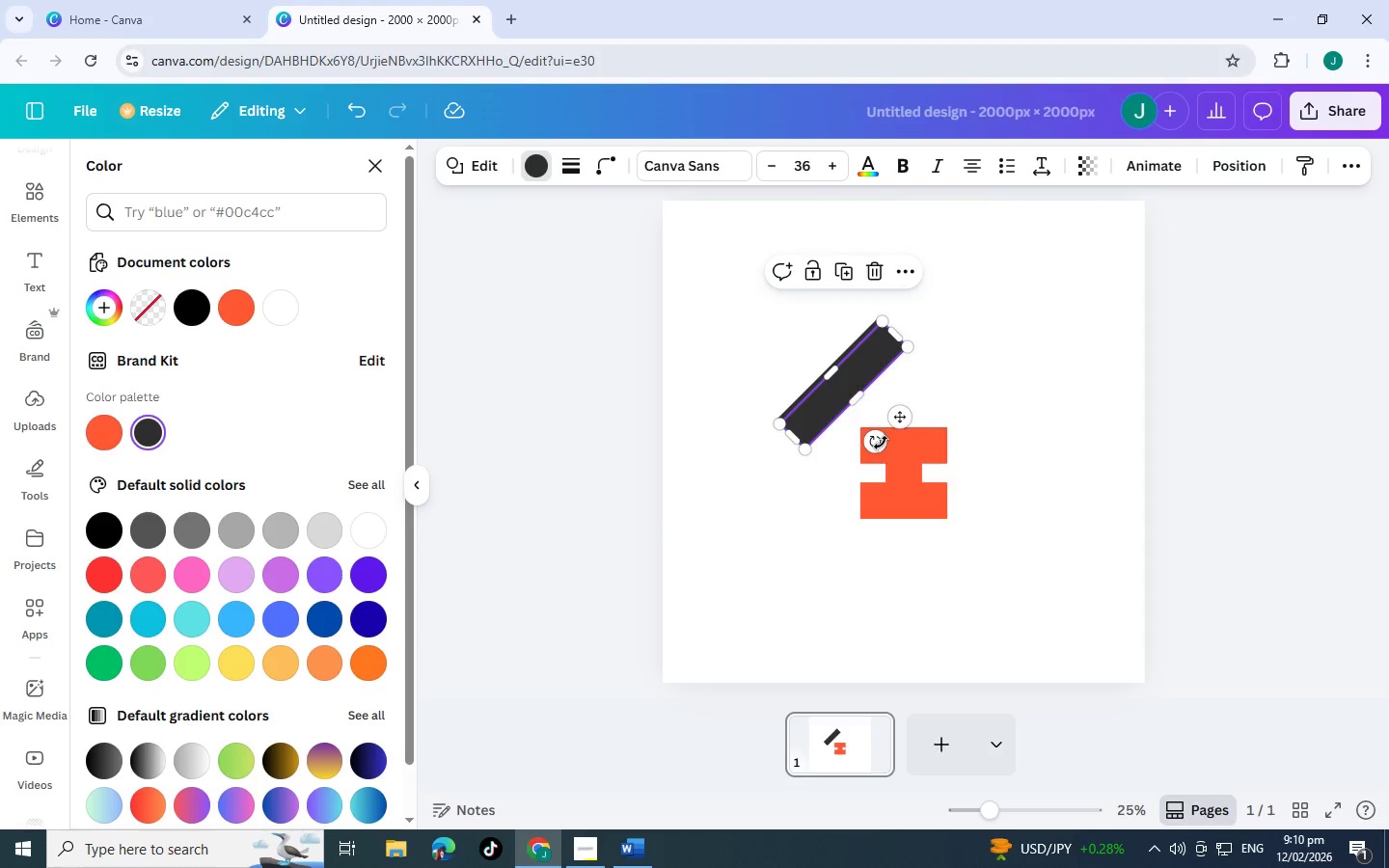 
left_click_drag(start_coordinate=[875, 443], to_coordinate=[981, 251])
 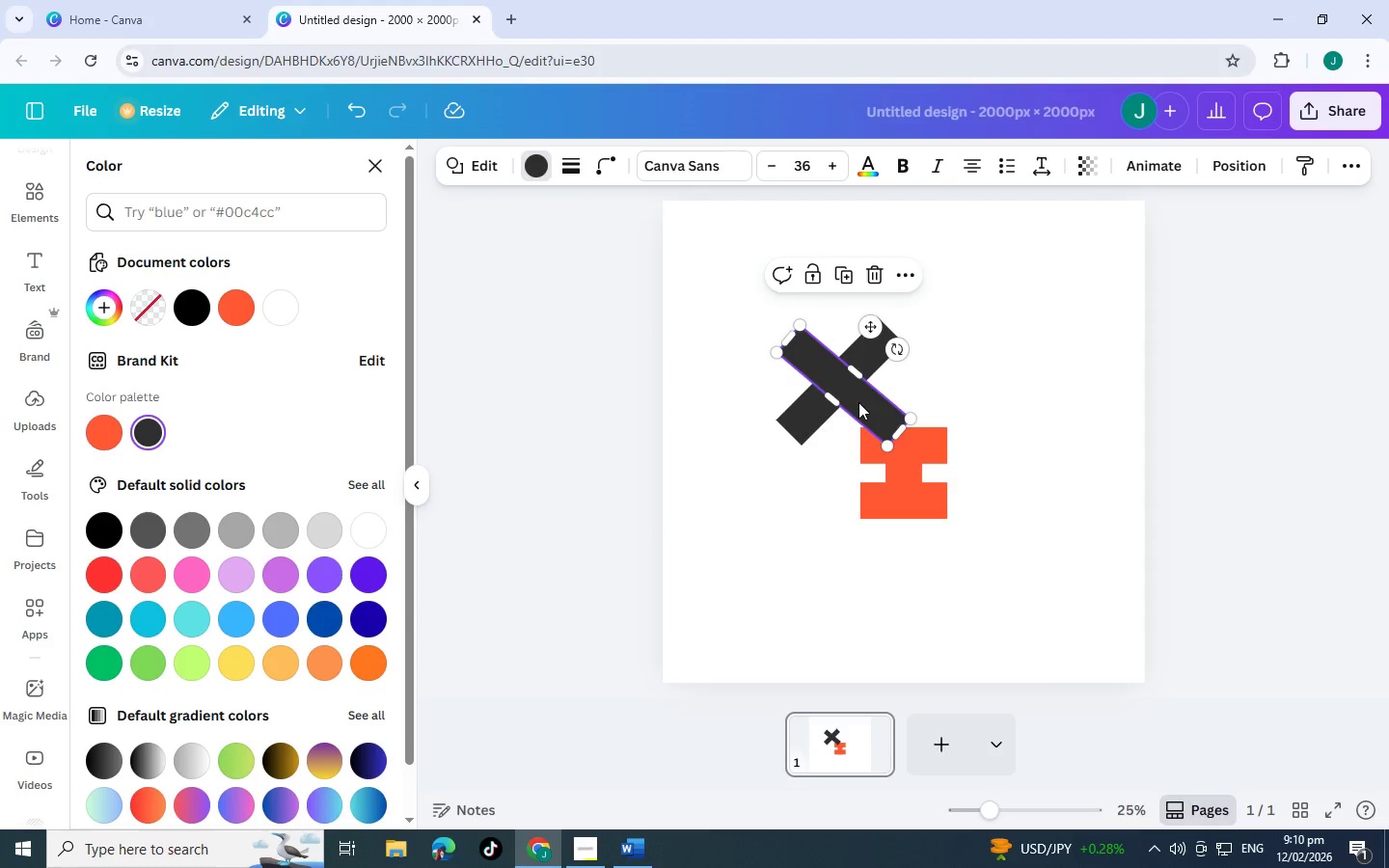 
left_click_drag(start_coordinate=[858, 402], to_coordinate=[853, 542])
 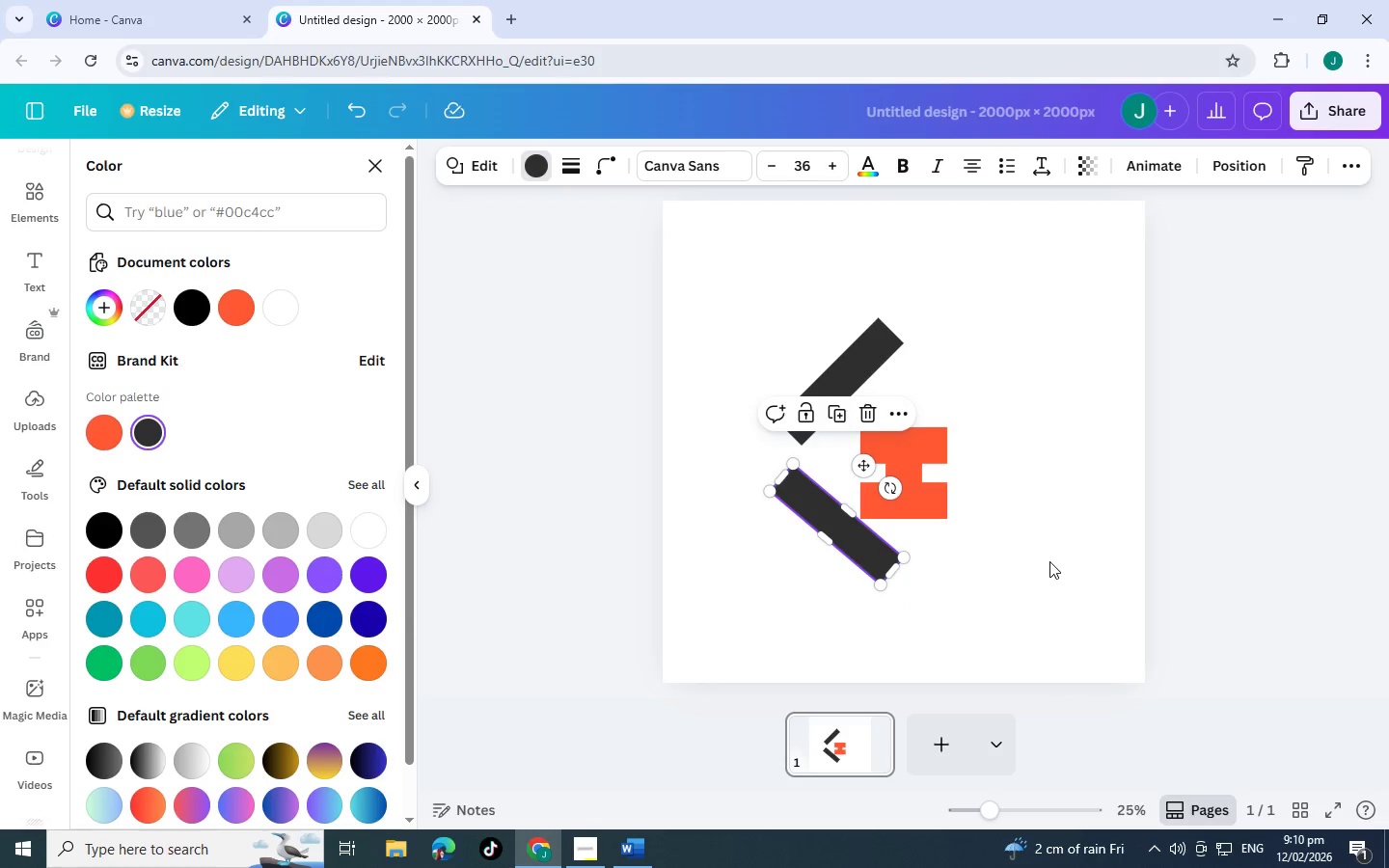 
left_click_drag(start_coordinate=[1045, 560], to_coordinate=[1049, 561])
 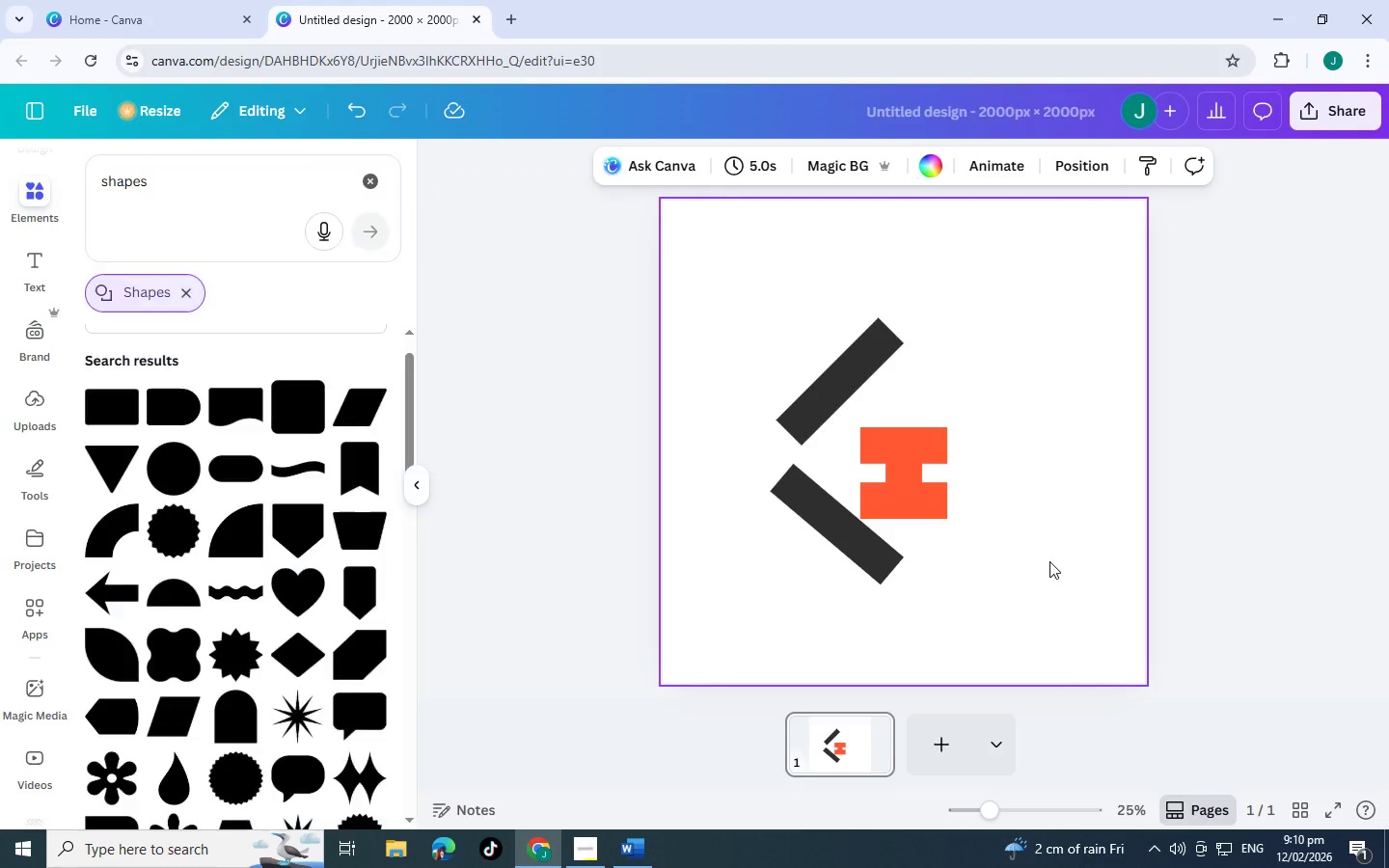 
left_click([1049, 561])
 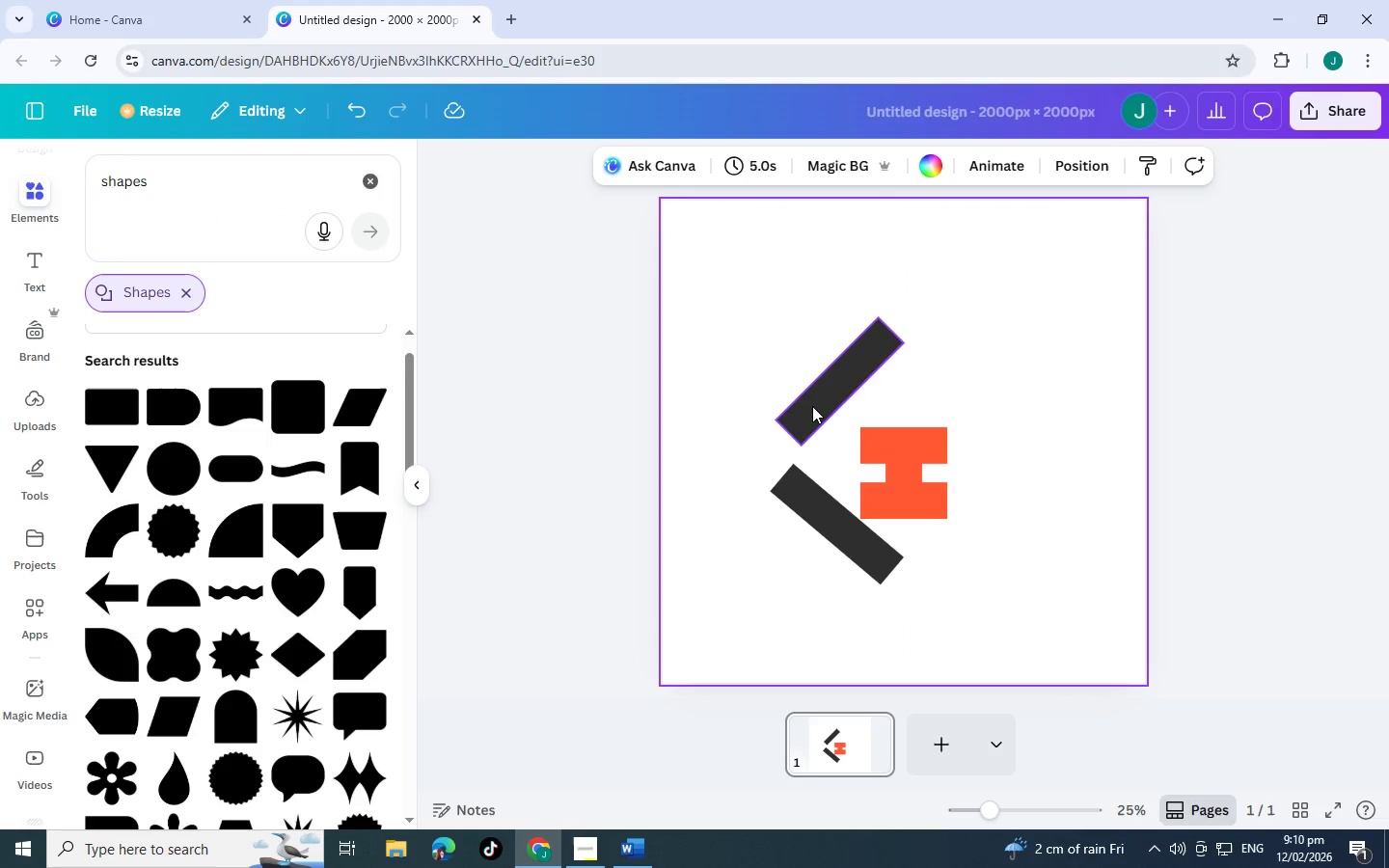 
left_click_drag(start_coordinate=[812, 406], to_coordinate=[805, 422])
 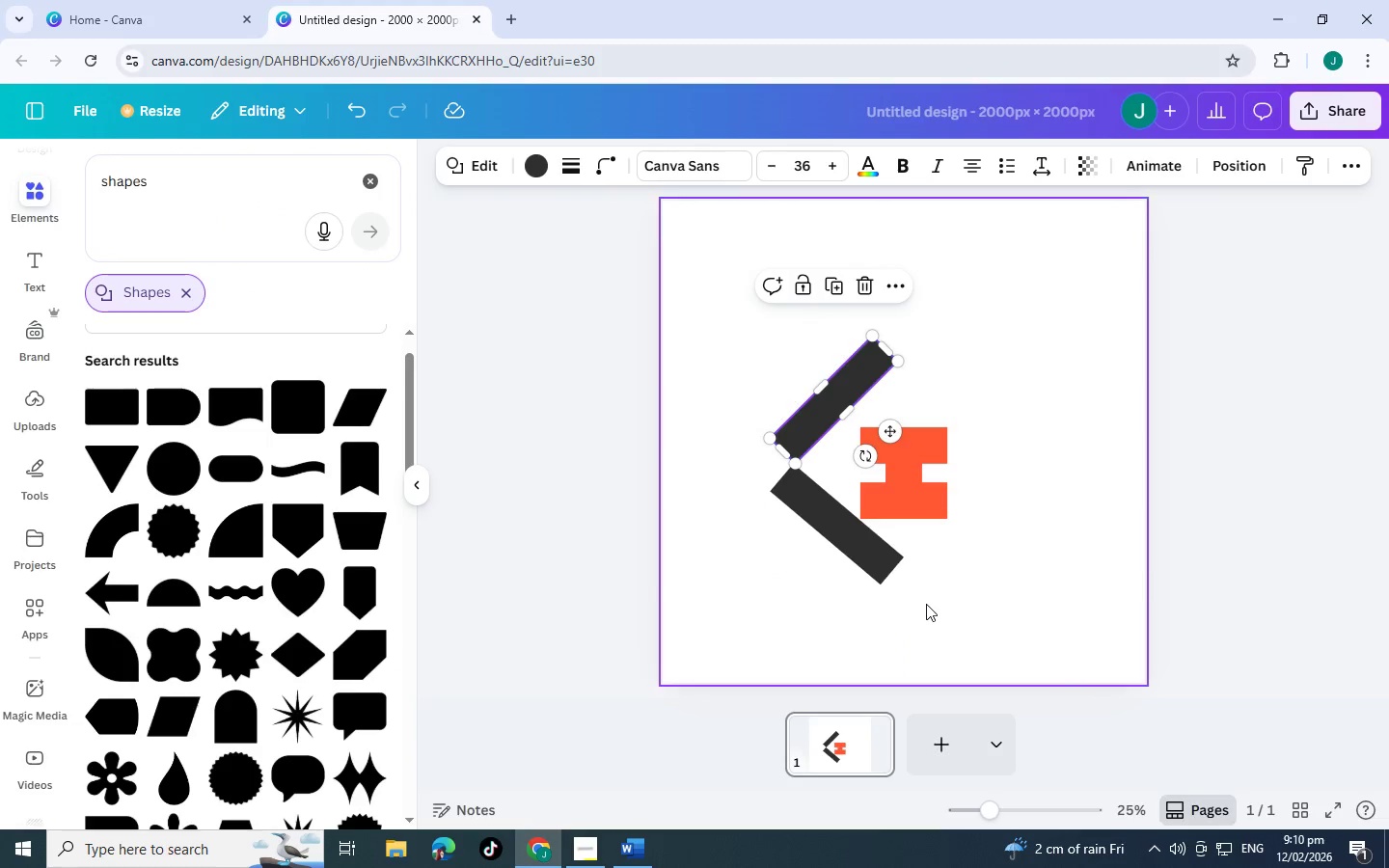 
left_click([926, 604])
 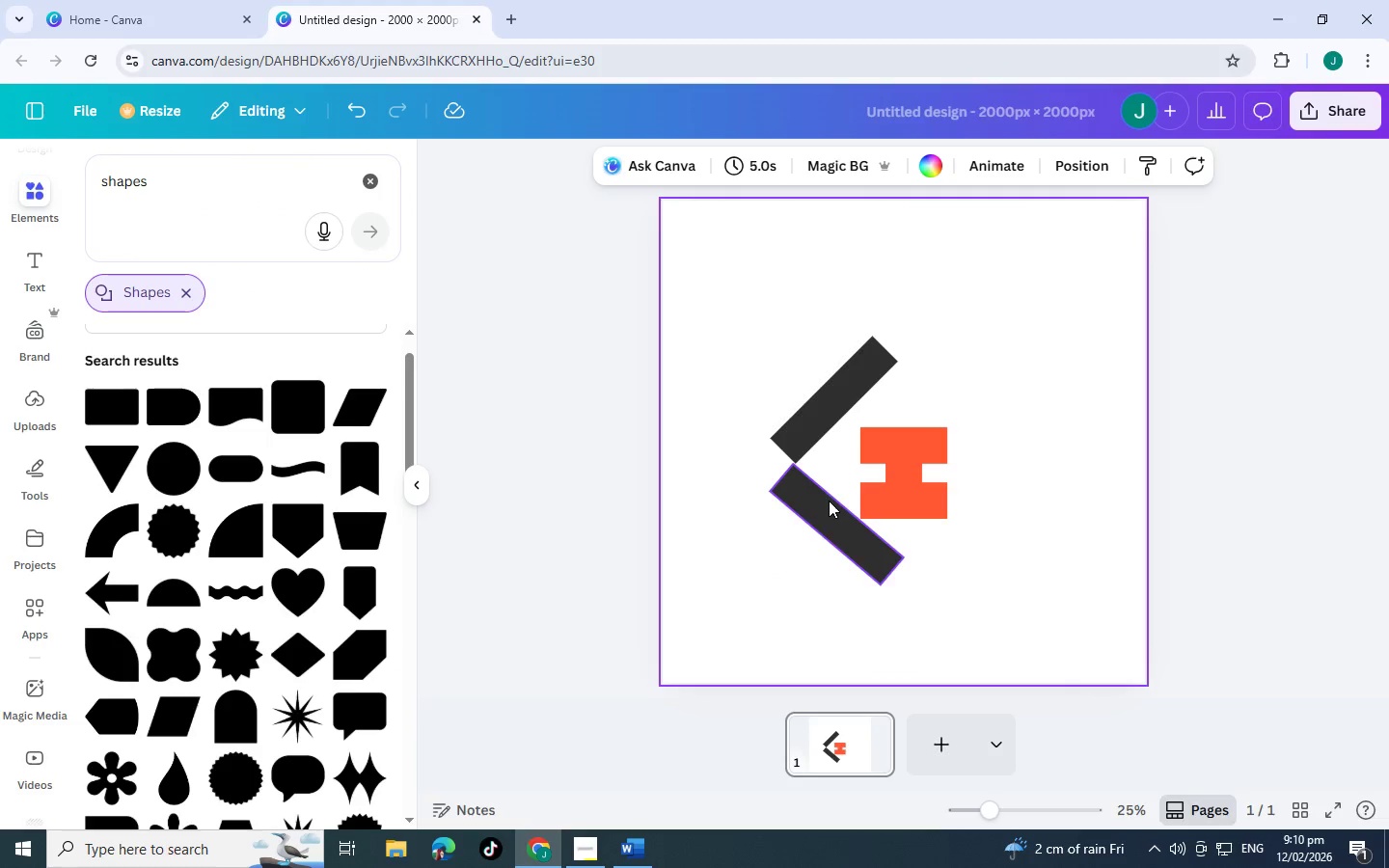 
left_click([830, 518])
 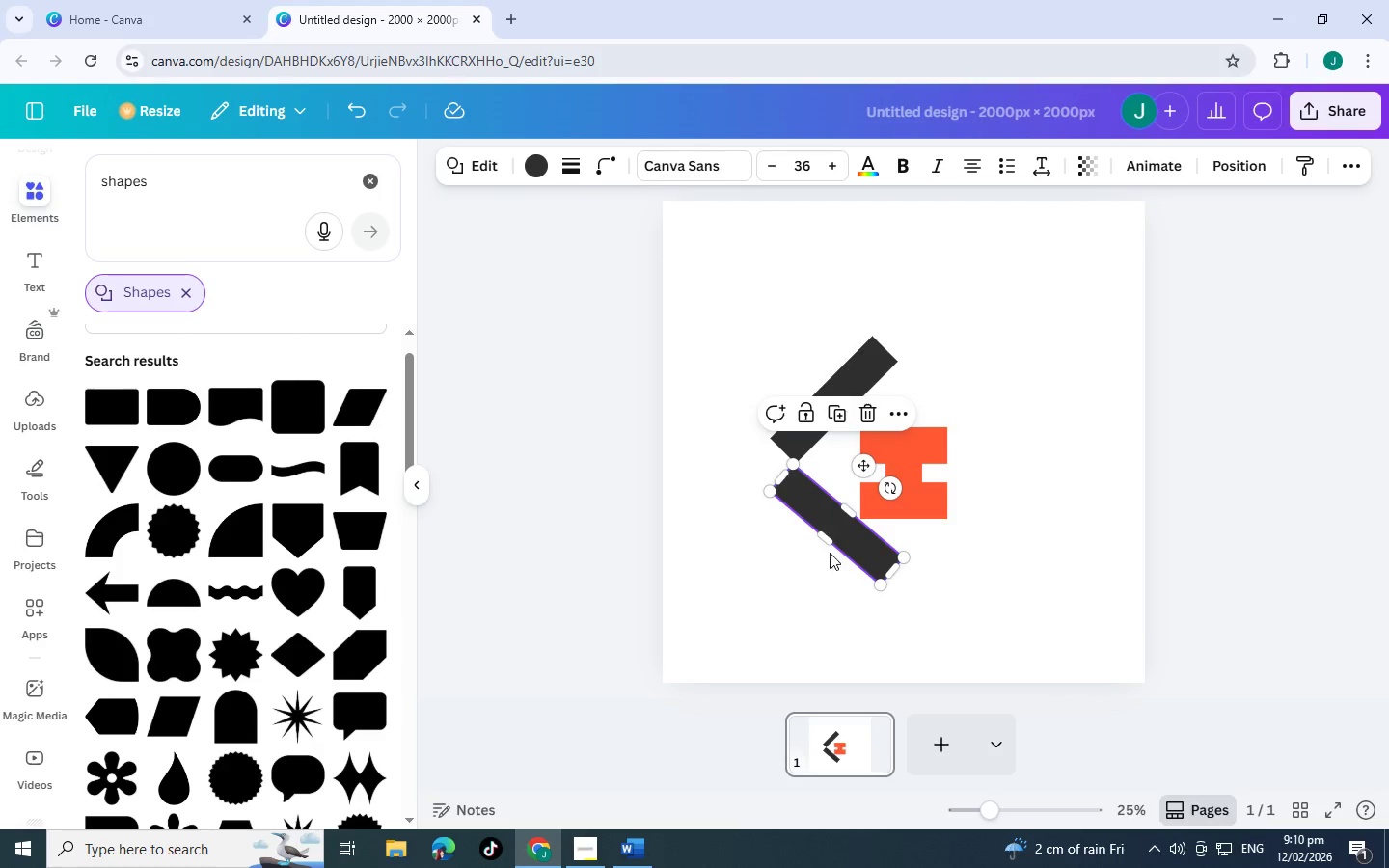 
left_click([830, 617])
 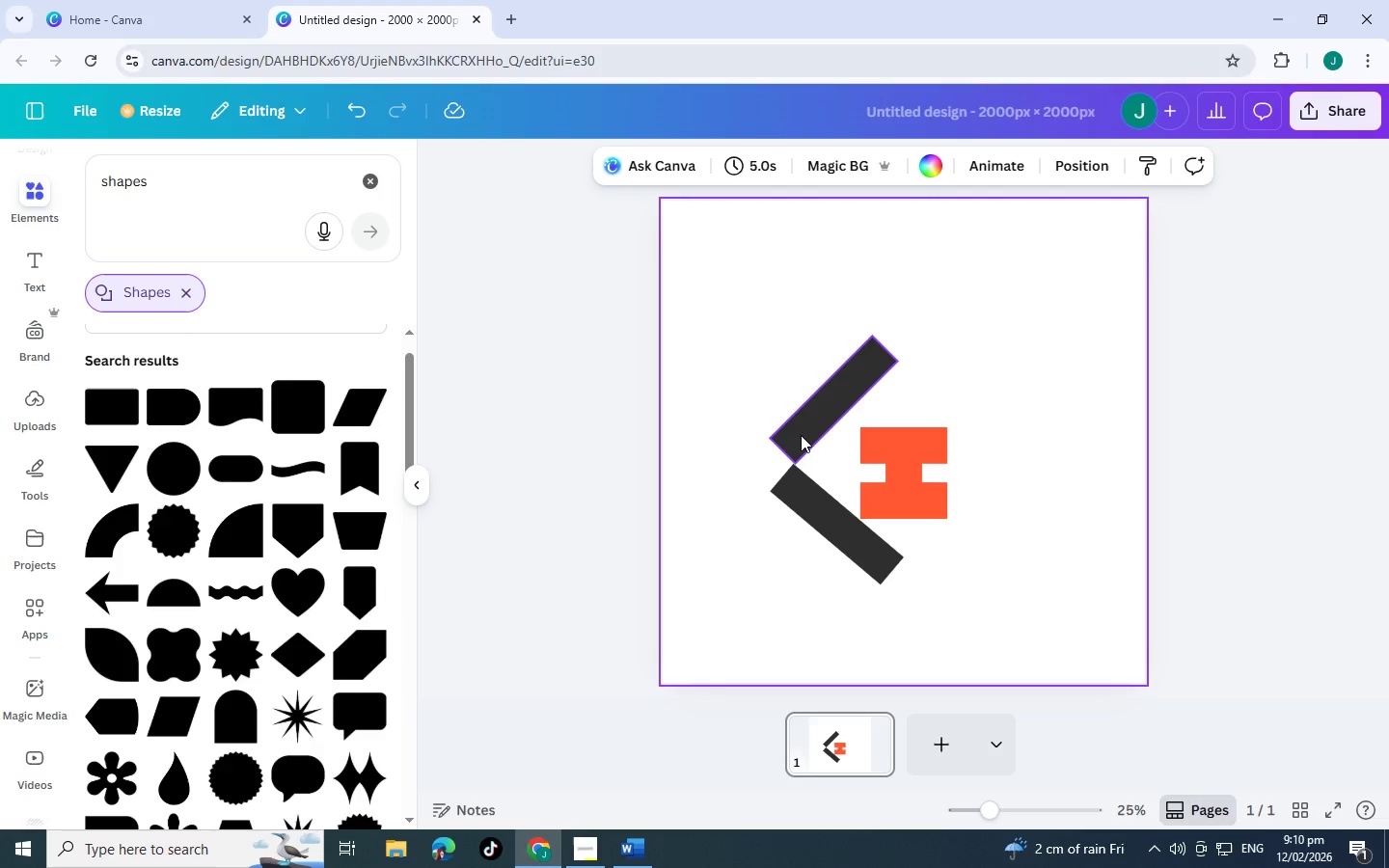 
wait(14.11)
 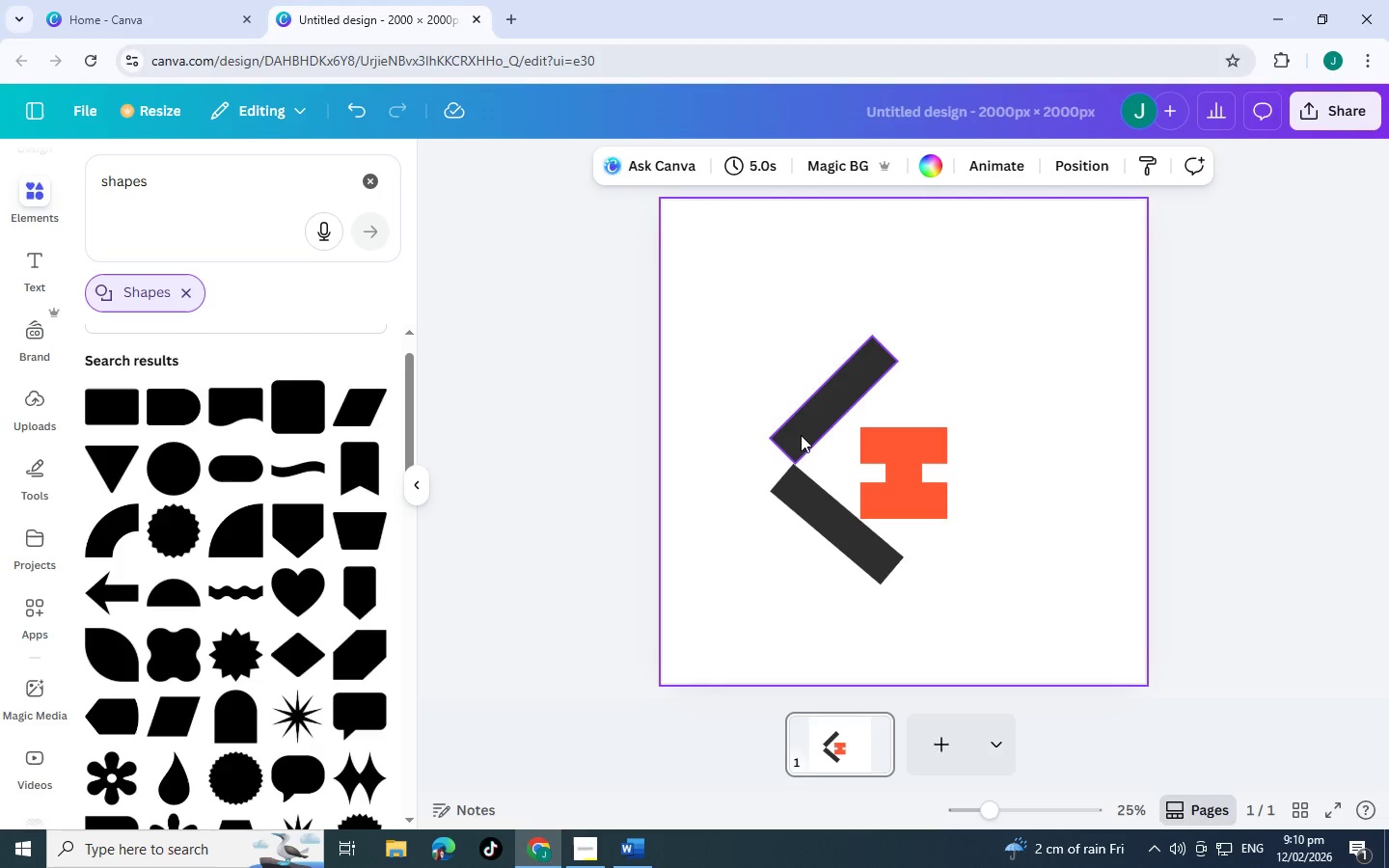 
scroll: coordinate [159, 448], scroll_direction: down, amount: 2.0
 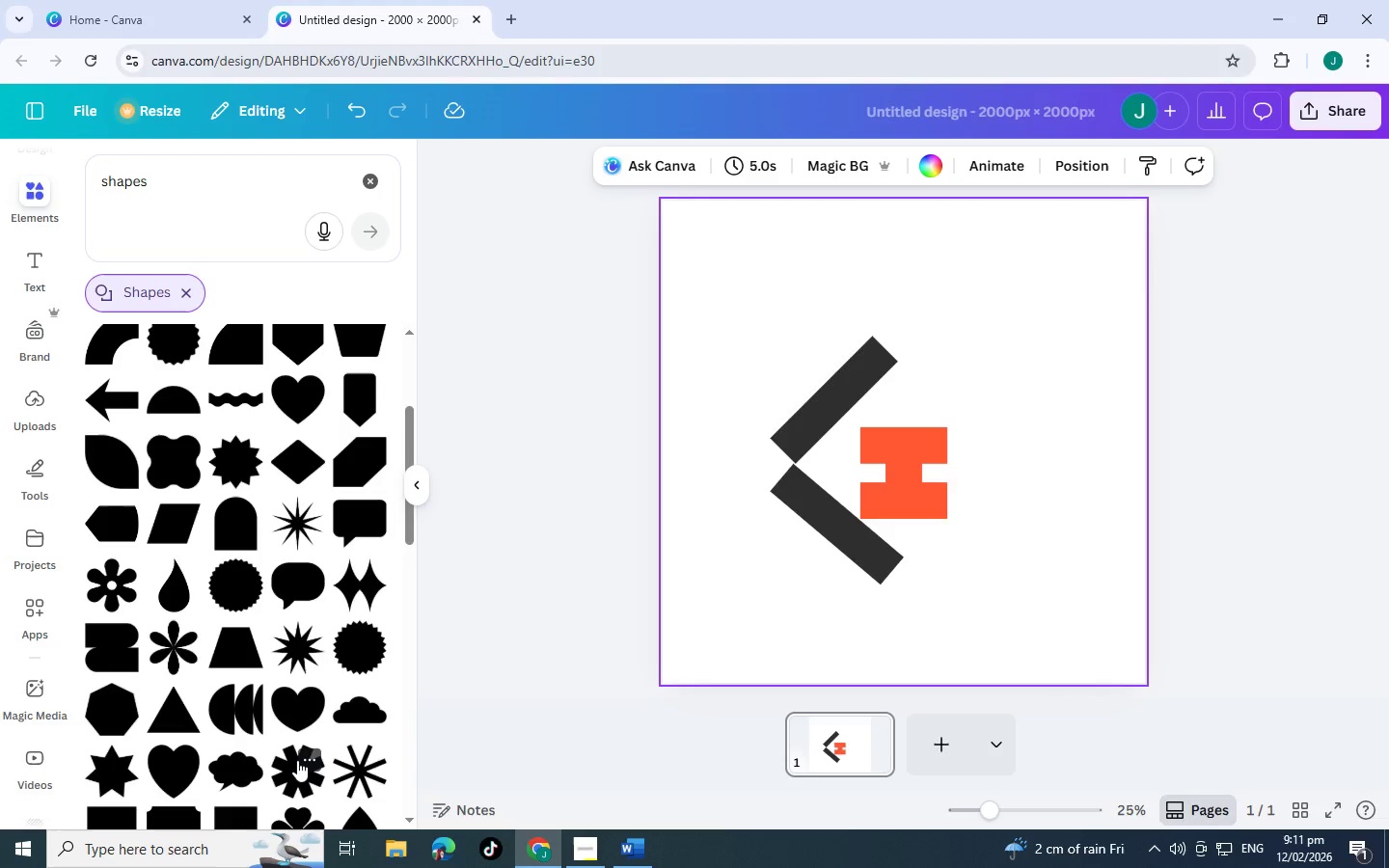 
left_click([289, 772])
 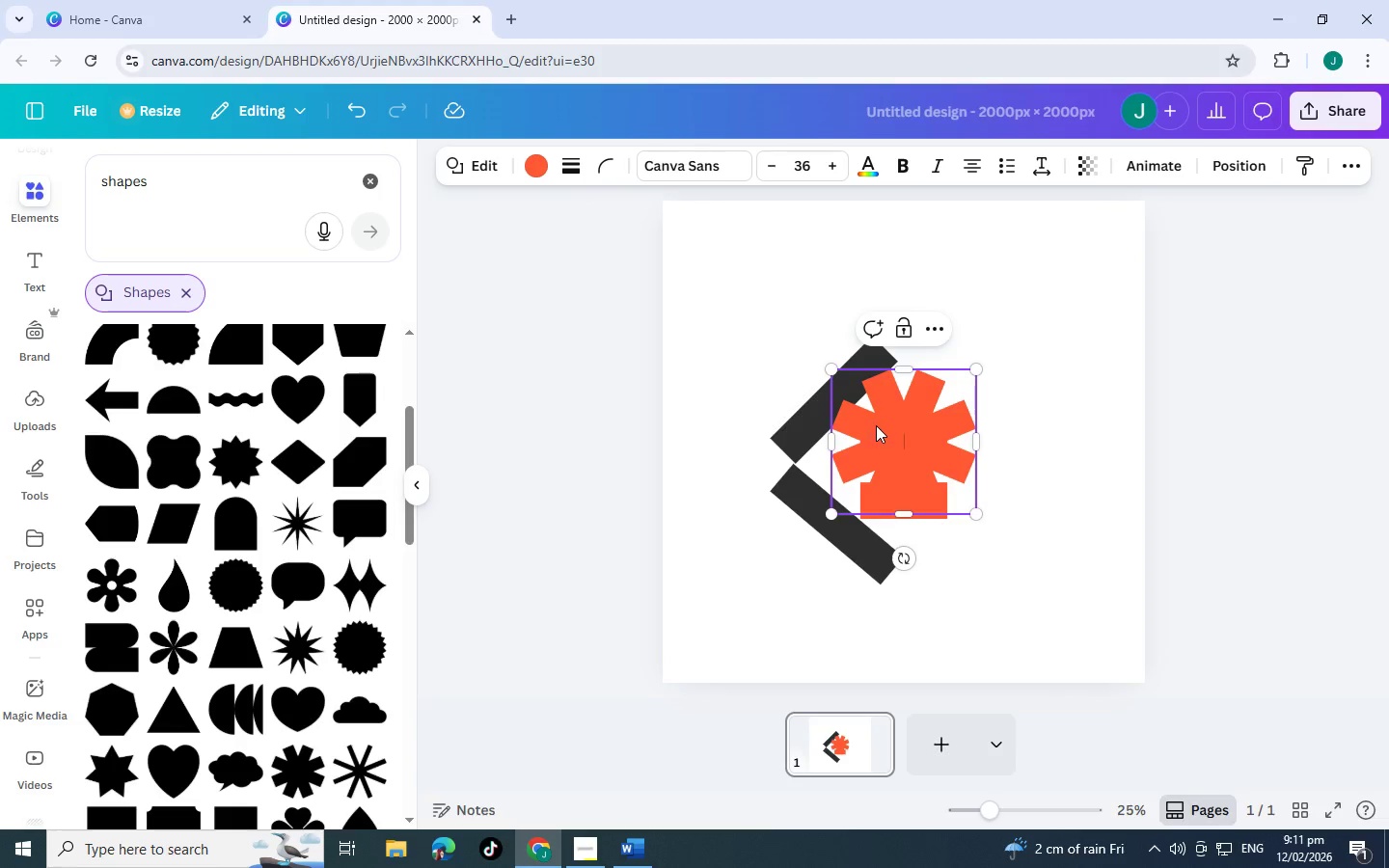 
left_click_drag(start_coordinate=[882, 429], to_coordinate=[1007, 467])
 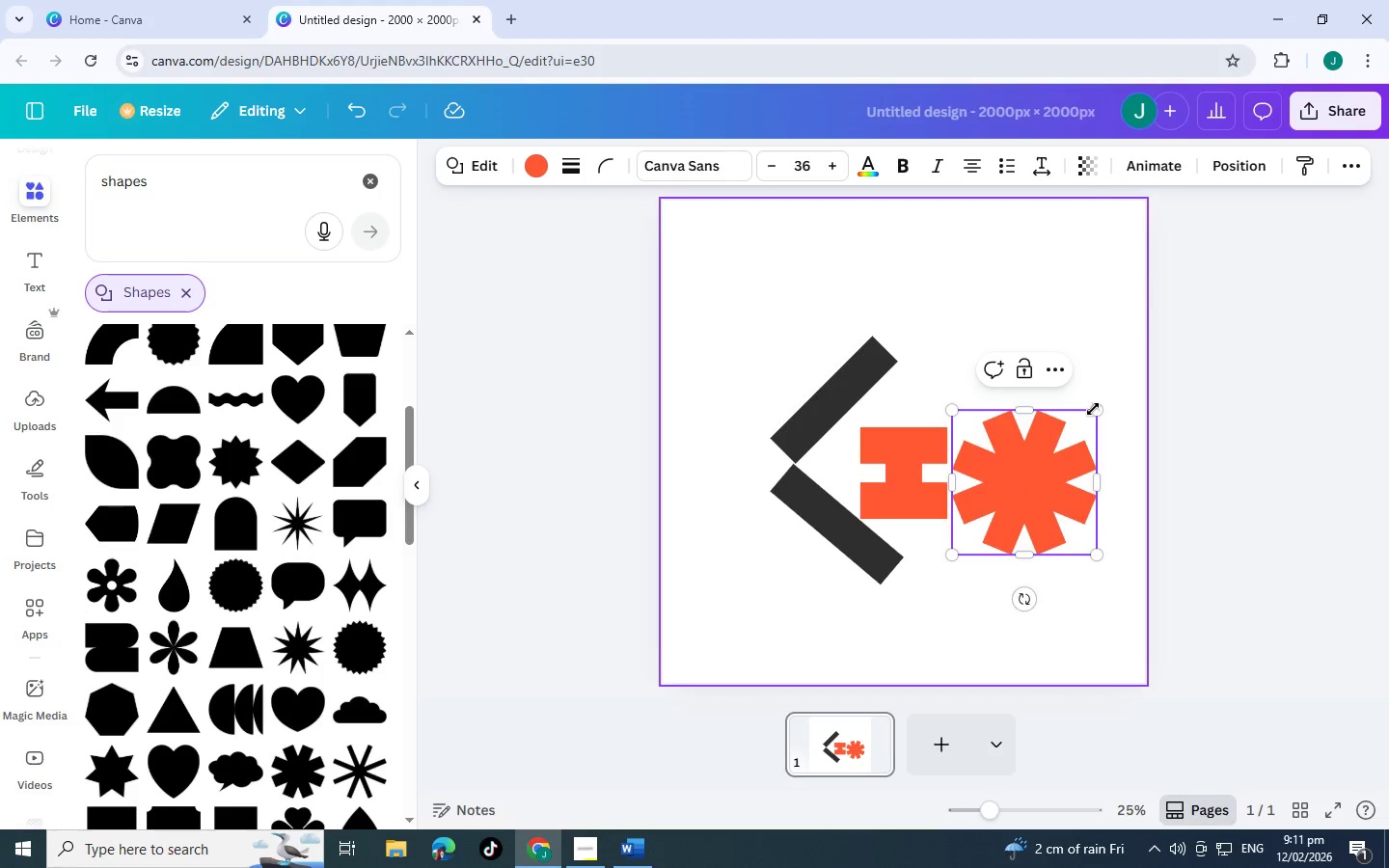 
left_click_drag(start_coordinate=[1093, 409], to_coordinate=[1029, 444])
 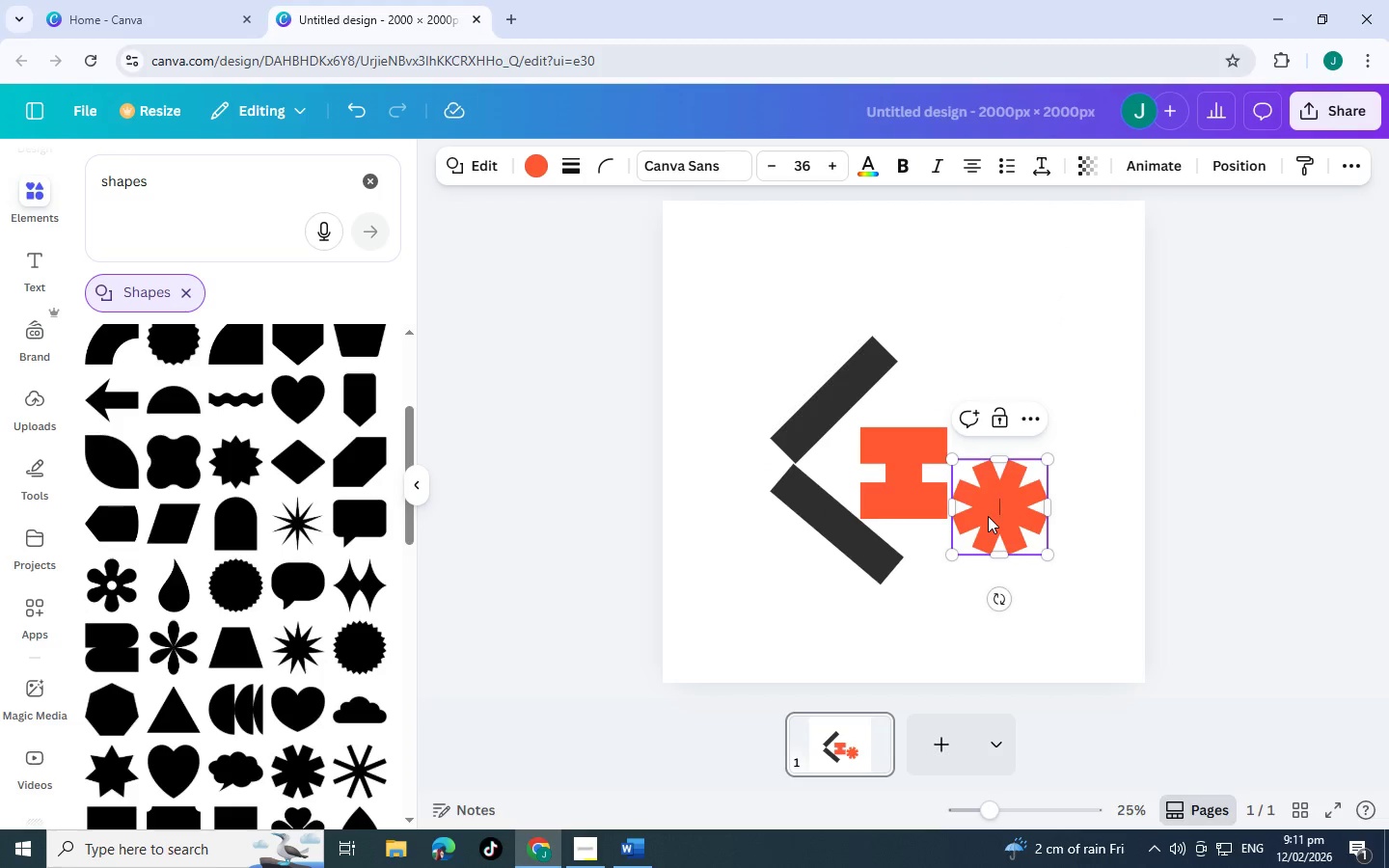 
left_click_drag(start_coordinate=[988, 516], to_coordinate=[990, 477])
 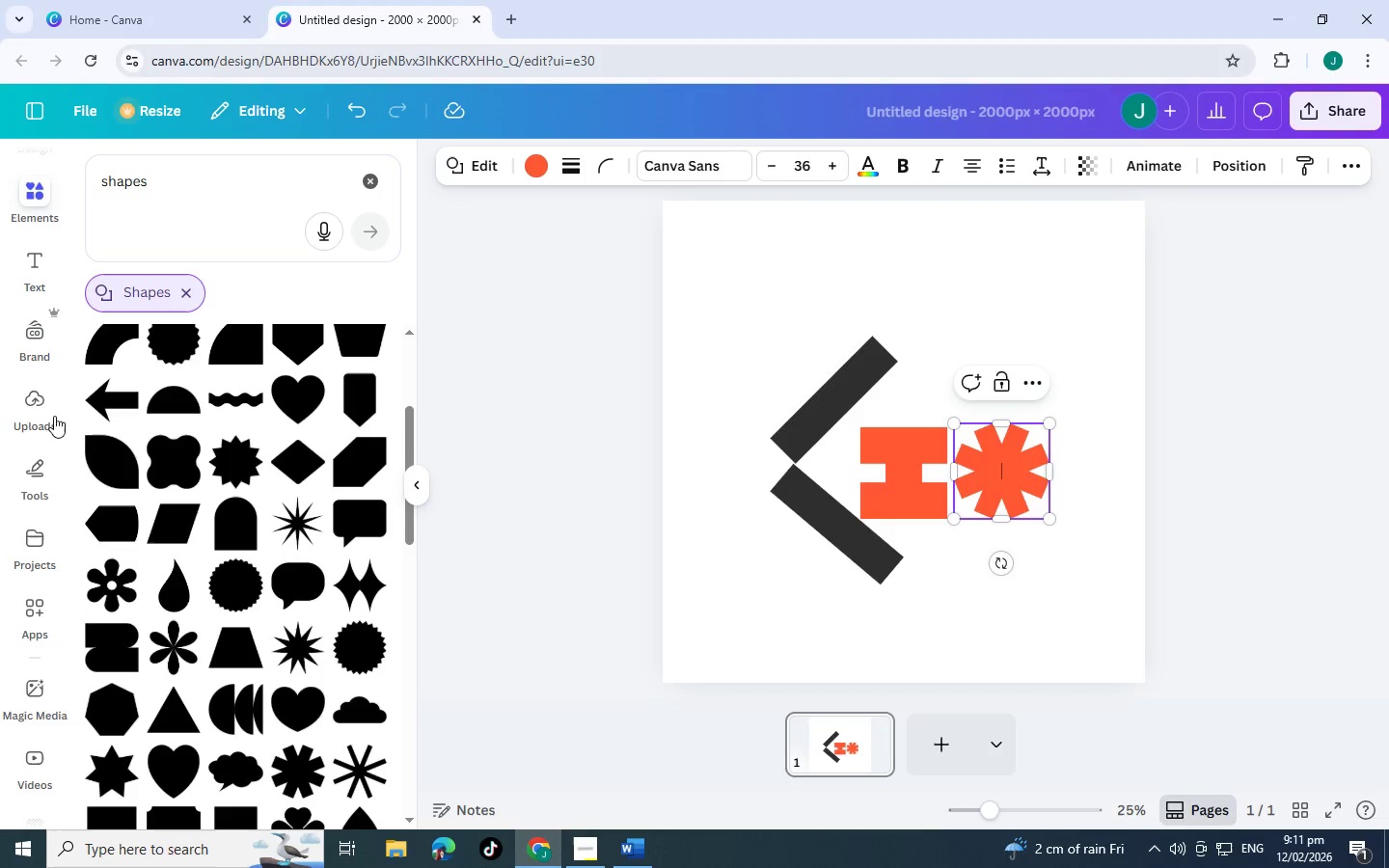 
scroll: coordinate [295, 515], scroll_direction: down, amount: 2.0
 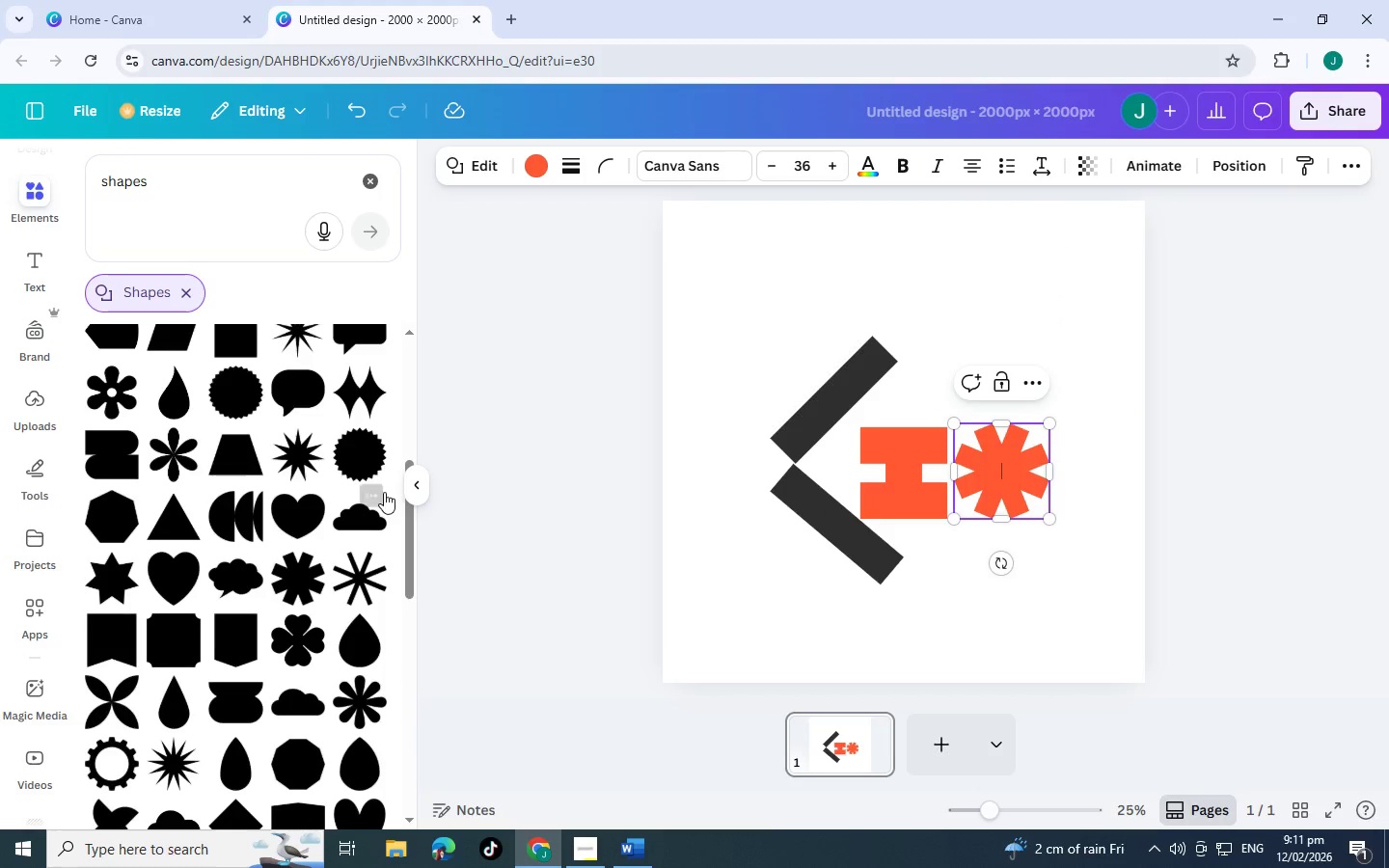 
scroll: coordinate [350, 448], scroll_direction: up, amount: 3.0
 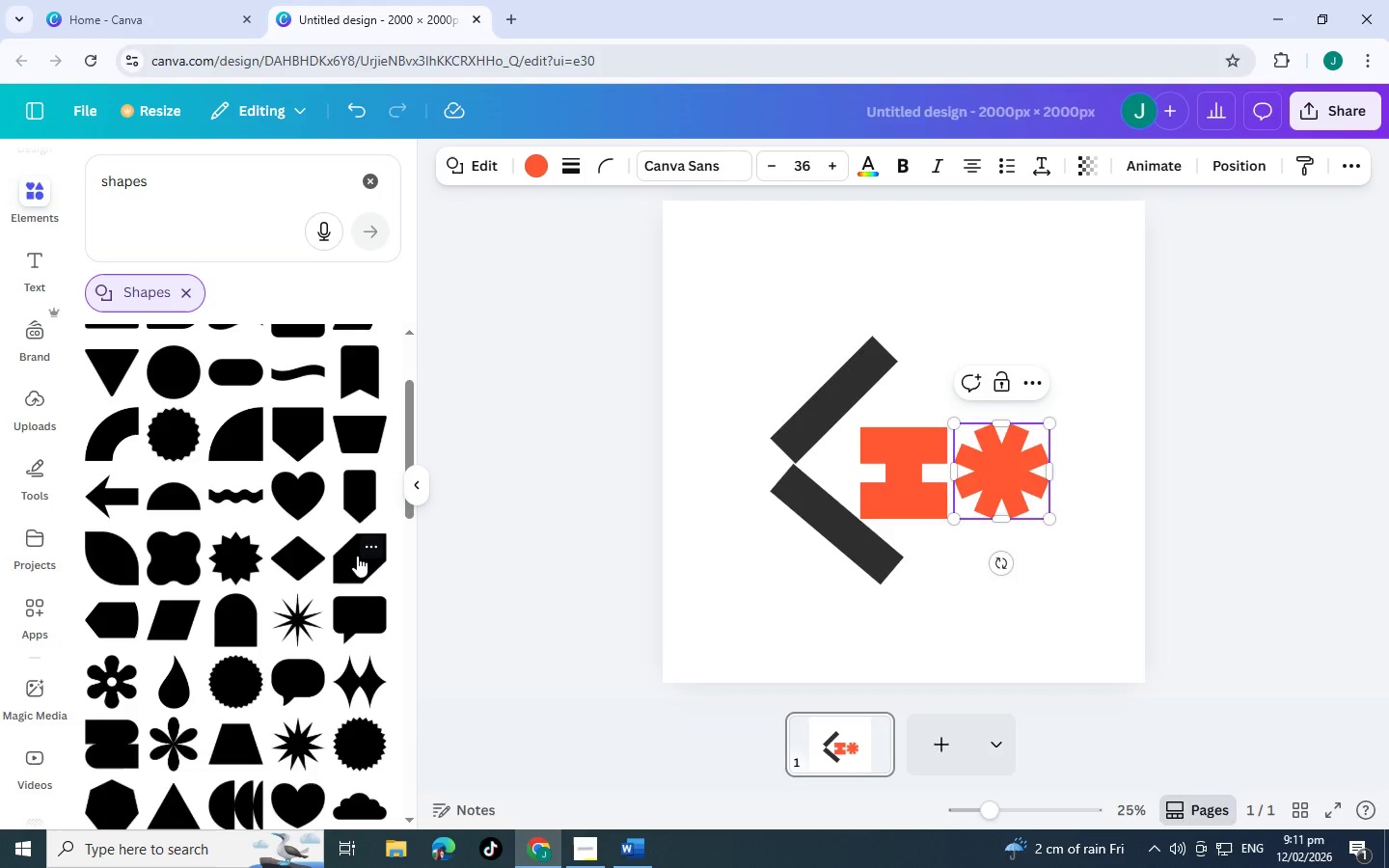 
left_click([357, 556])
 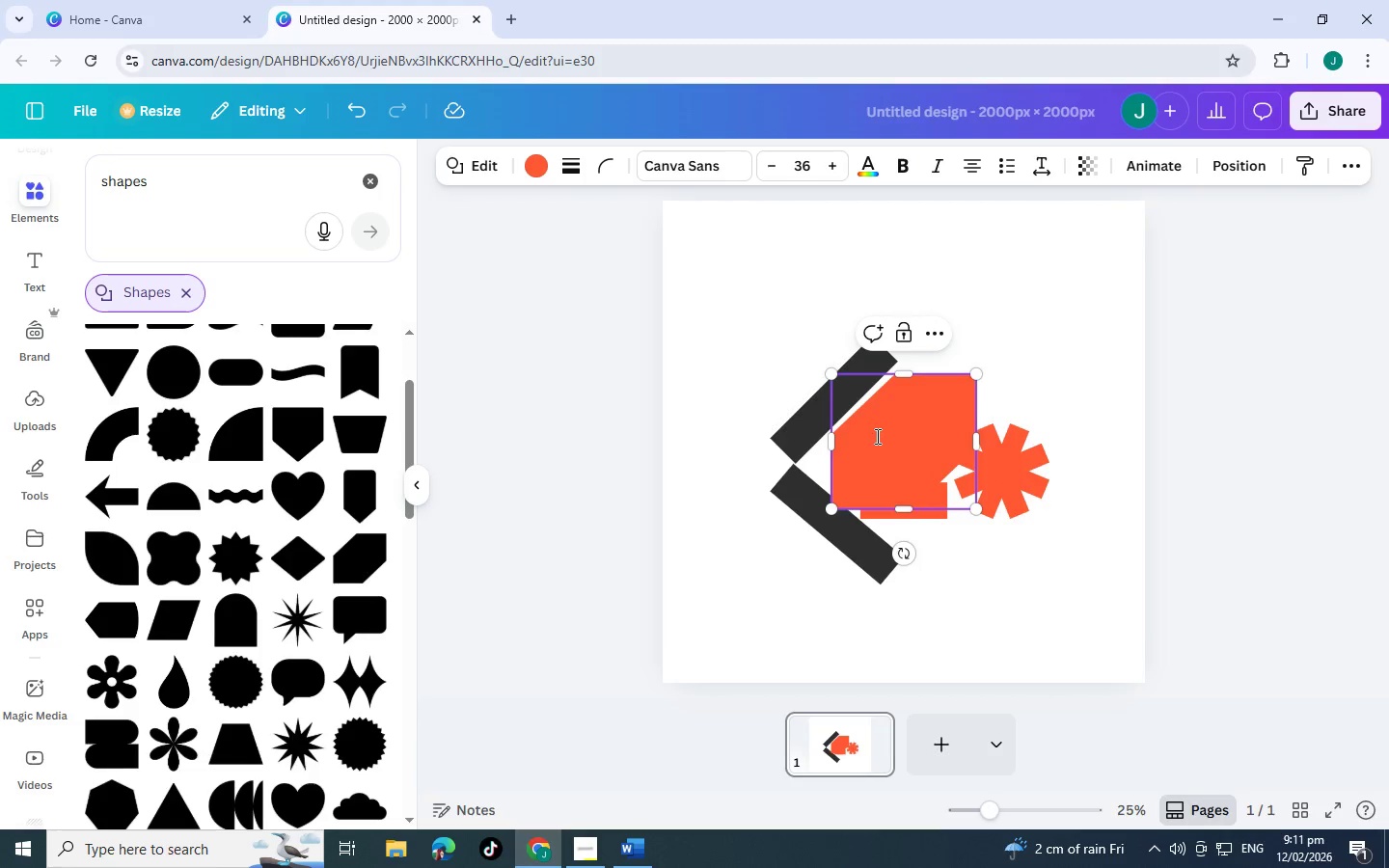 
left_click_drag(start_coordinate=[891, 447], to_coordinate=[932, 398])
 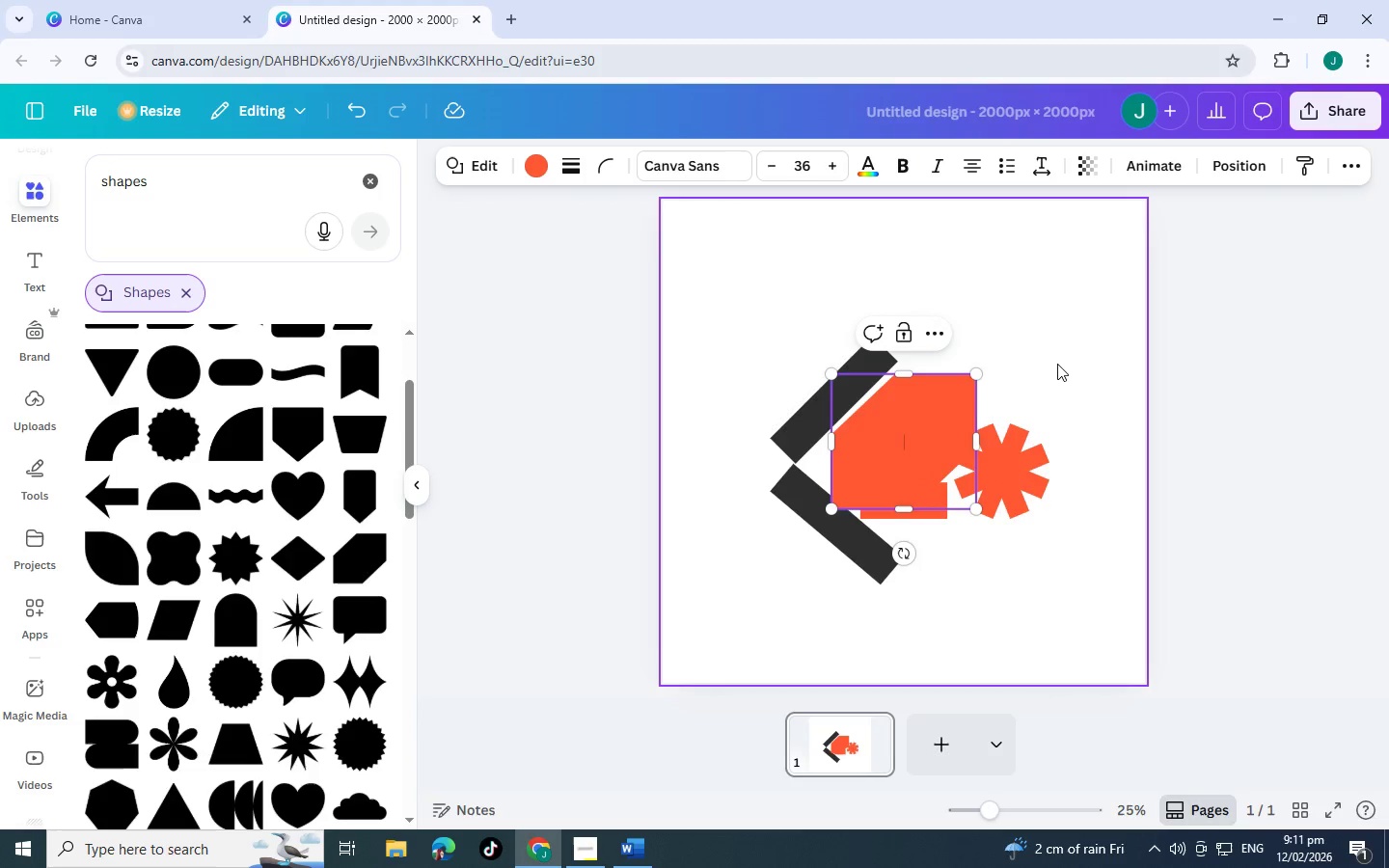 
left_click([1057, 364])
 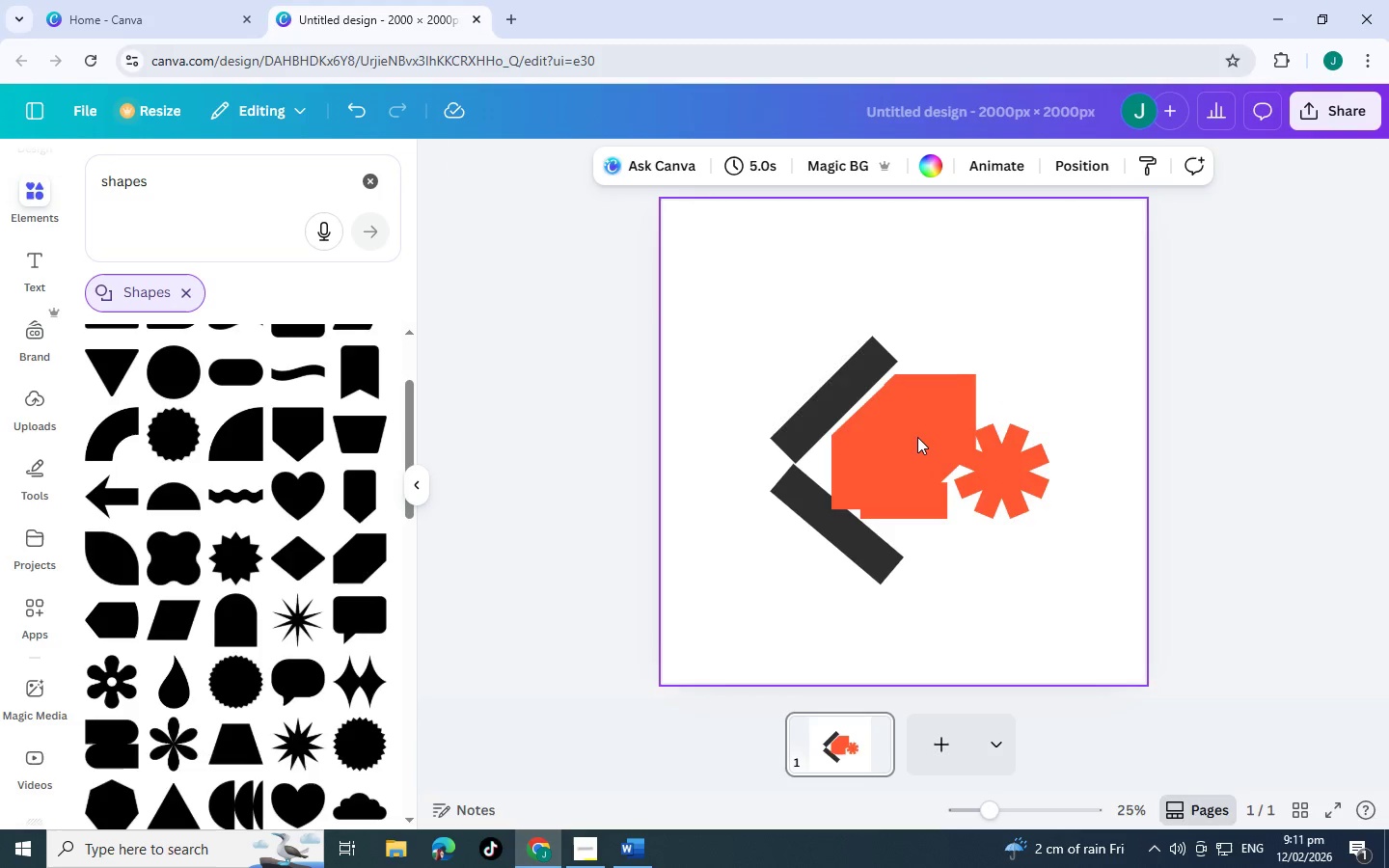 
left_click_drag(start_coordinate=[917, 438], to_coordinate=[1039, 314])
 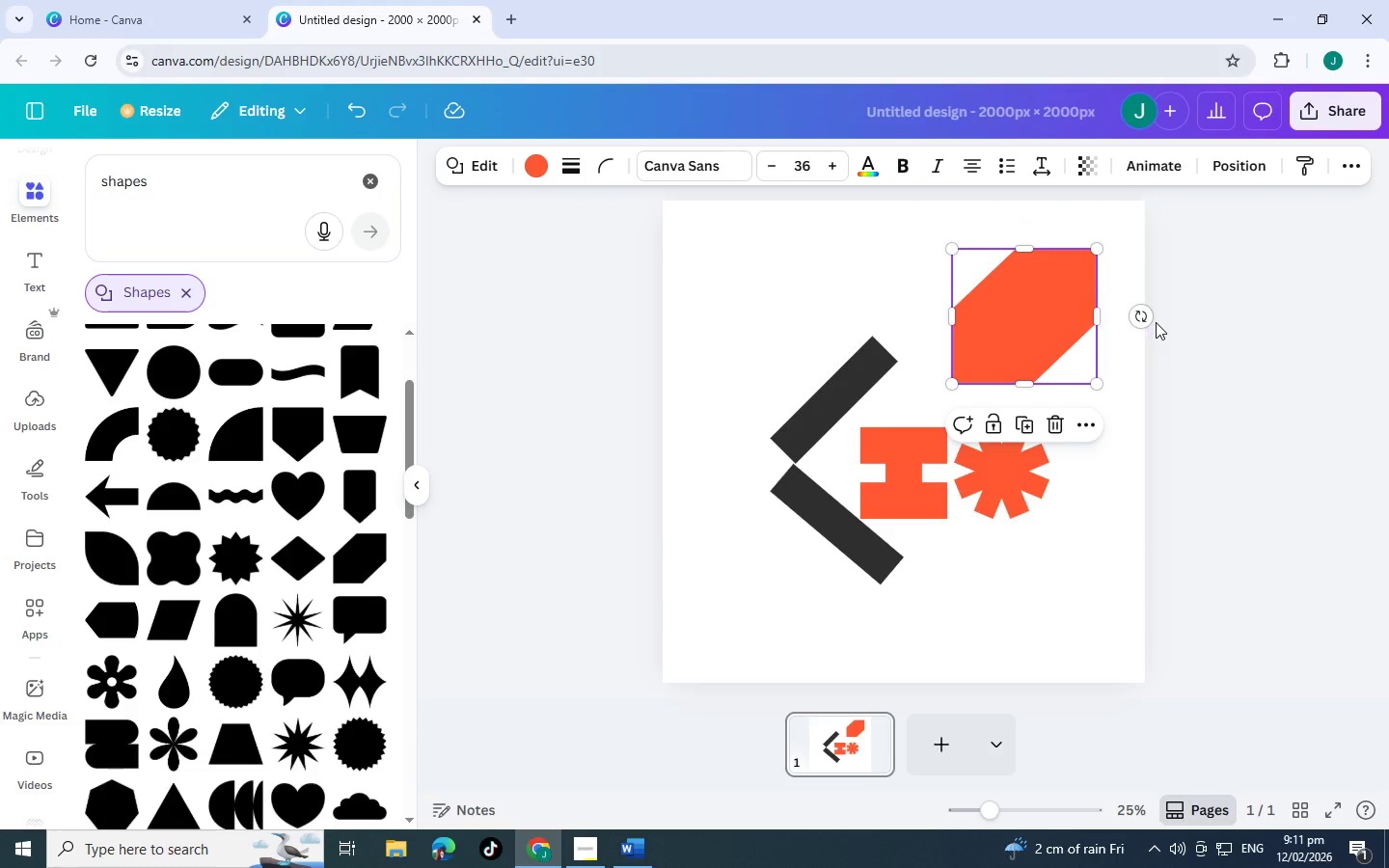 
left_click([1156, 322])
 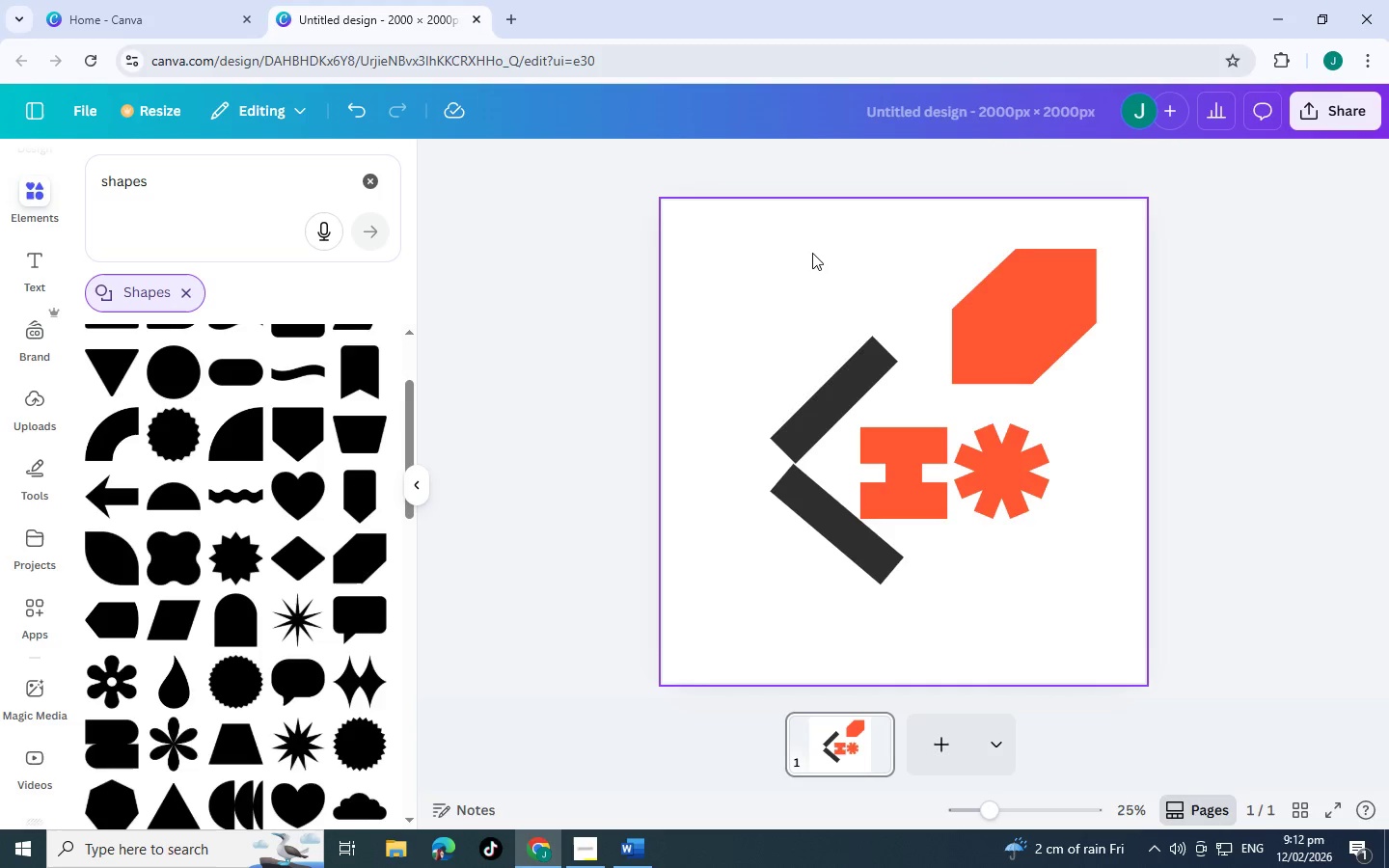 
wait(65.25)
 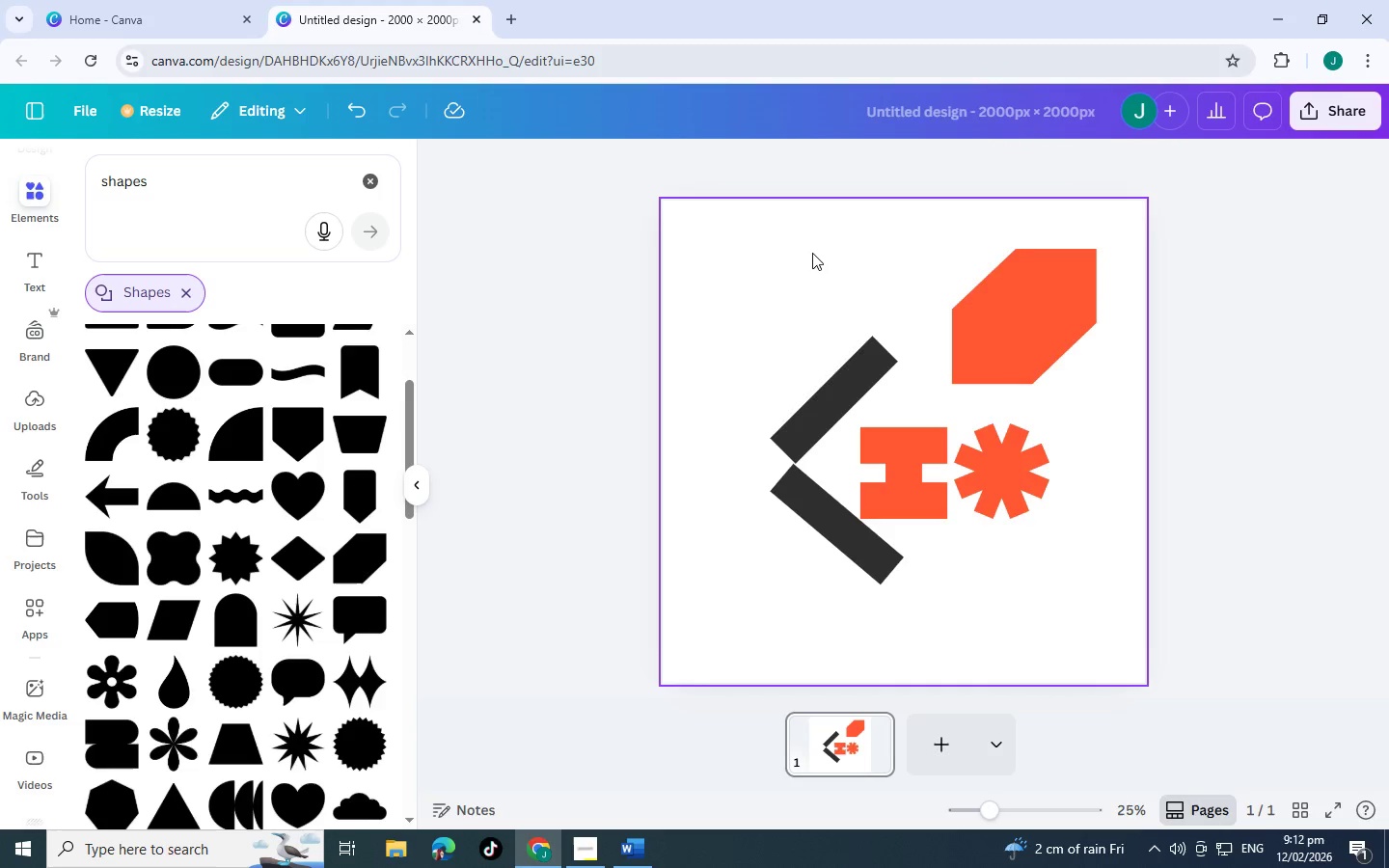 
scroll: coordinate [333, 443], scroll_direction: down, amount: 4.0
 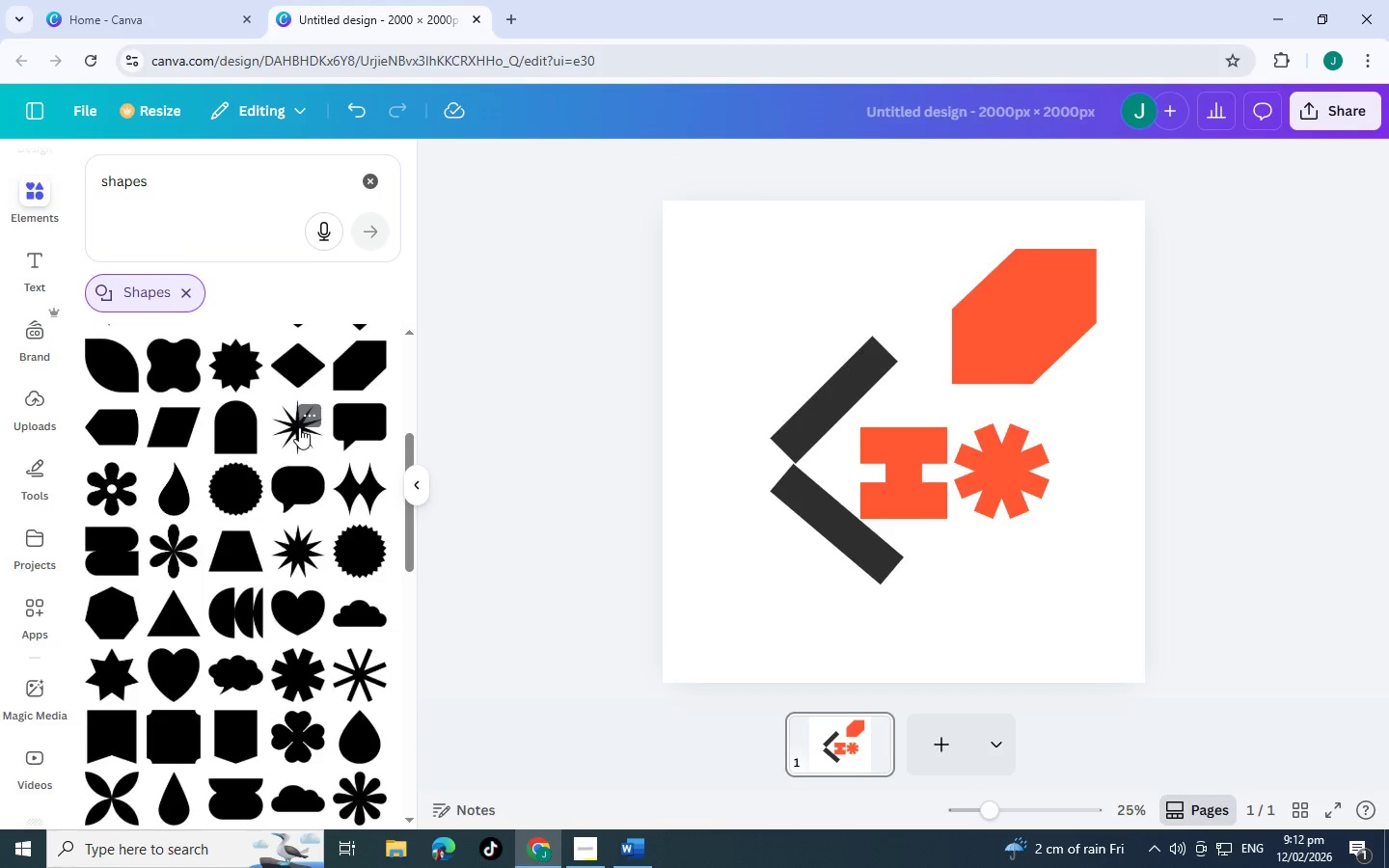 
scroll: coordinate [325, 486], scroll_direction: up, amount: 7.0
 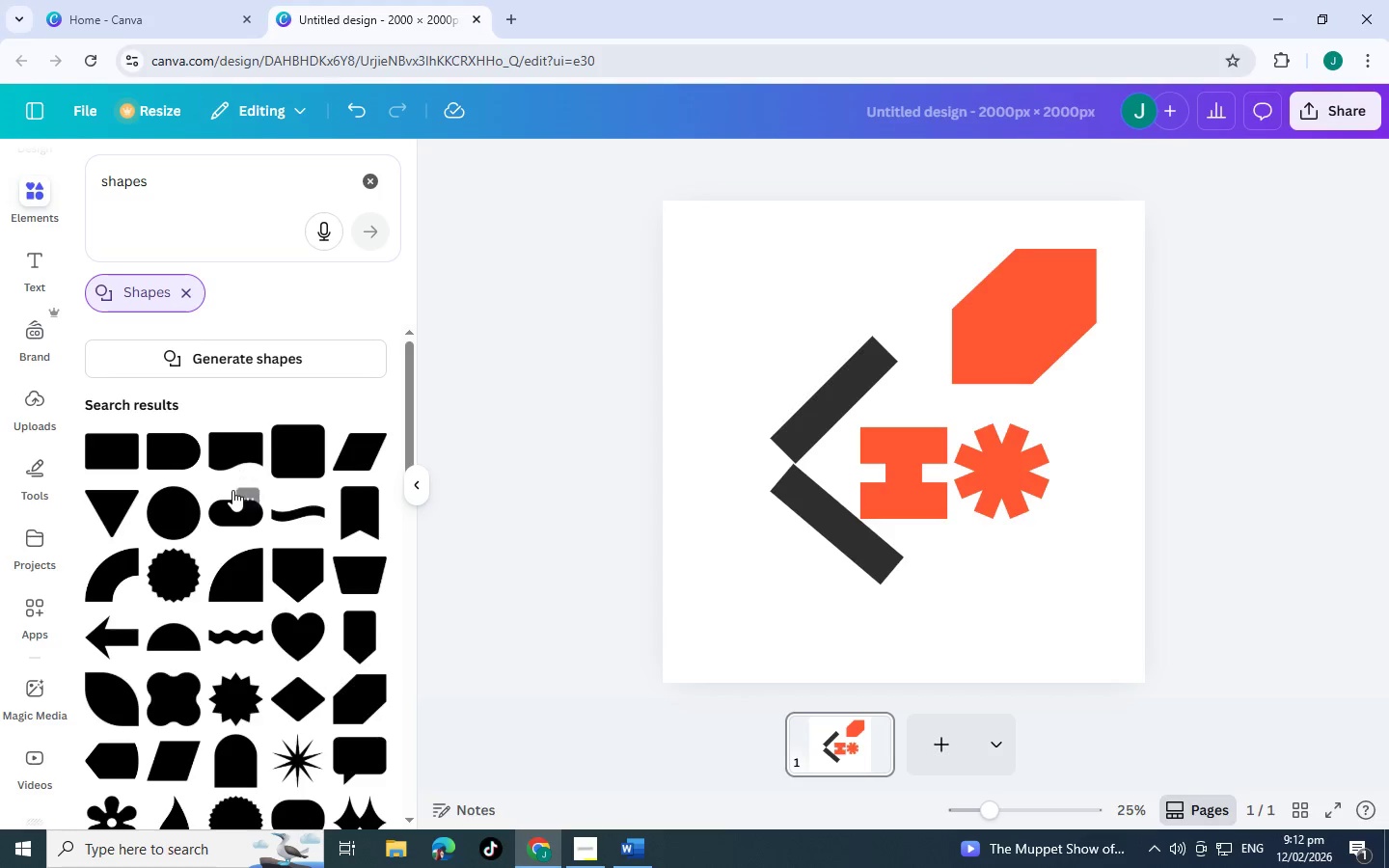 
scroll: coordinate [277, 443], scroll_direction: down, amount: 6.0
 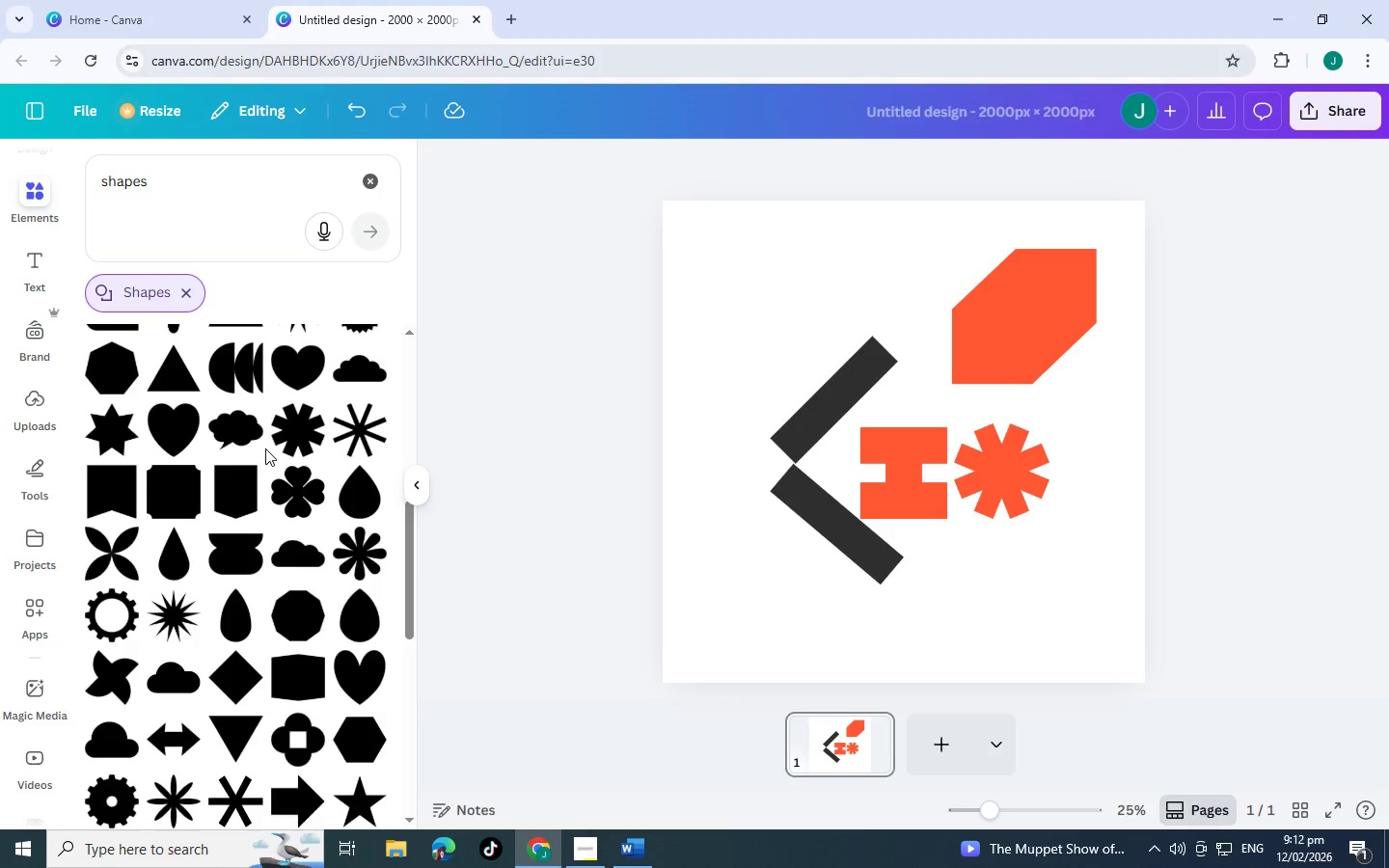 
scroll: coordinate [265, 448], scroll_direction: down, amount: 1.0
 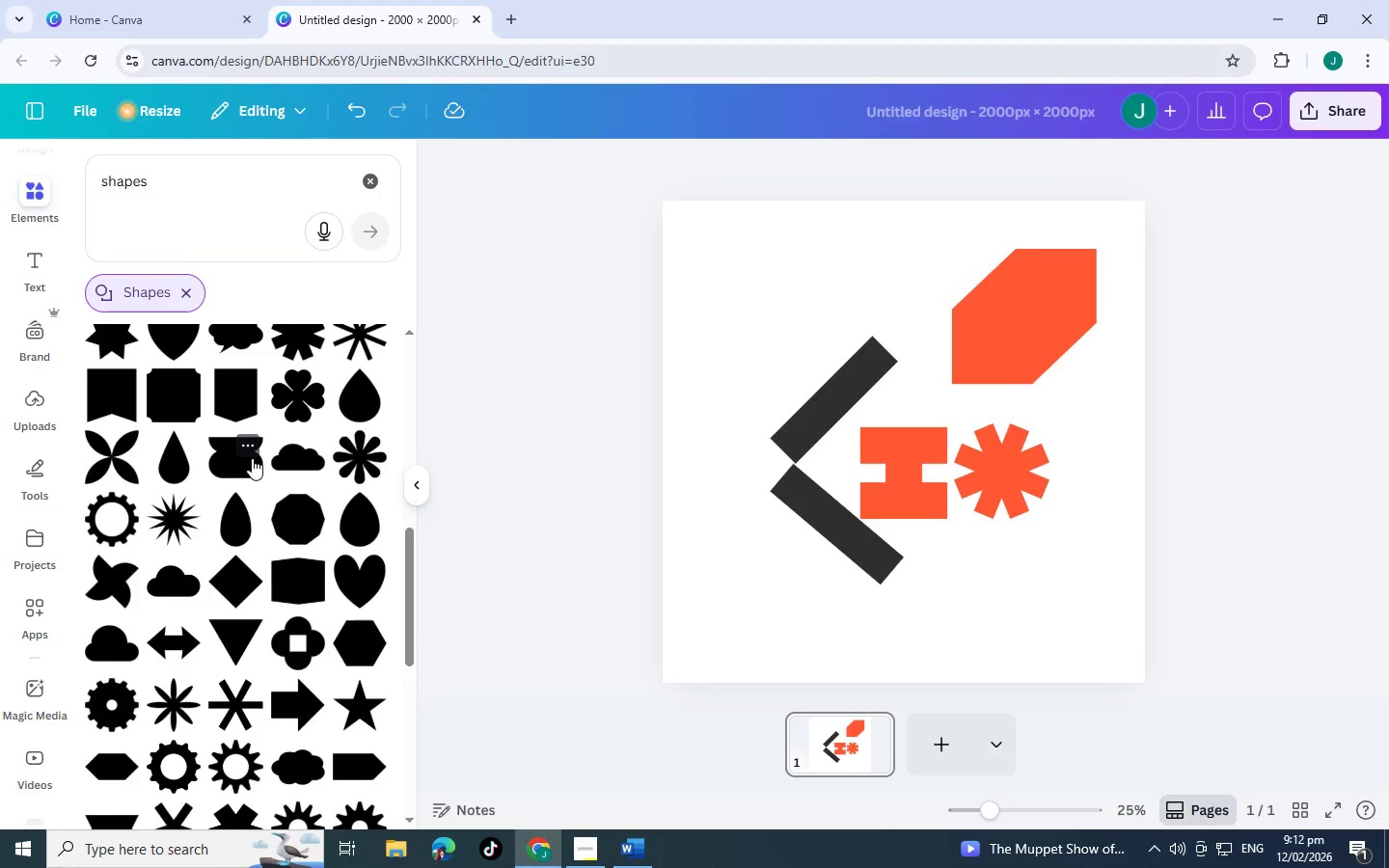 
wait(5.54)
 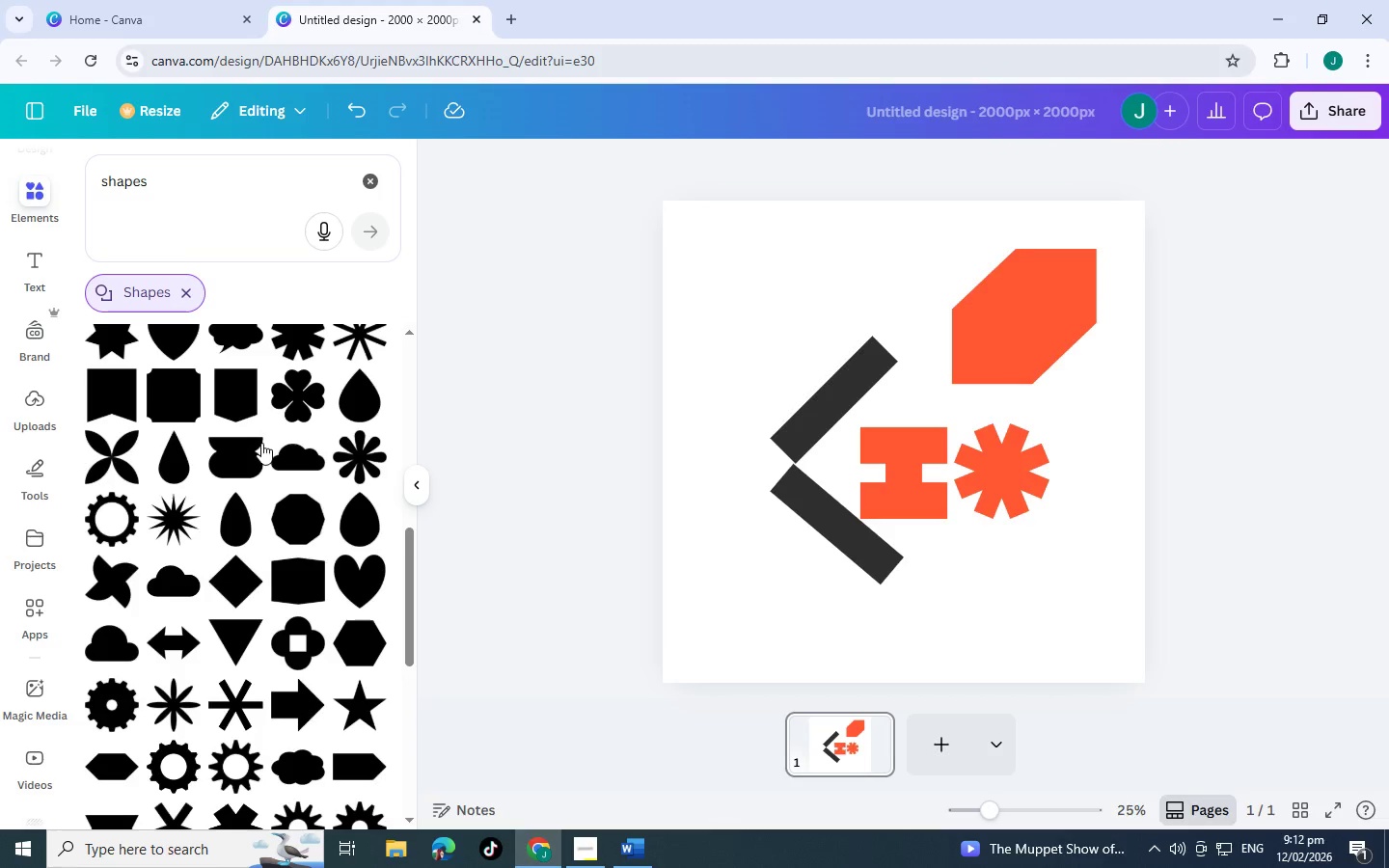 
scroll: coordinate [203, 556], scroll_direction: down, amount: 9.0
 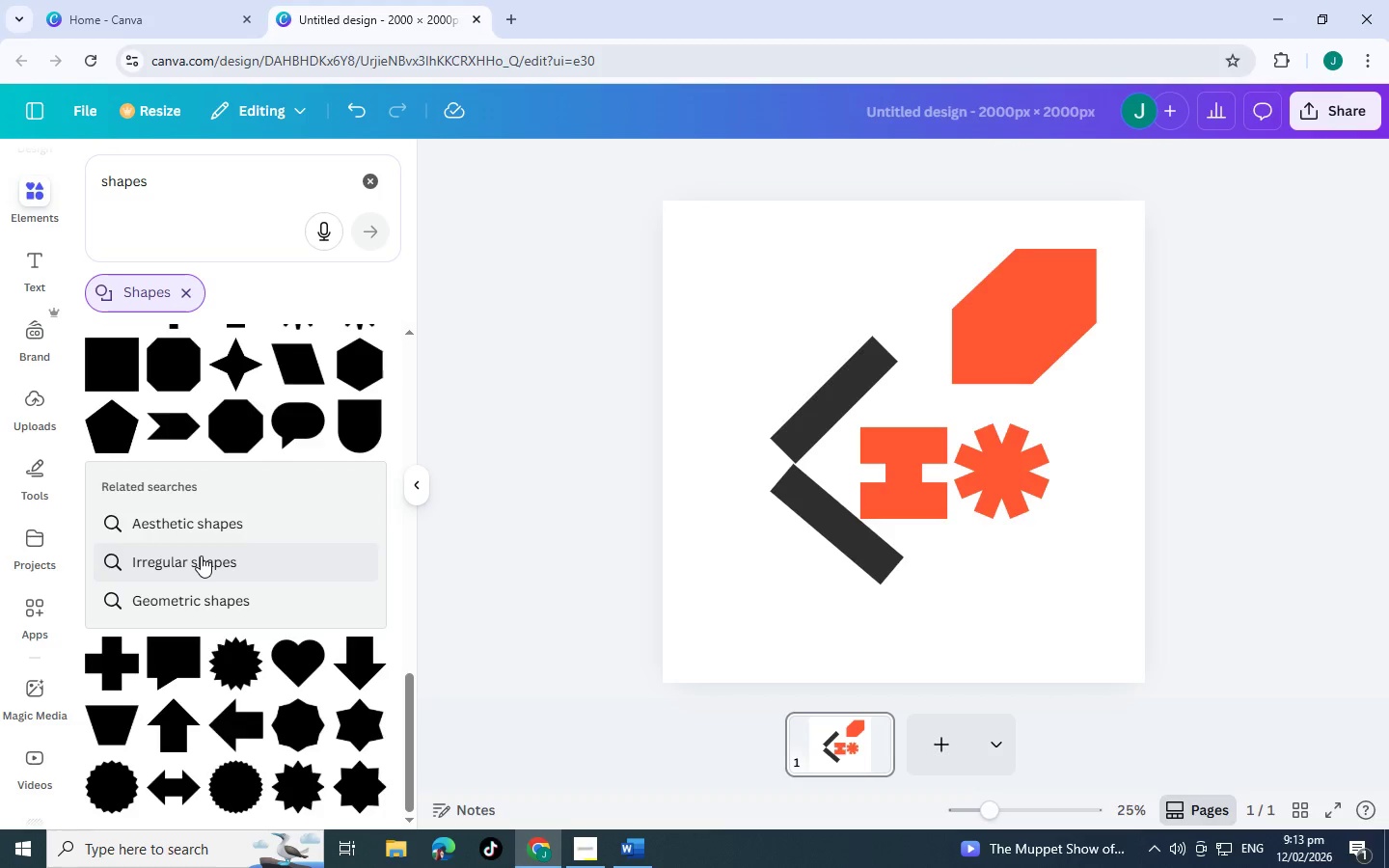 
scroll: coordinate [266, 709], scroll_direction: down, amount: 3.0
 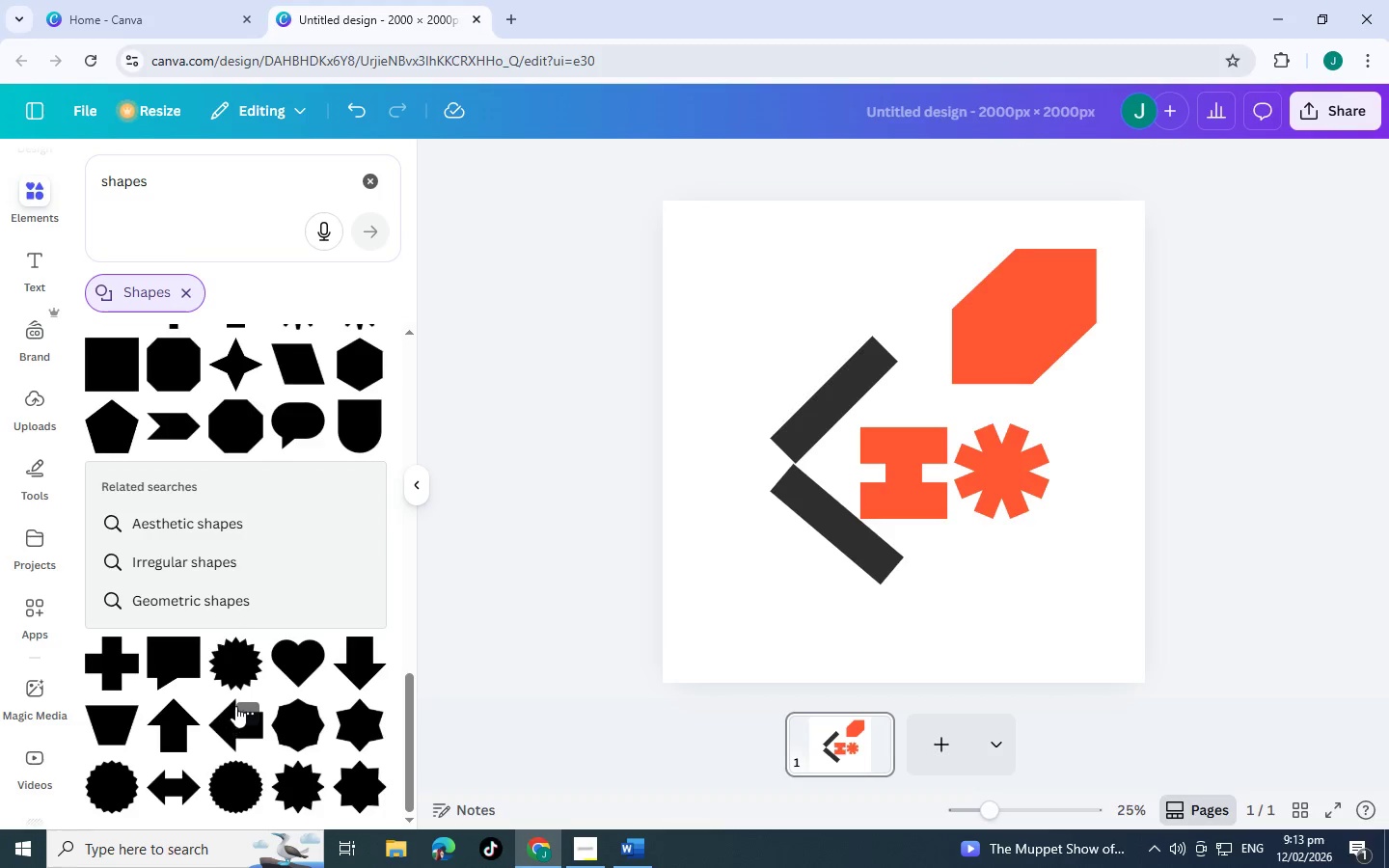 
scroll: coordinate [229, 724], scroll_direction: up, amount: 10.0
 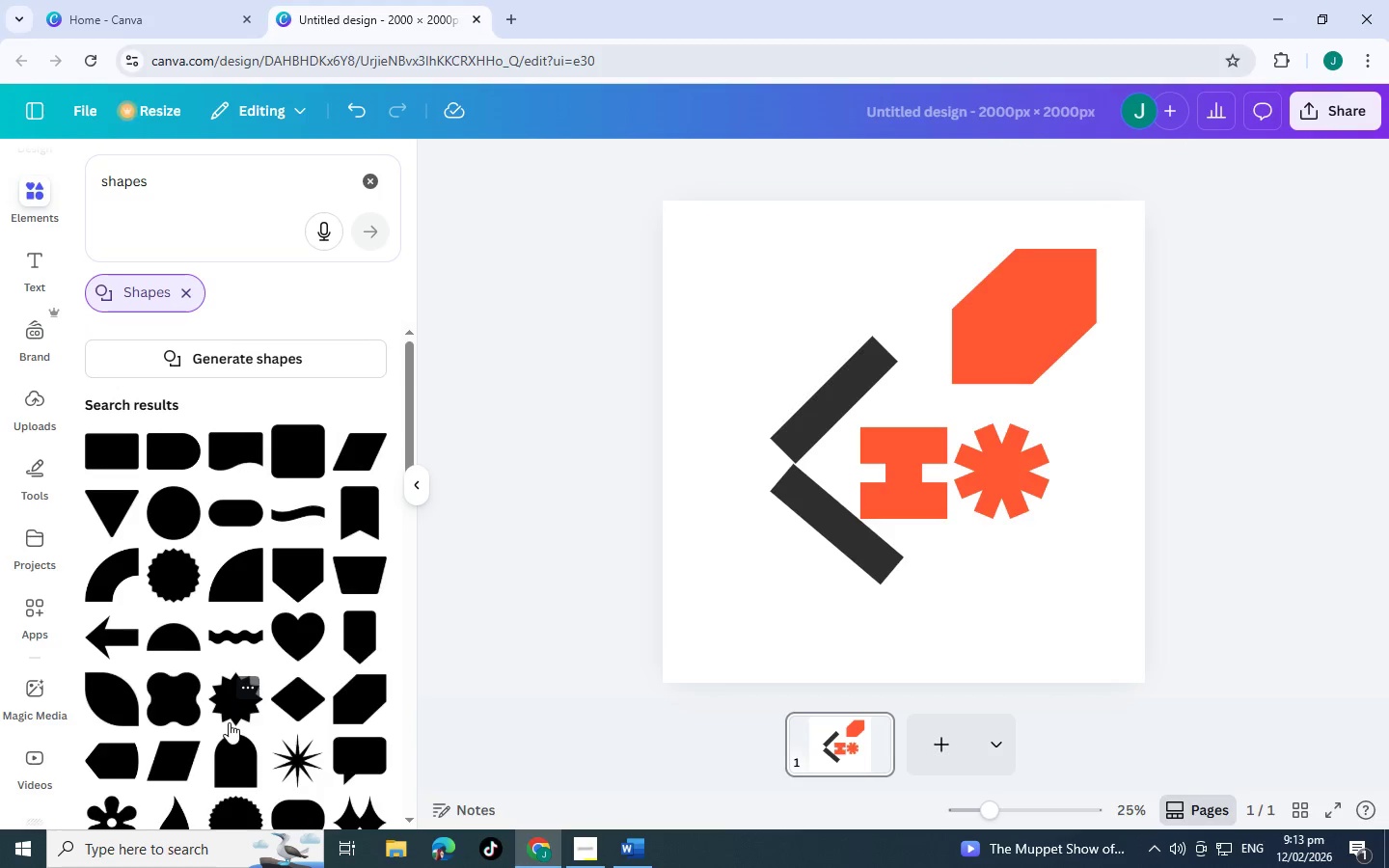 
scroll: coordinate [229, 722], scroll_direction: up, amount: 1.0
 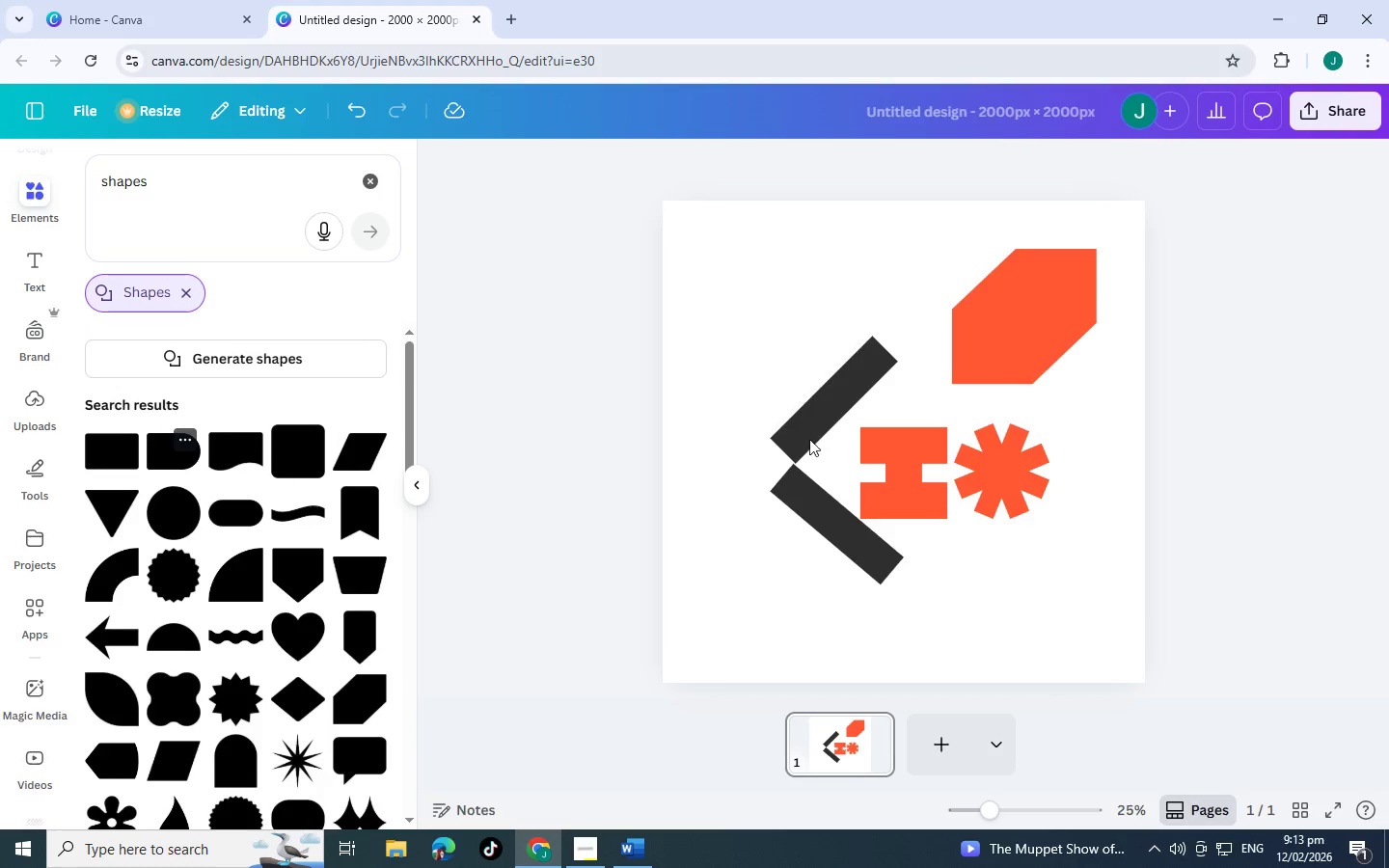 
left_click([1031, 340])
 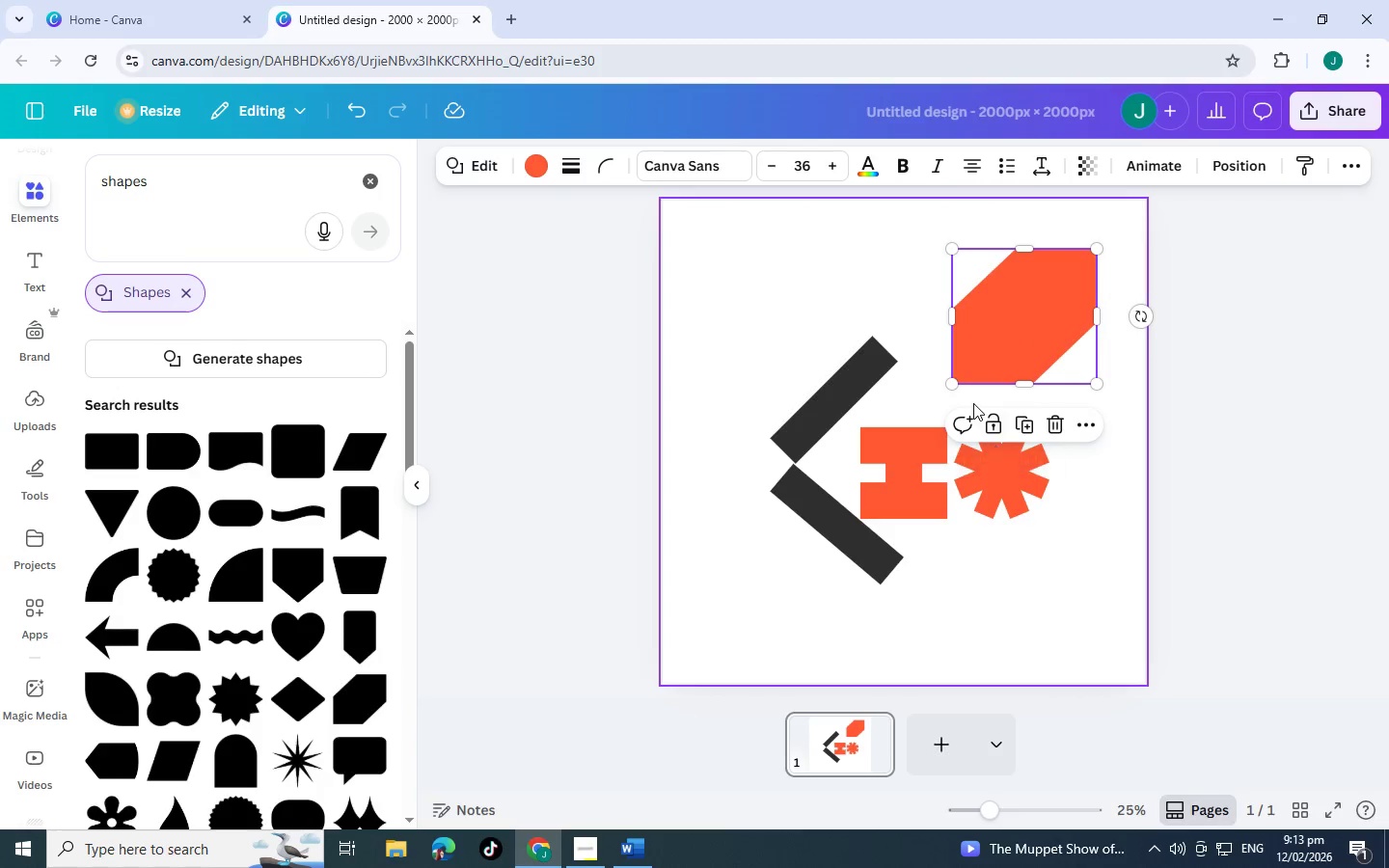 
key(Control+C)
 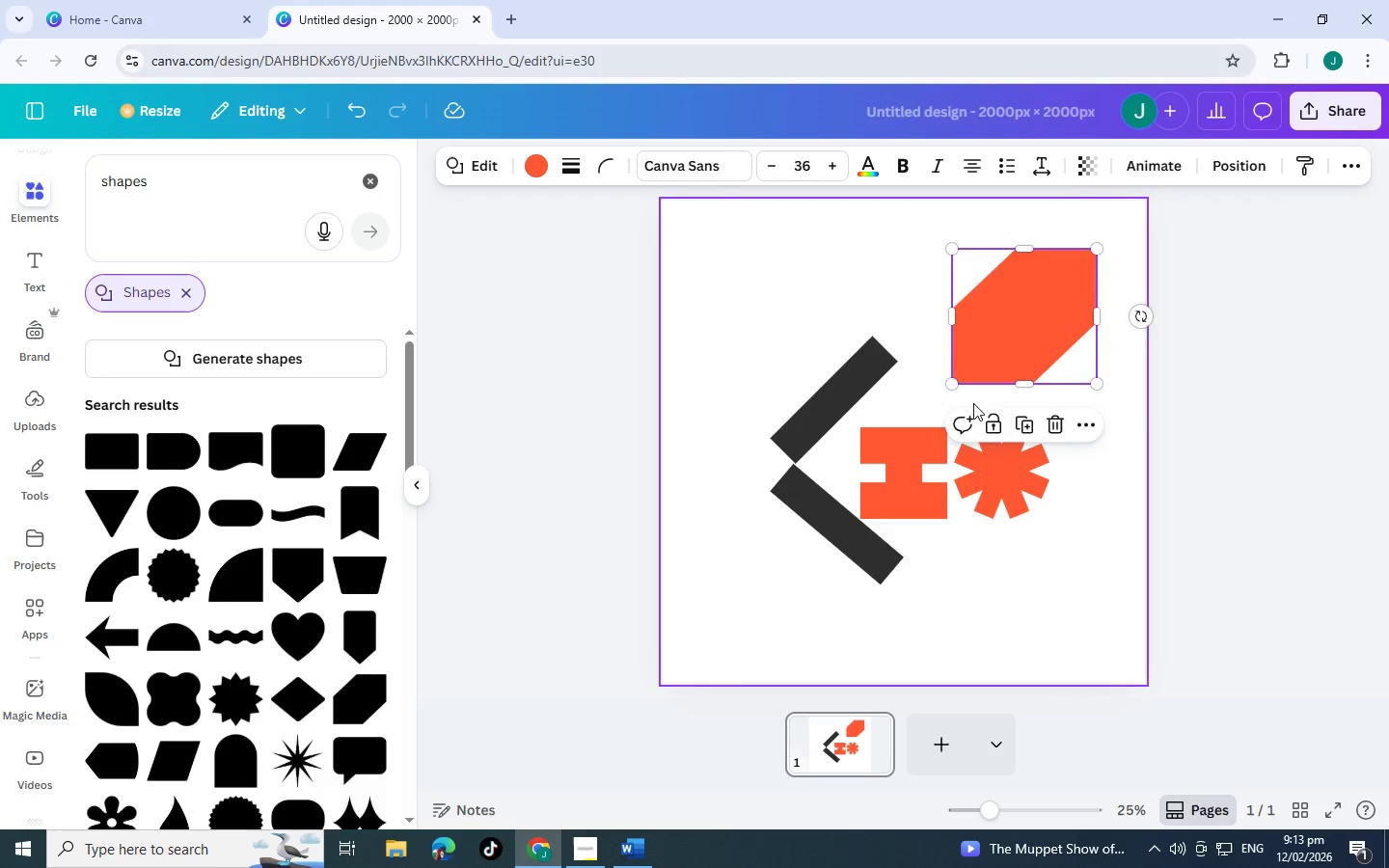 
key(Control+V)
 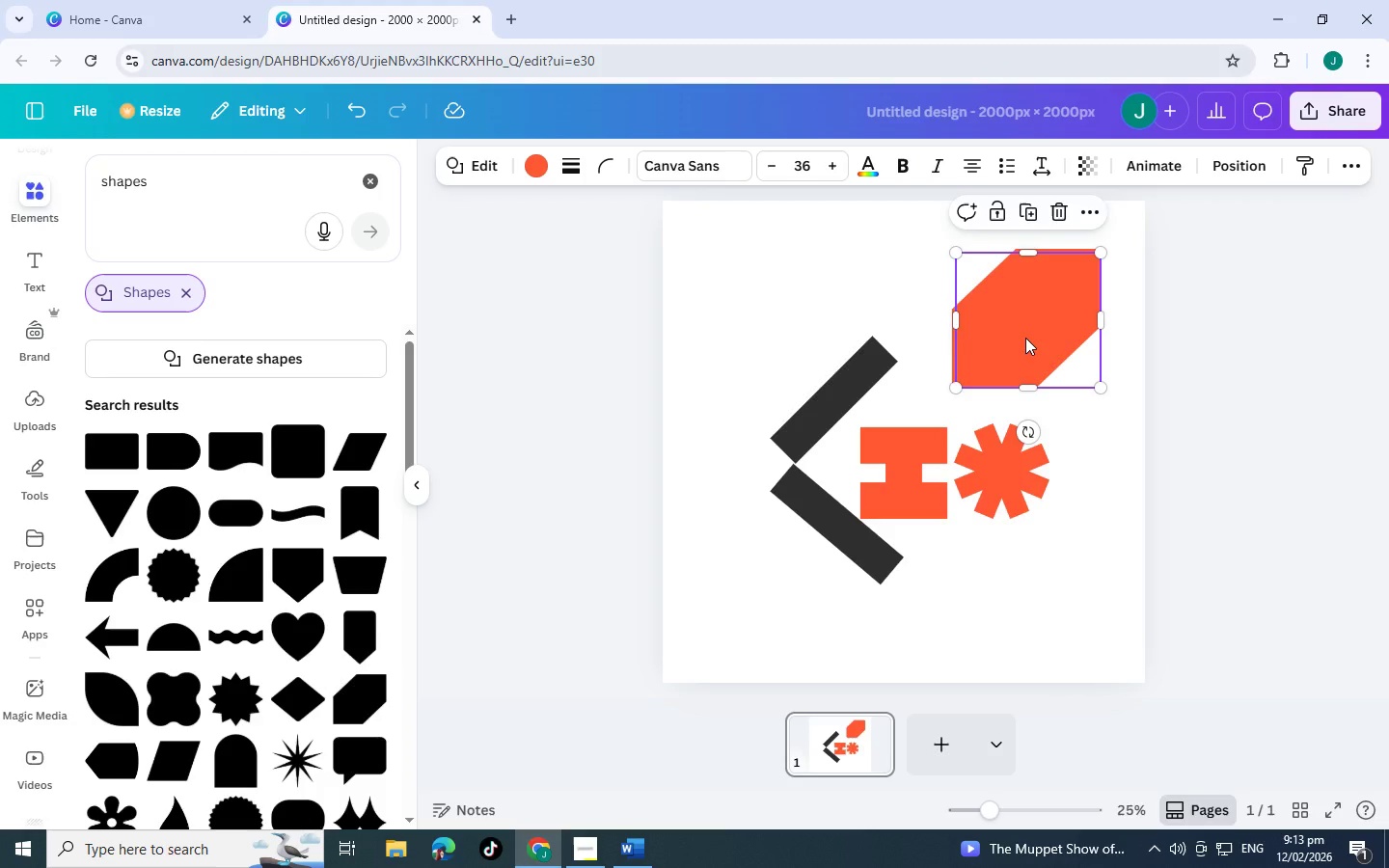 
left_click_drag(start_coordinate=[1044, 331], to_coordinate=[871, 294])
 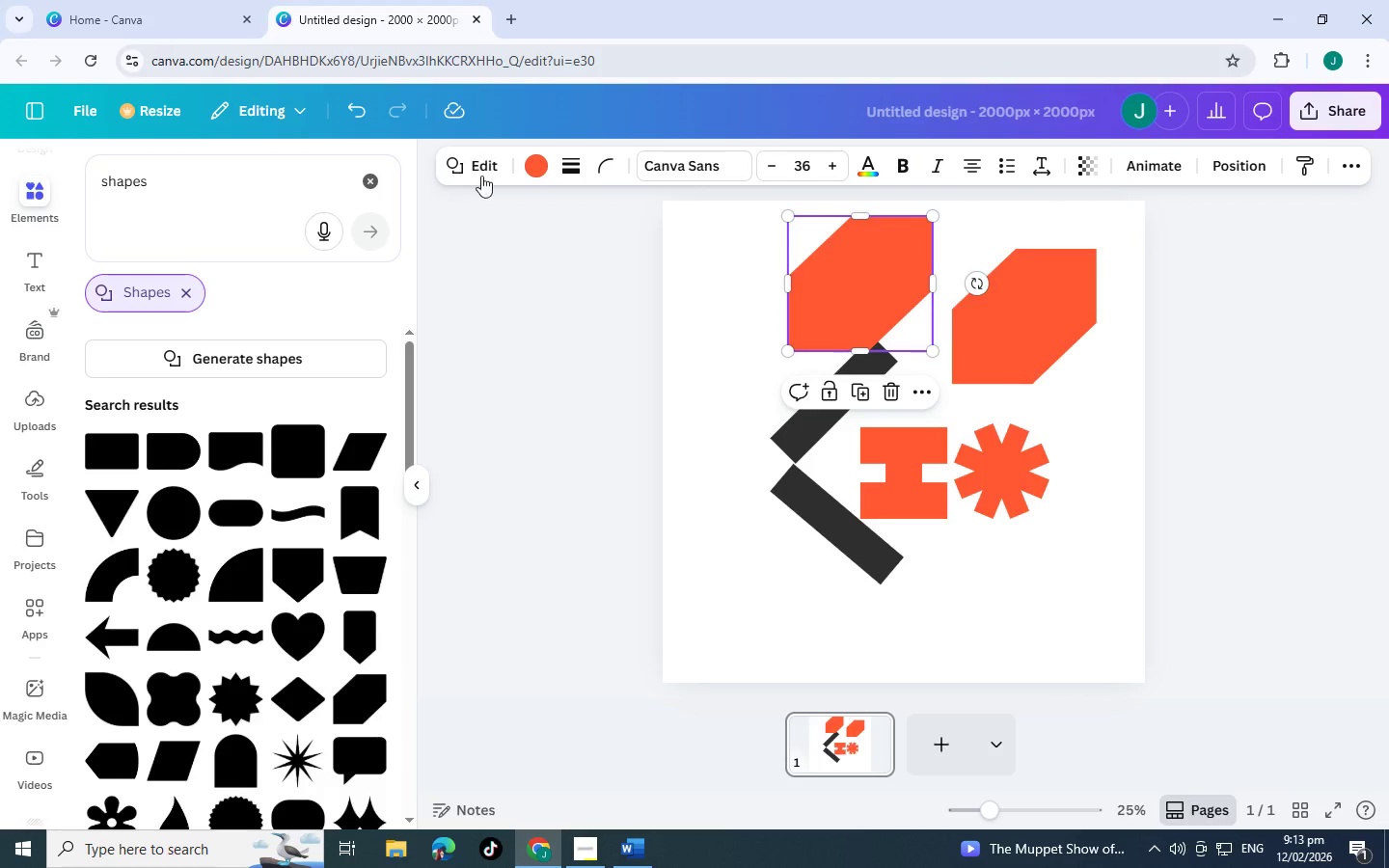 
left_click([481, 176])
 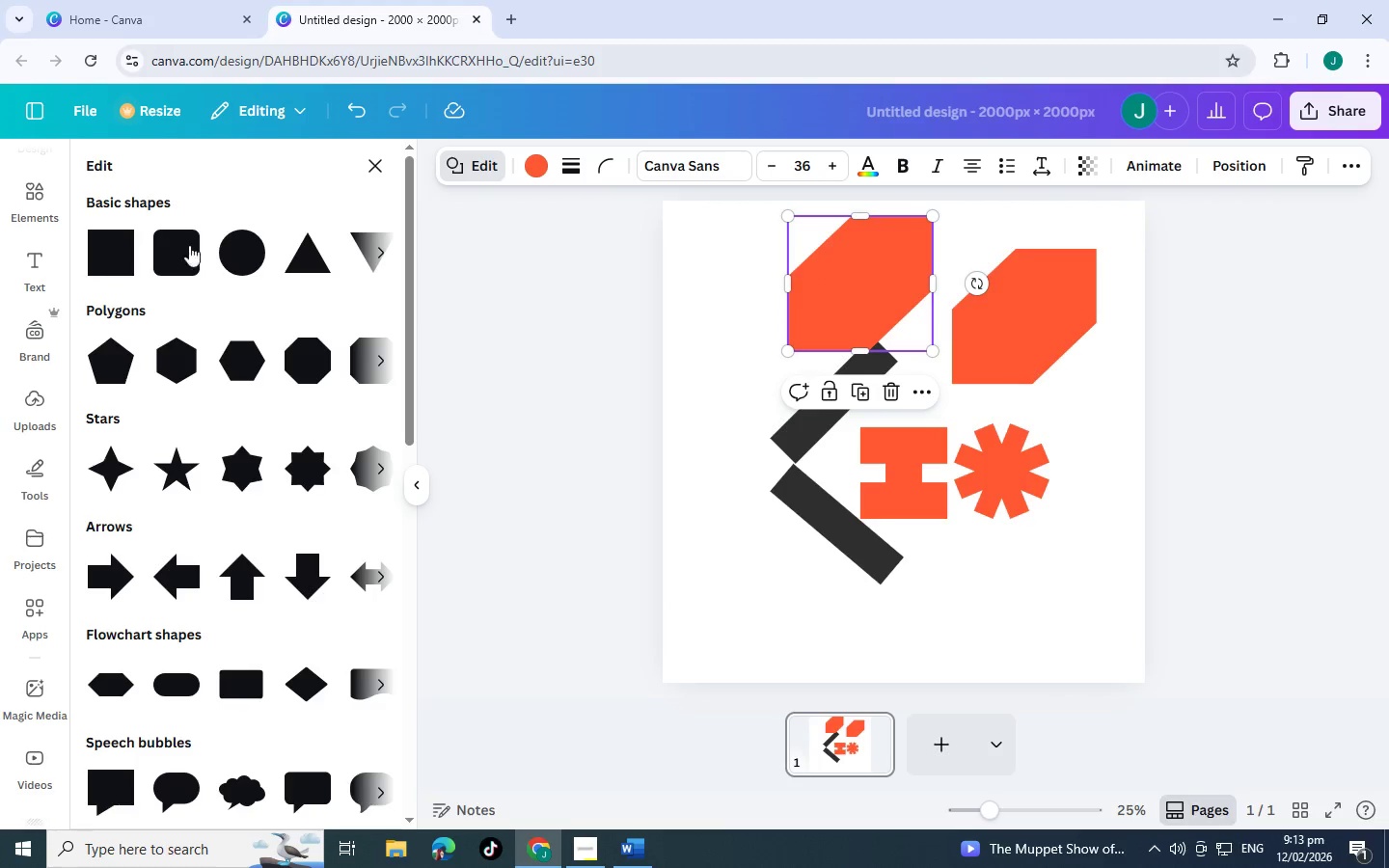 
scroll: coordinate [246, 465], scroll_direction: down, amount: 12.0
 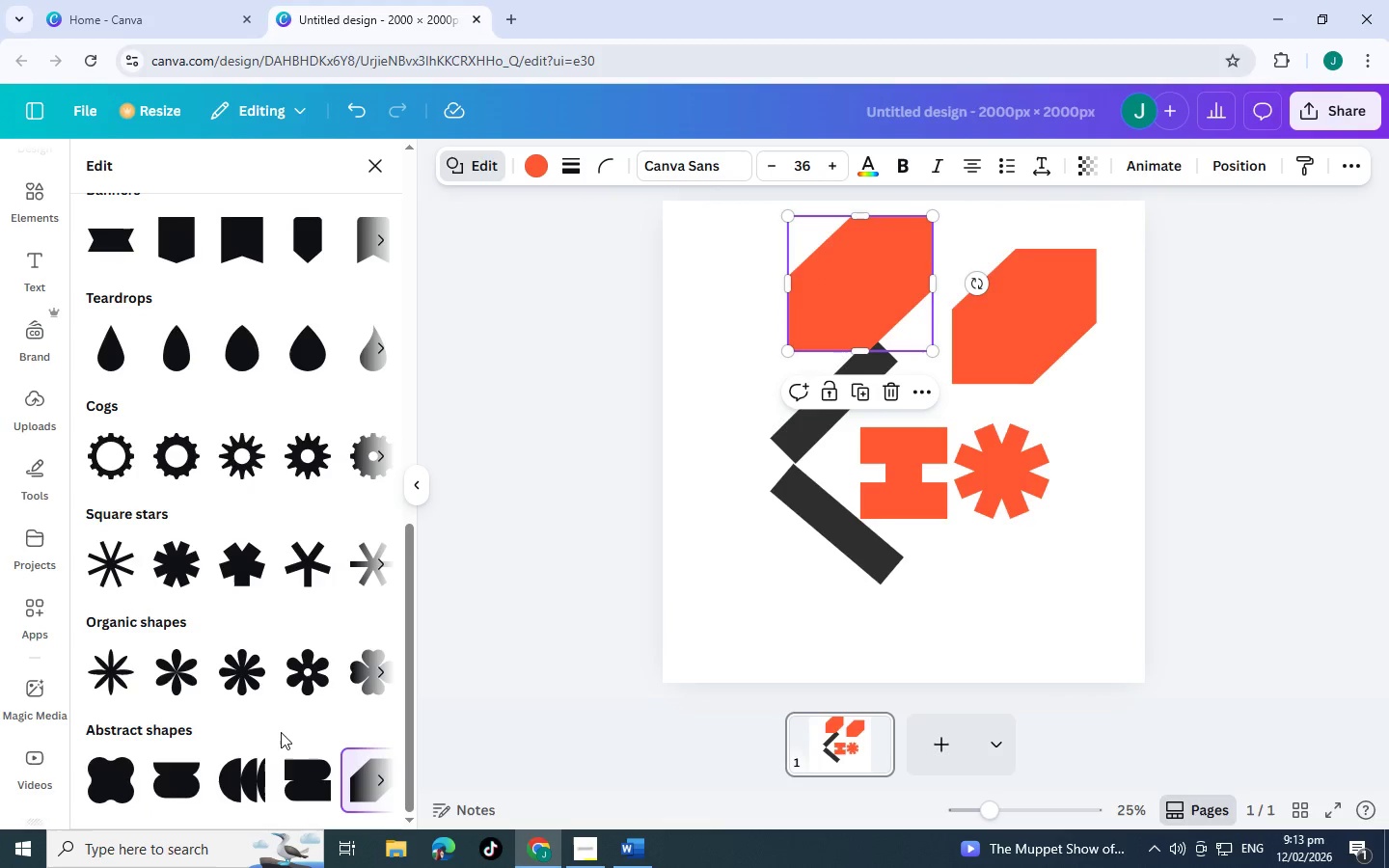 
scroll: coordinate [332, 523], scroll_direction: up, amount: 7.0
 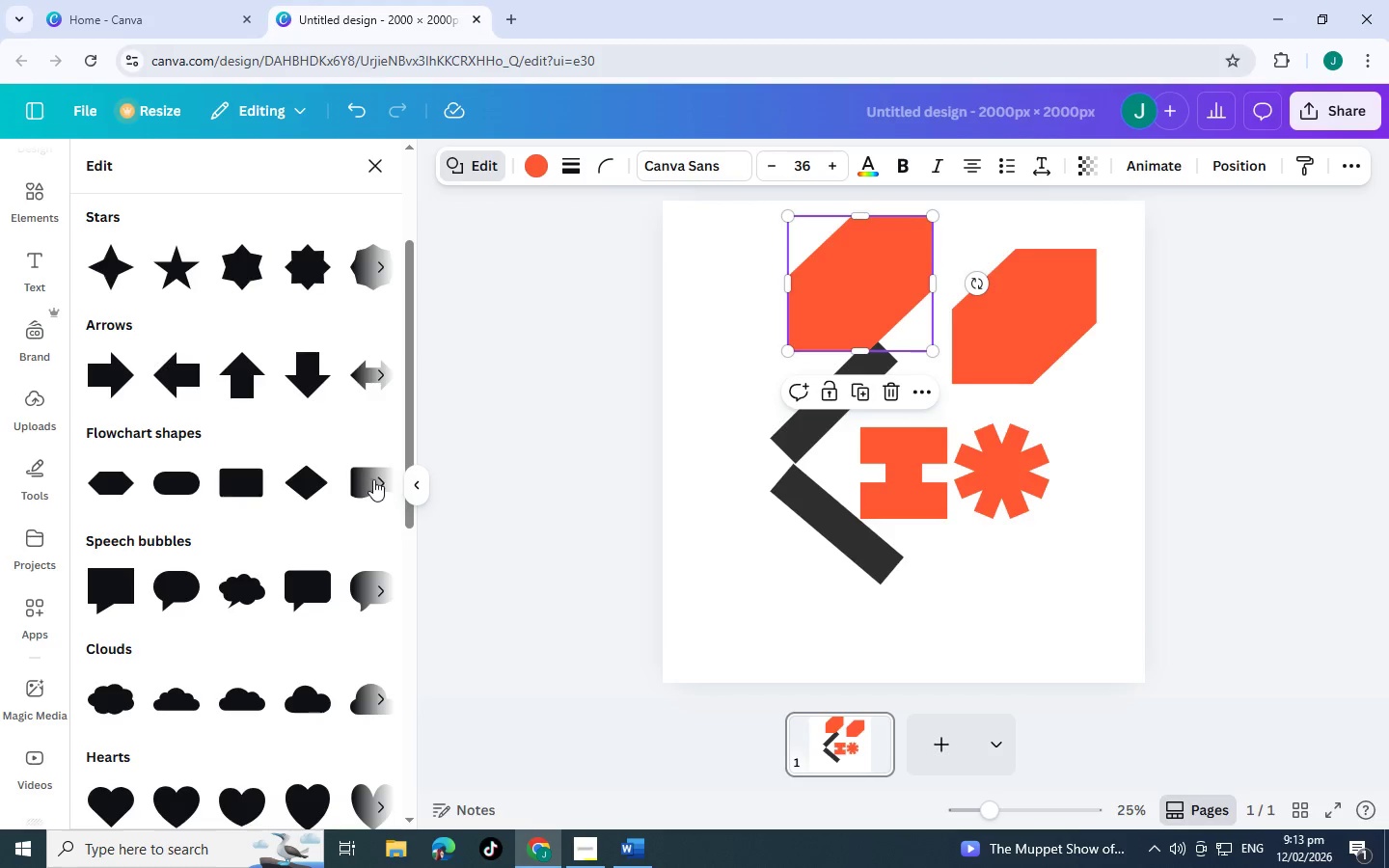 
left_click([375, 479])
 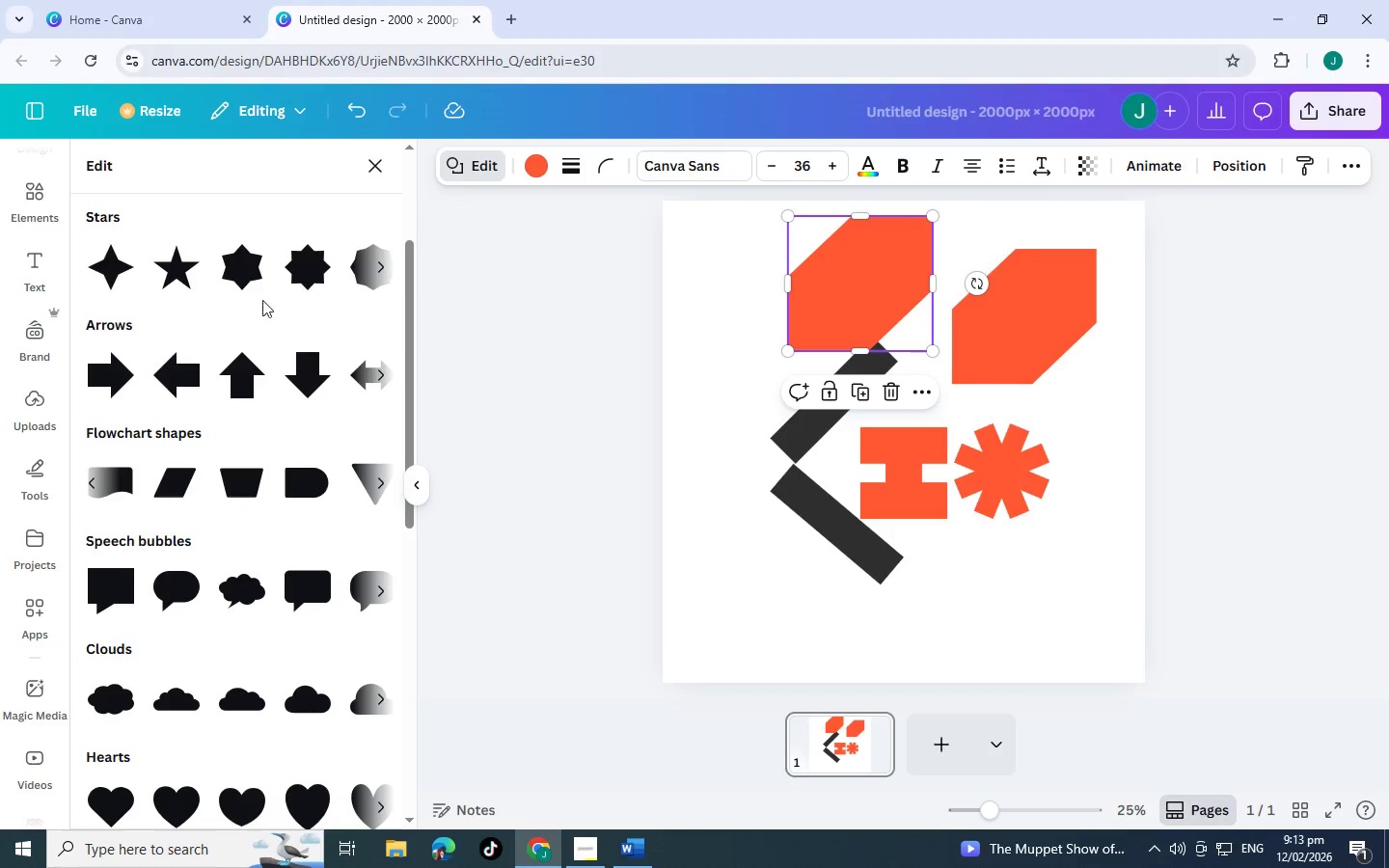 
wait(5.42)
 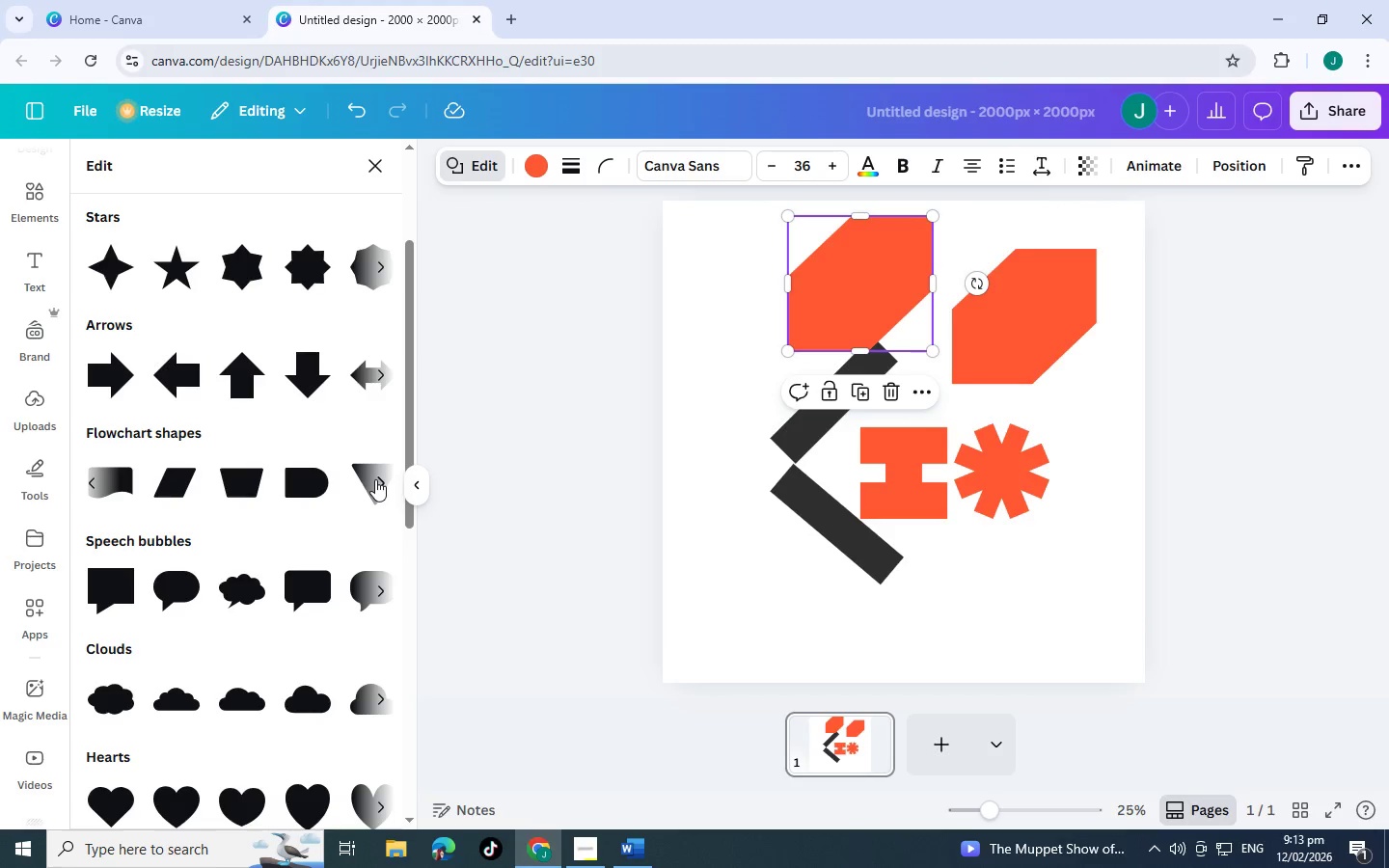 
left_click([375, 274])
 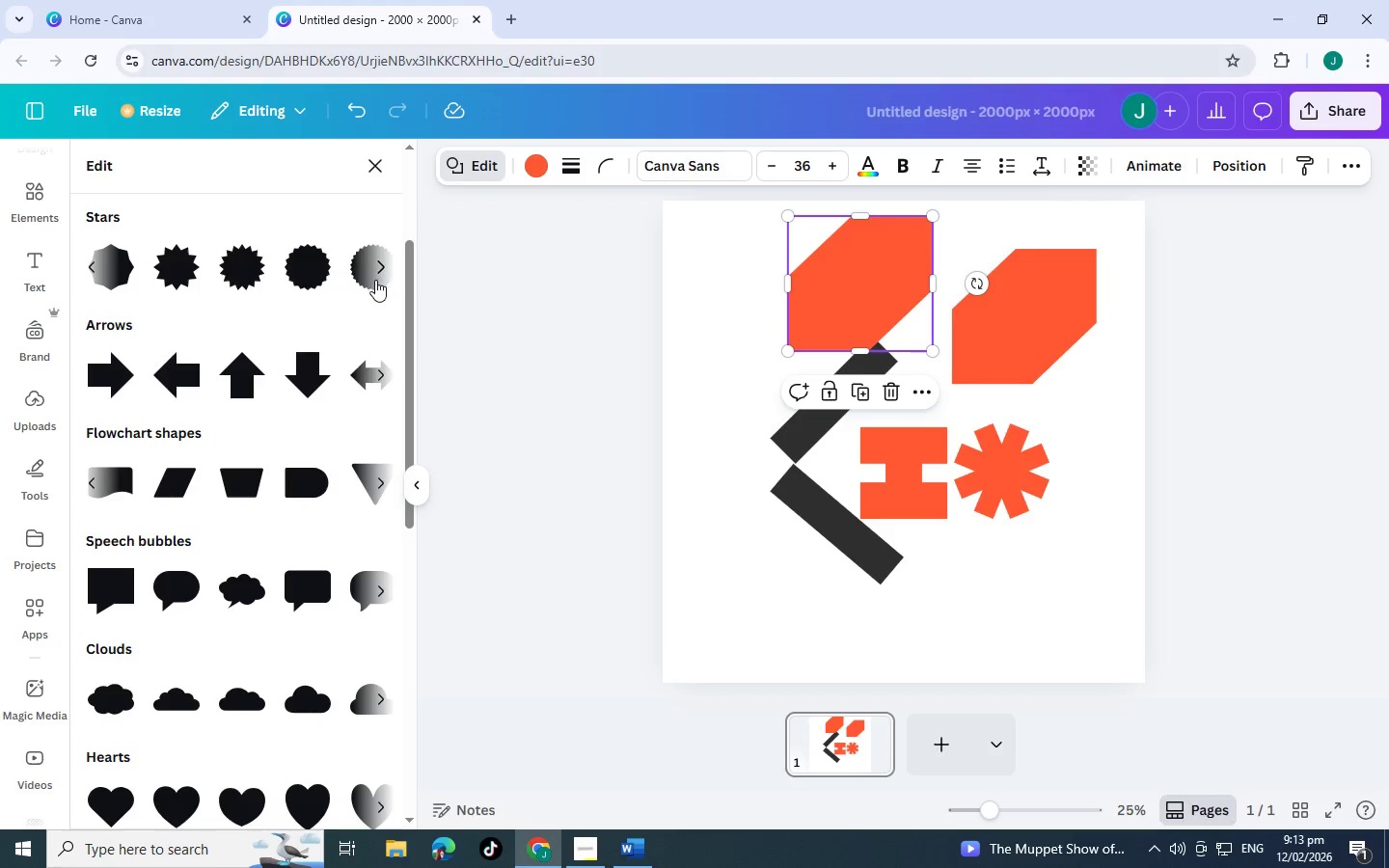 
left_click([375, 245])
 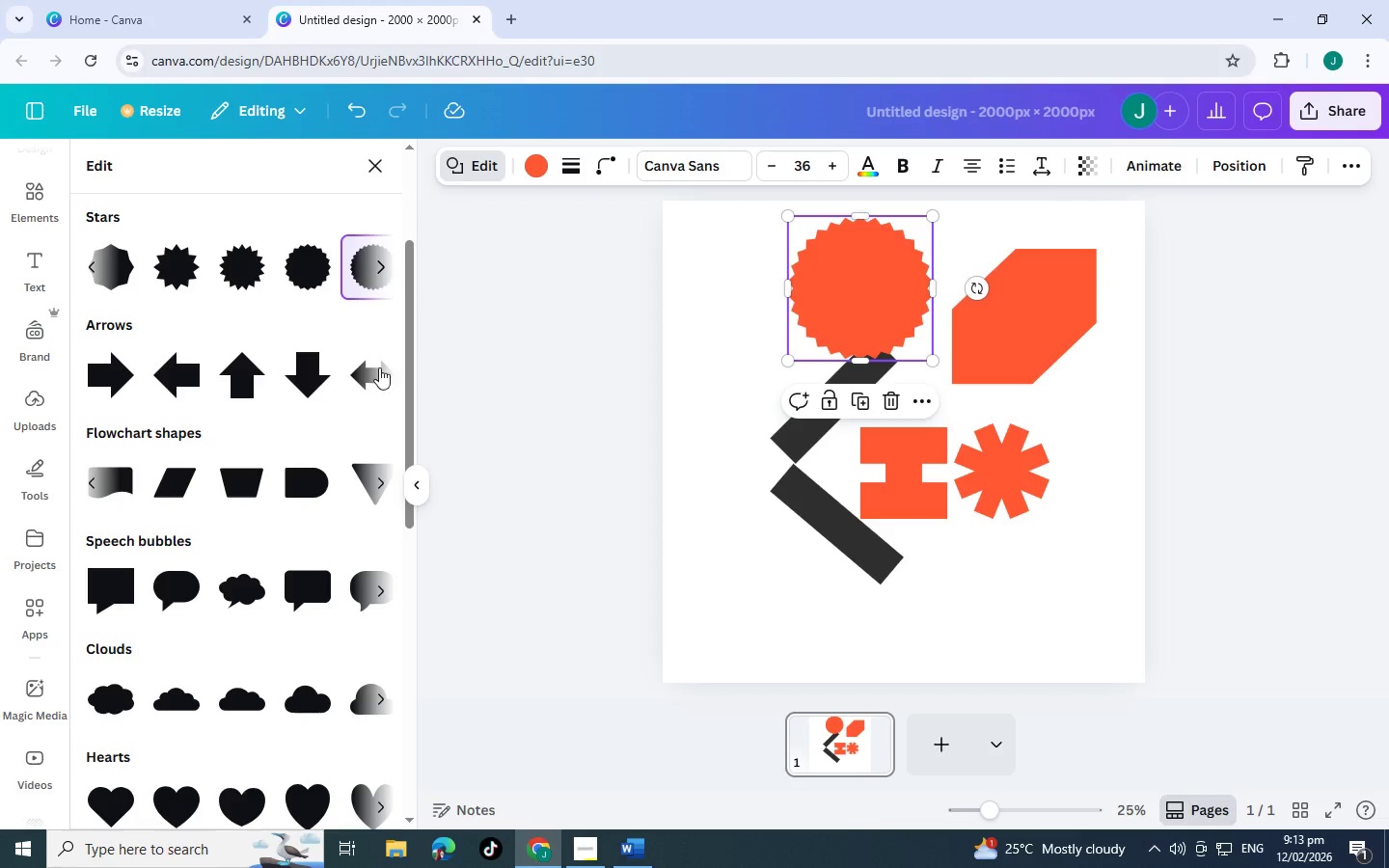 
left_click([377, 367])
 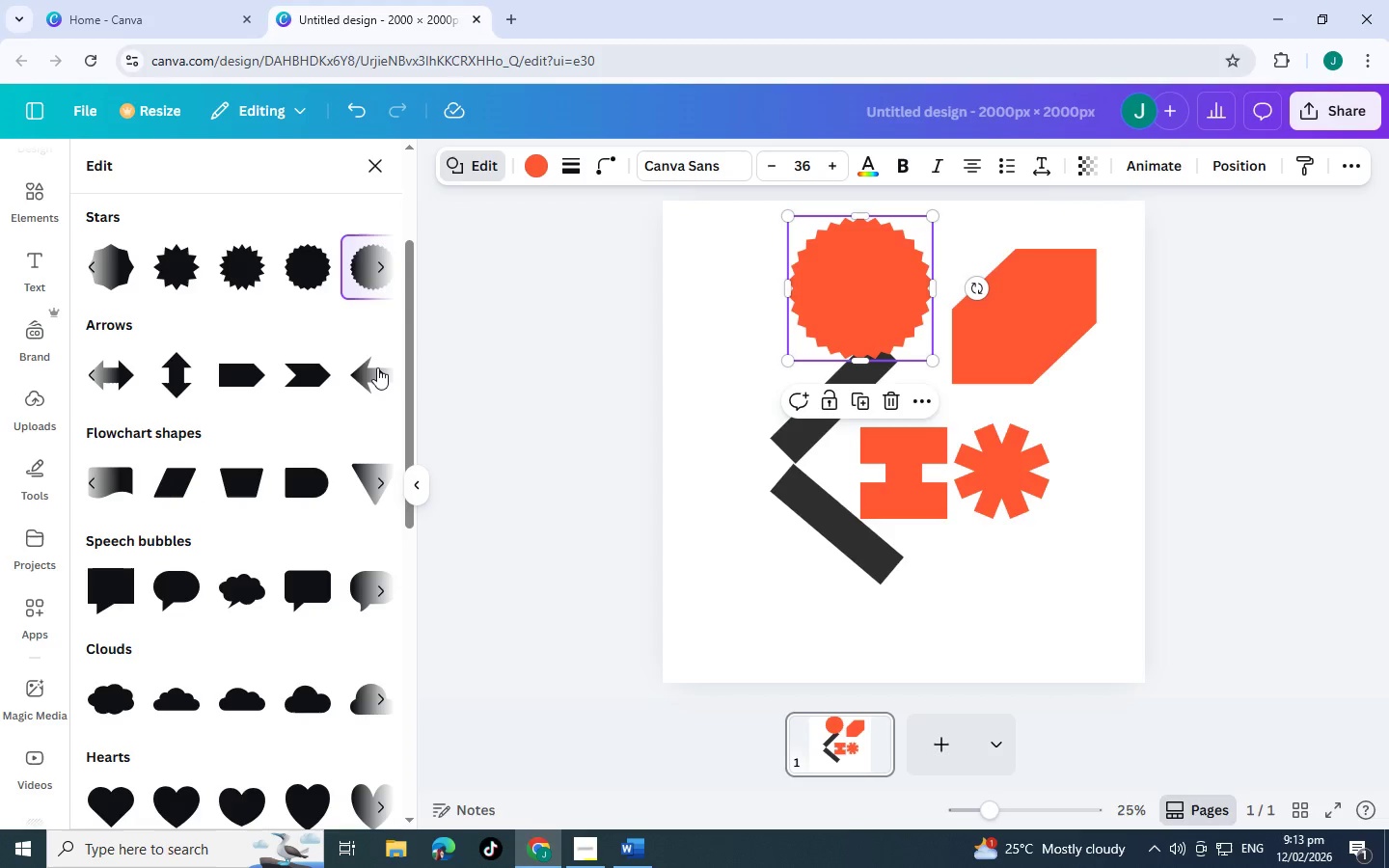 
left_click([377, 367])
 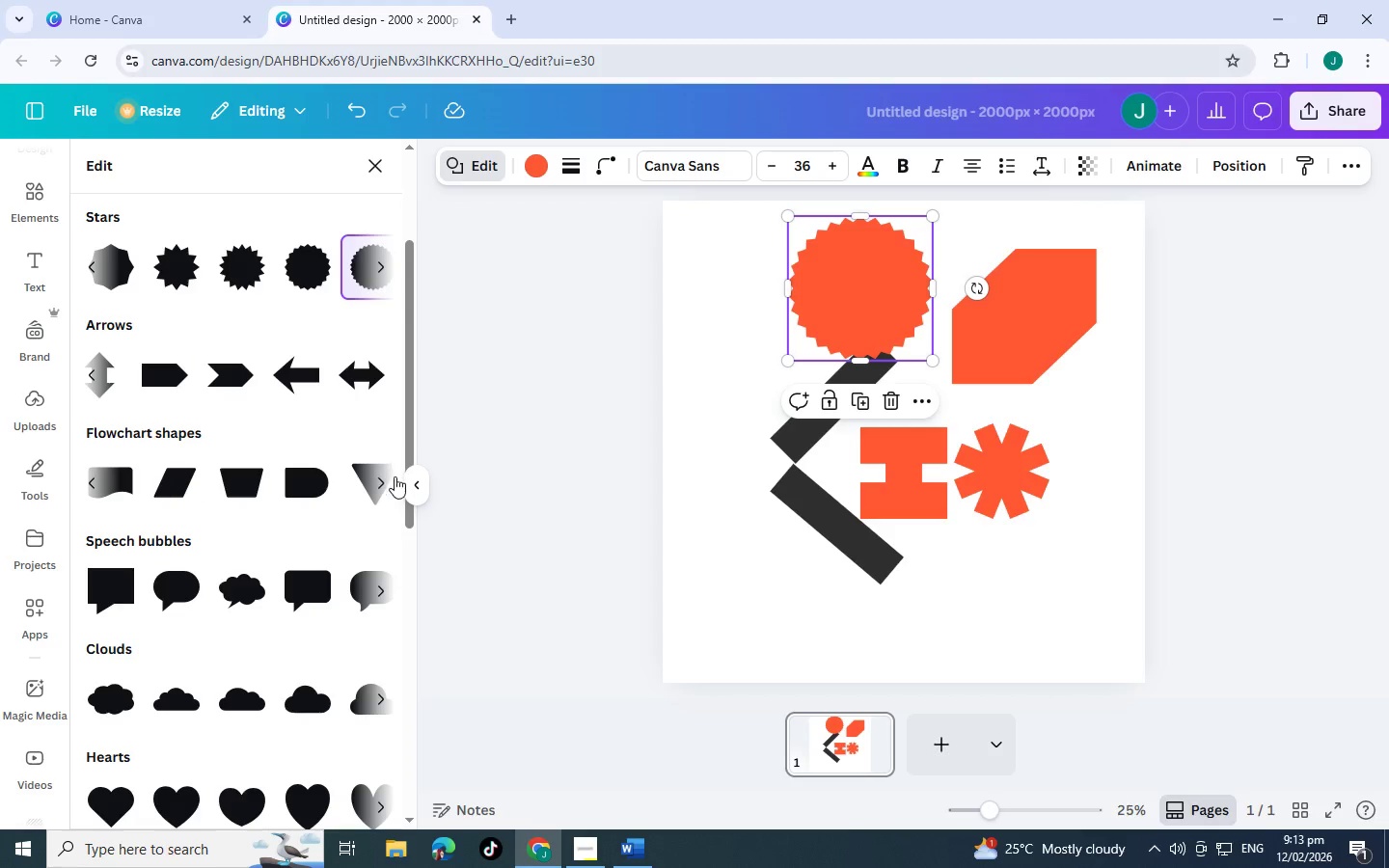 
left_click([383, 480])
 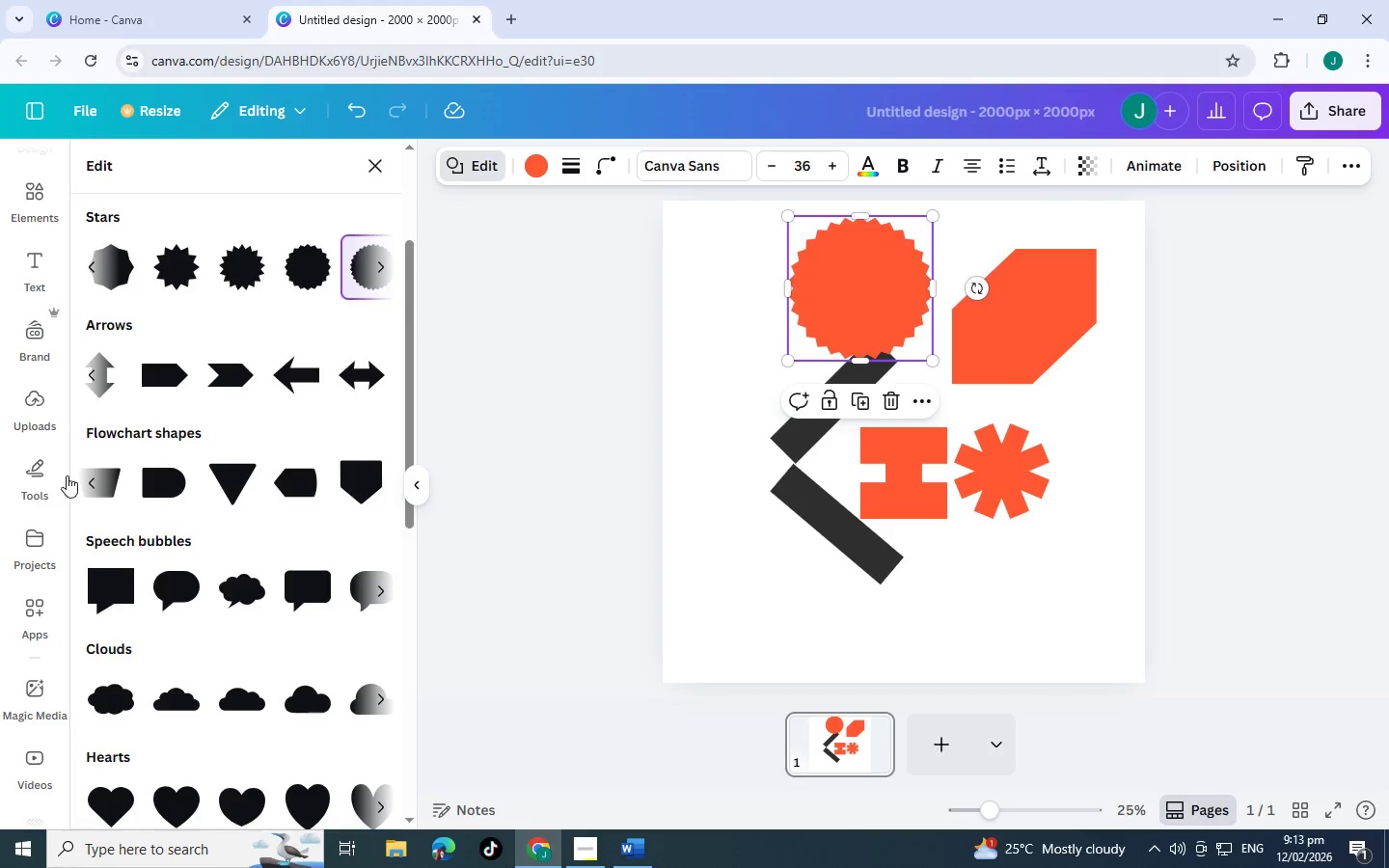 
left_click([105, 475])
 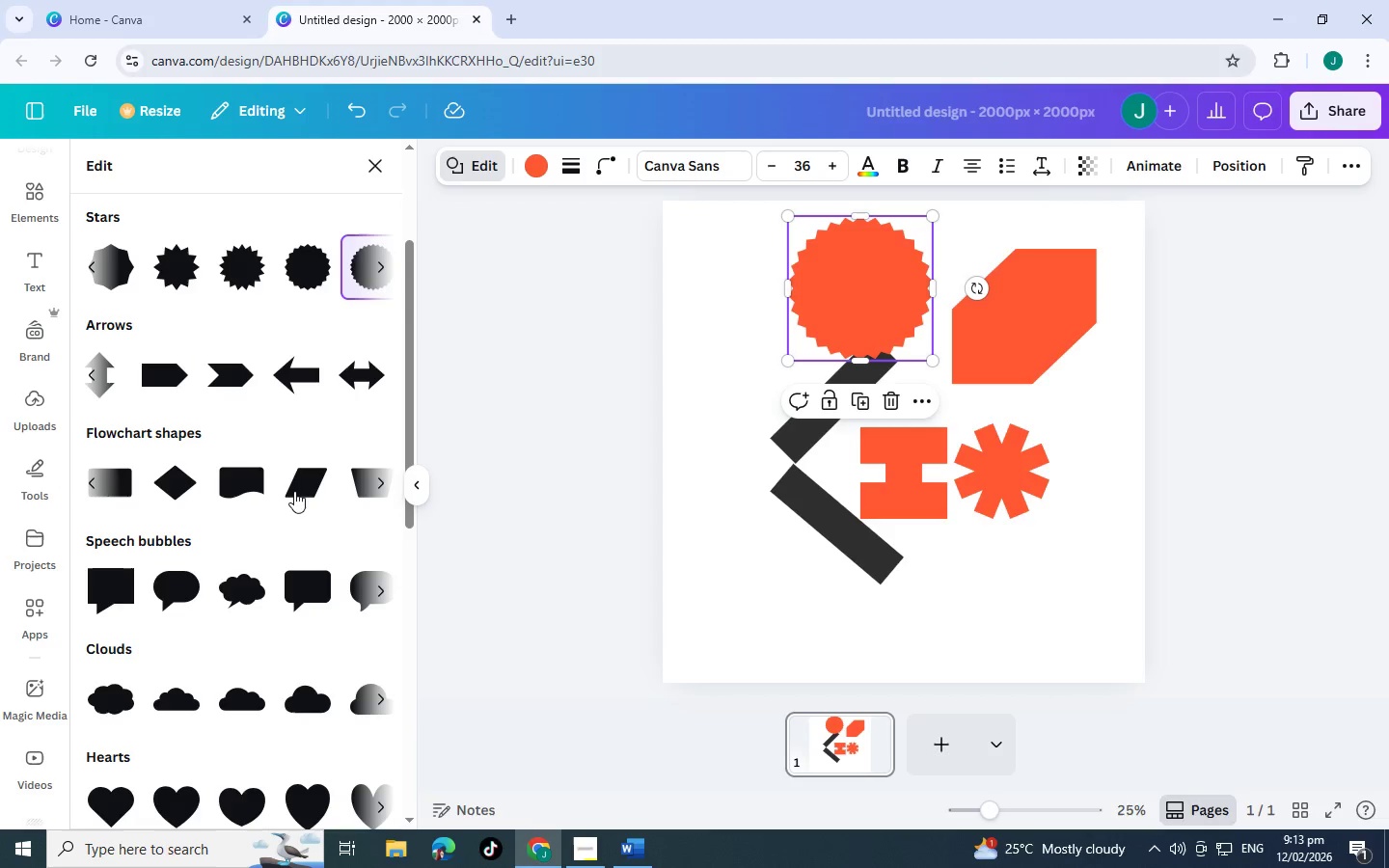 
left_click([294, 491])
 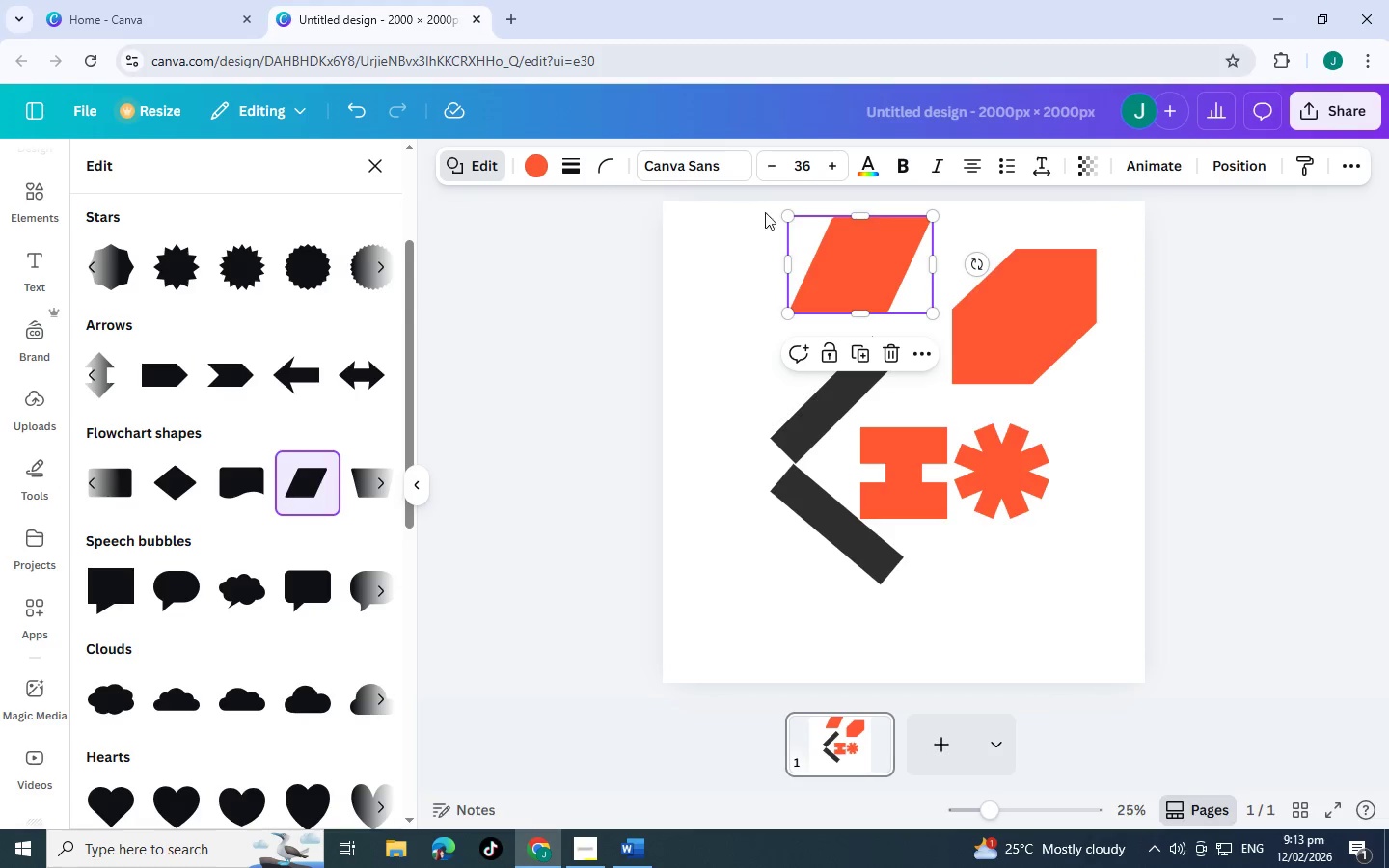 
left_click([527, 158])
 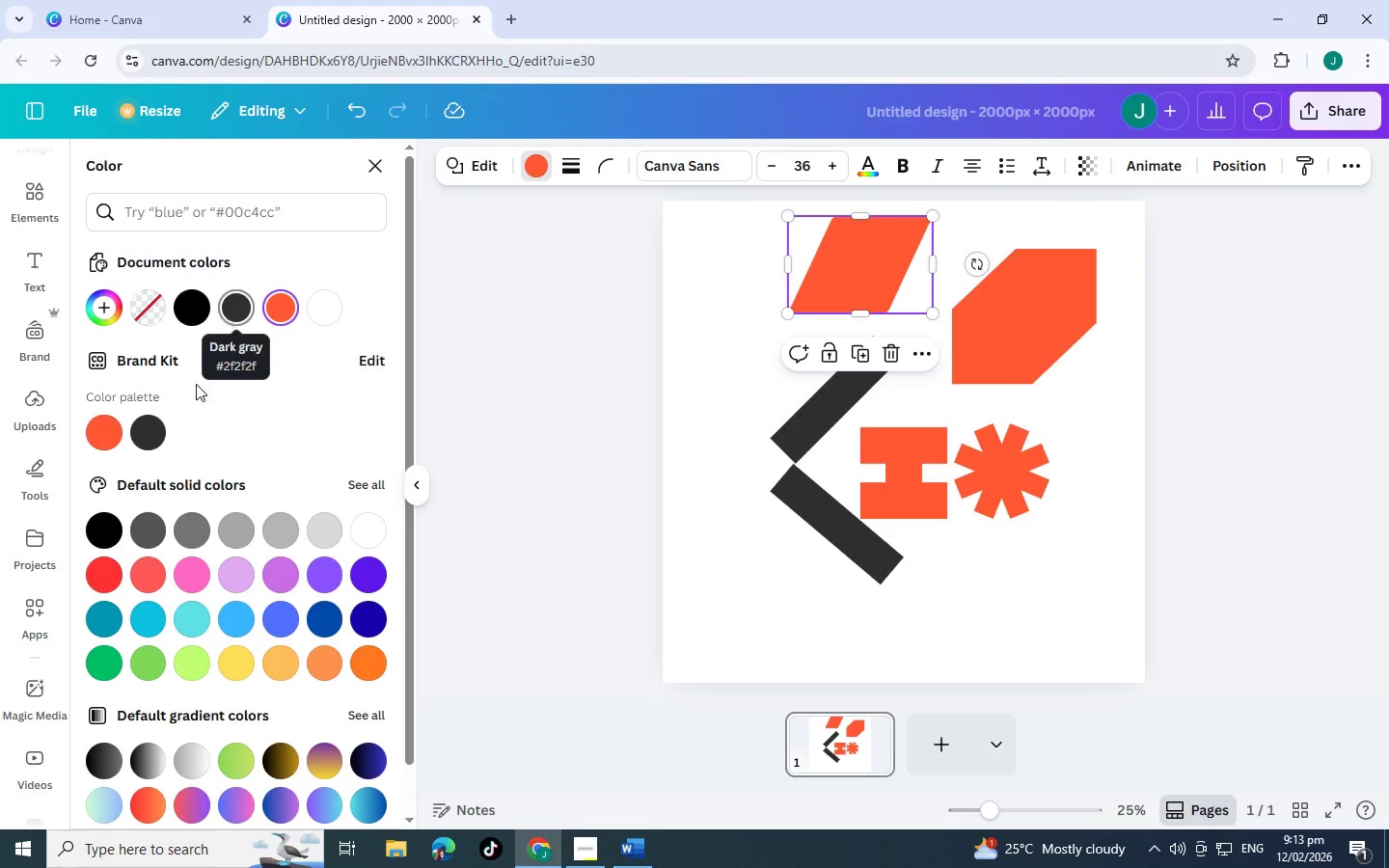 
left_click([147, 436])
 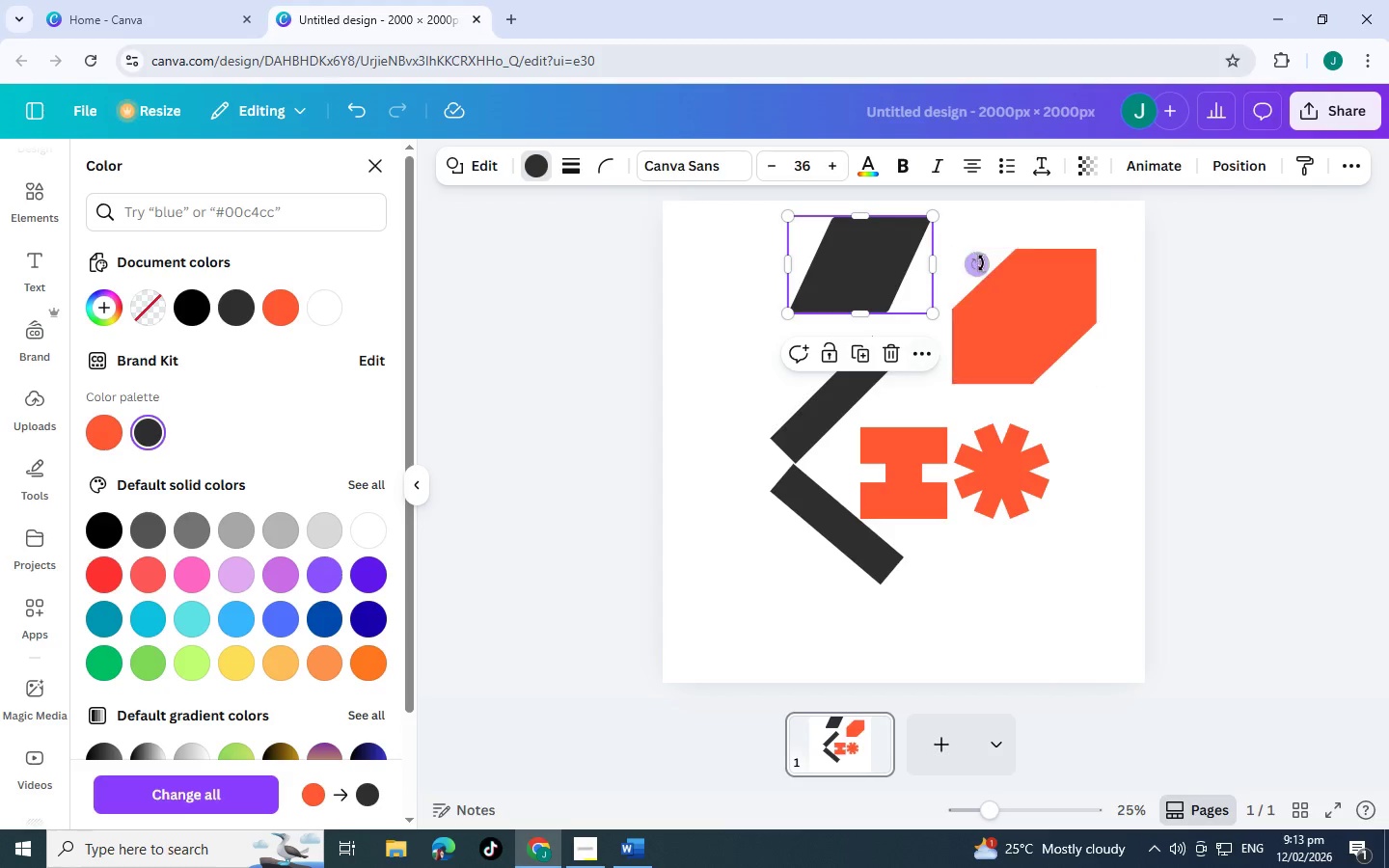 
left_click_drag(start_coordinate=[981, 263], to_coordinate=[906, 397])
 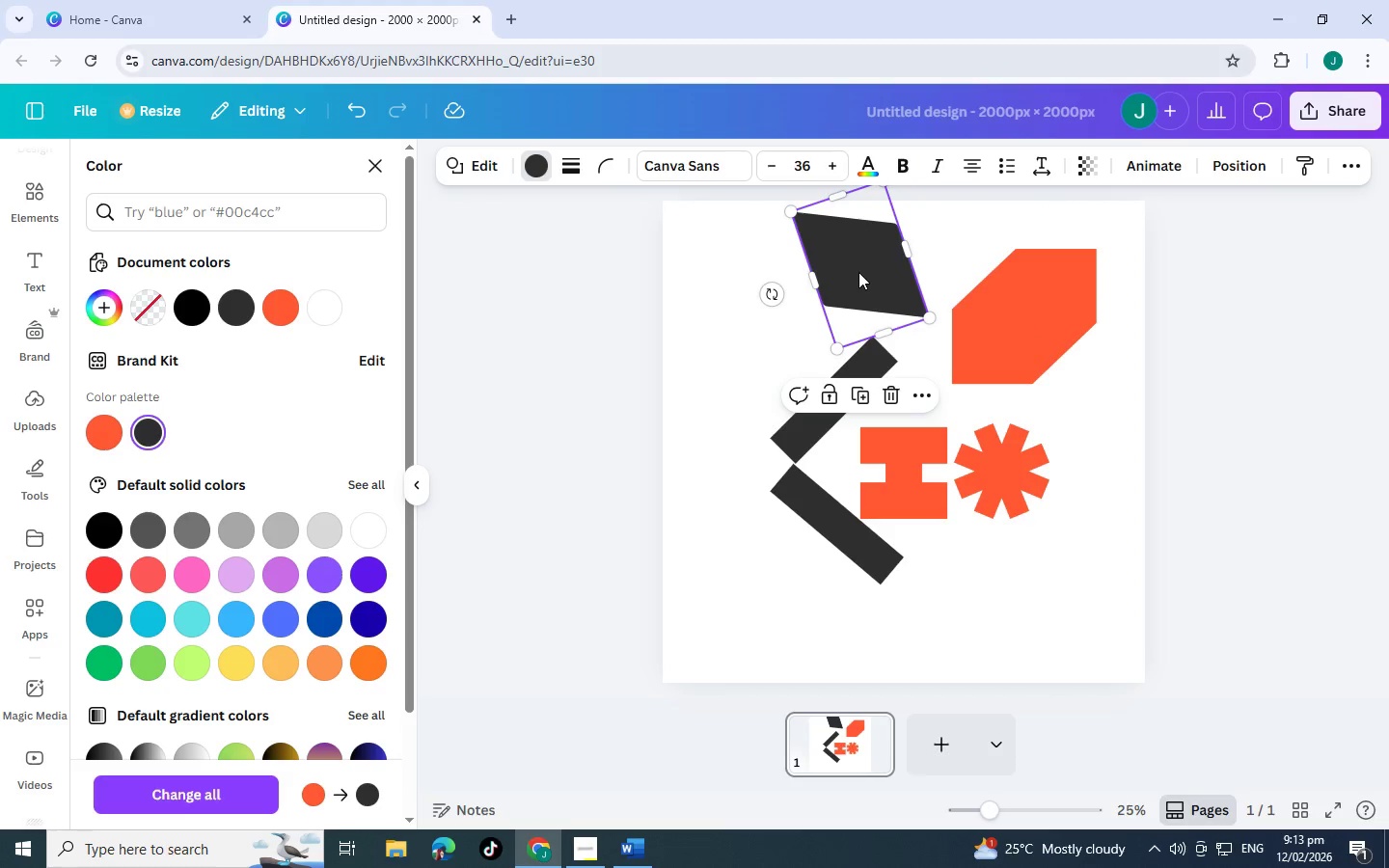 
left_click_drag(start_coordinate=[858, 272], to_coordinate=[1001, 349])
 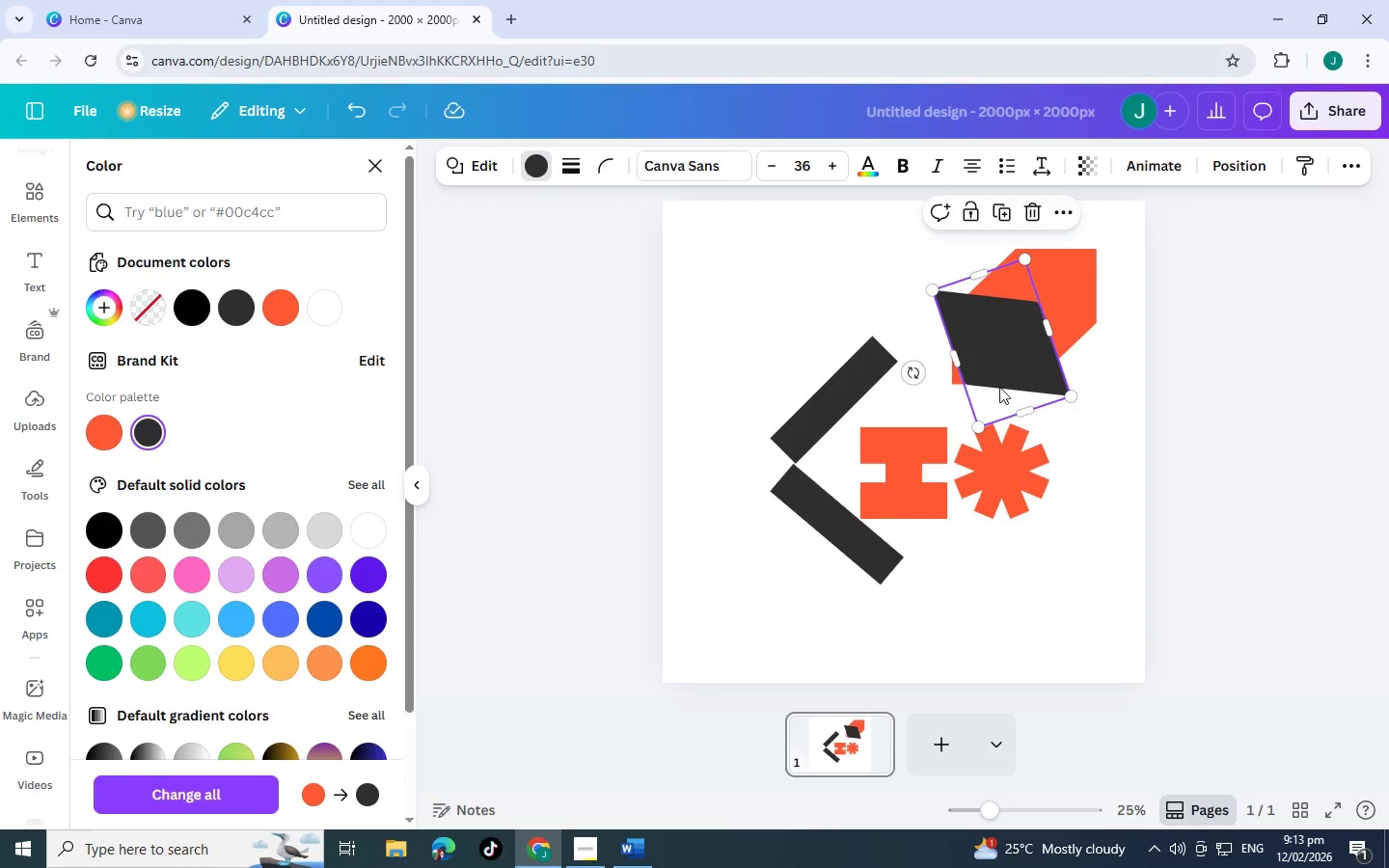 
left_click_drag(start_coordinate=[913, 373], to_coordinate=[1012, 382])
 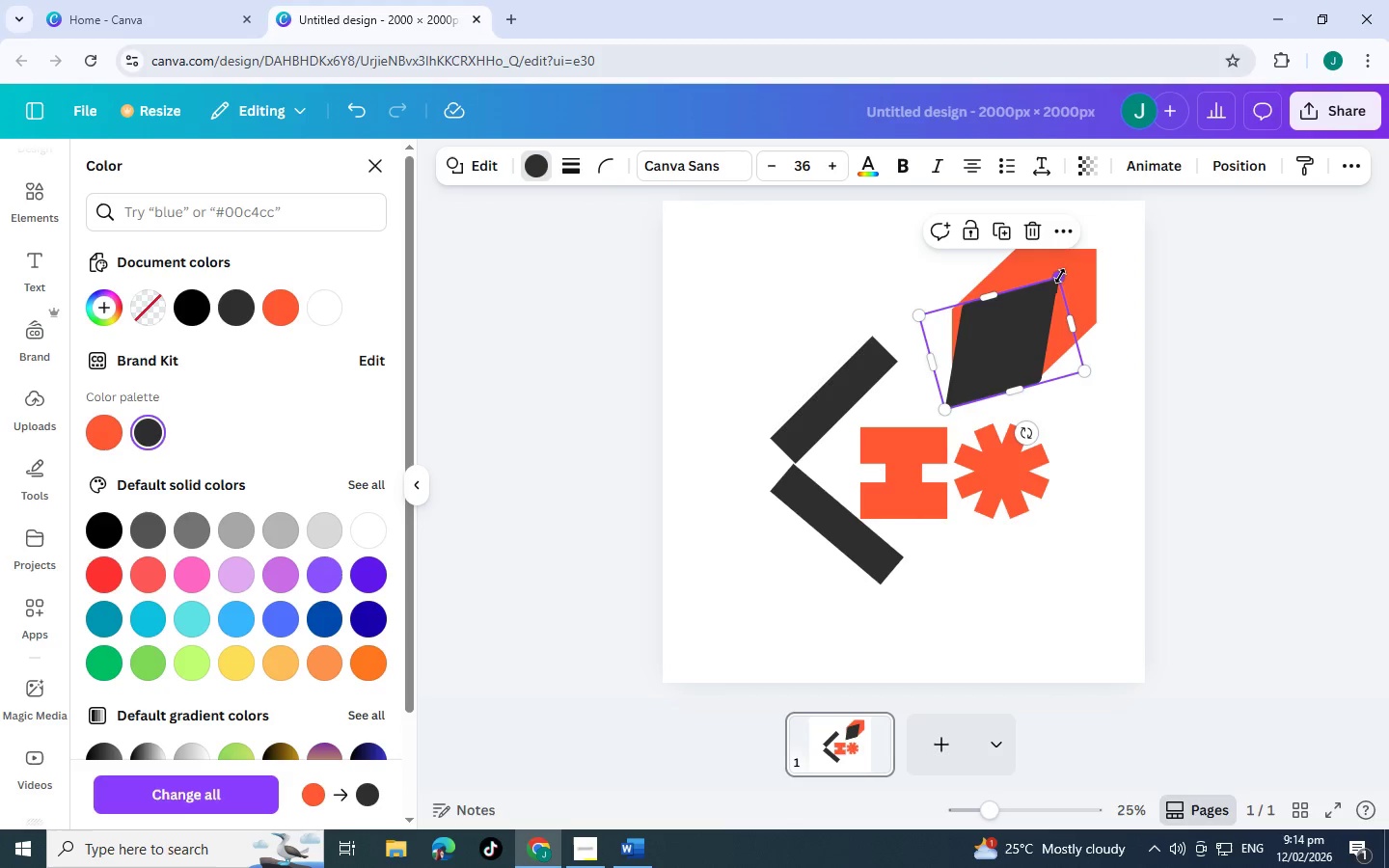 
left_click_drag(start_coordinate=[1060, 276], to_coordinate=[1019, 319])
 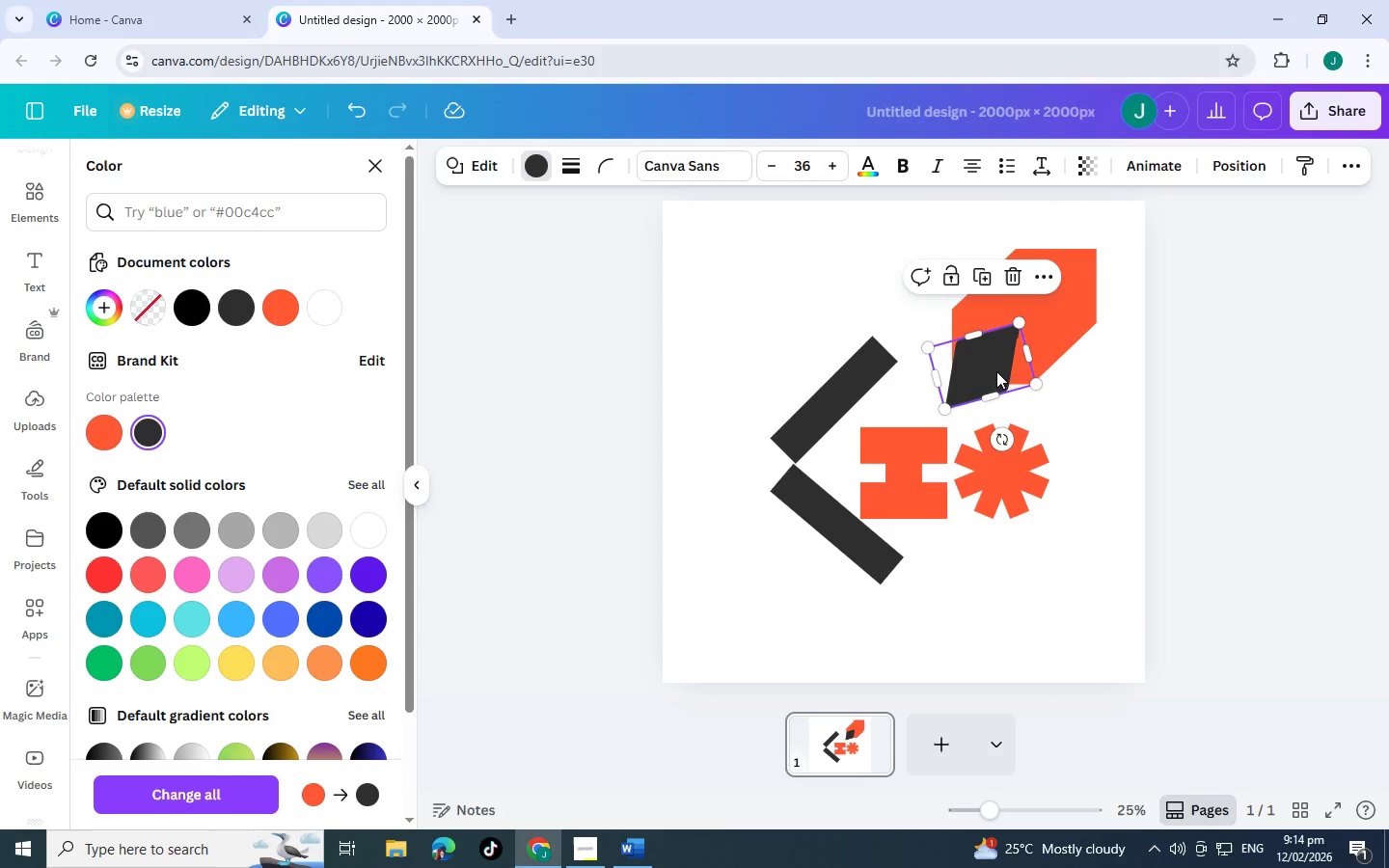 
left_click_drag(start_coordinate=[996, 371], to_coordinate=[1003, 351])
 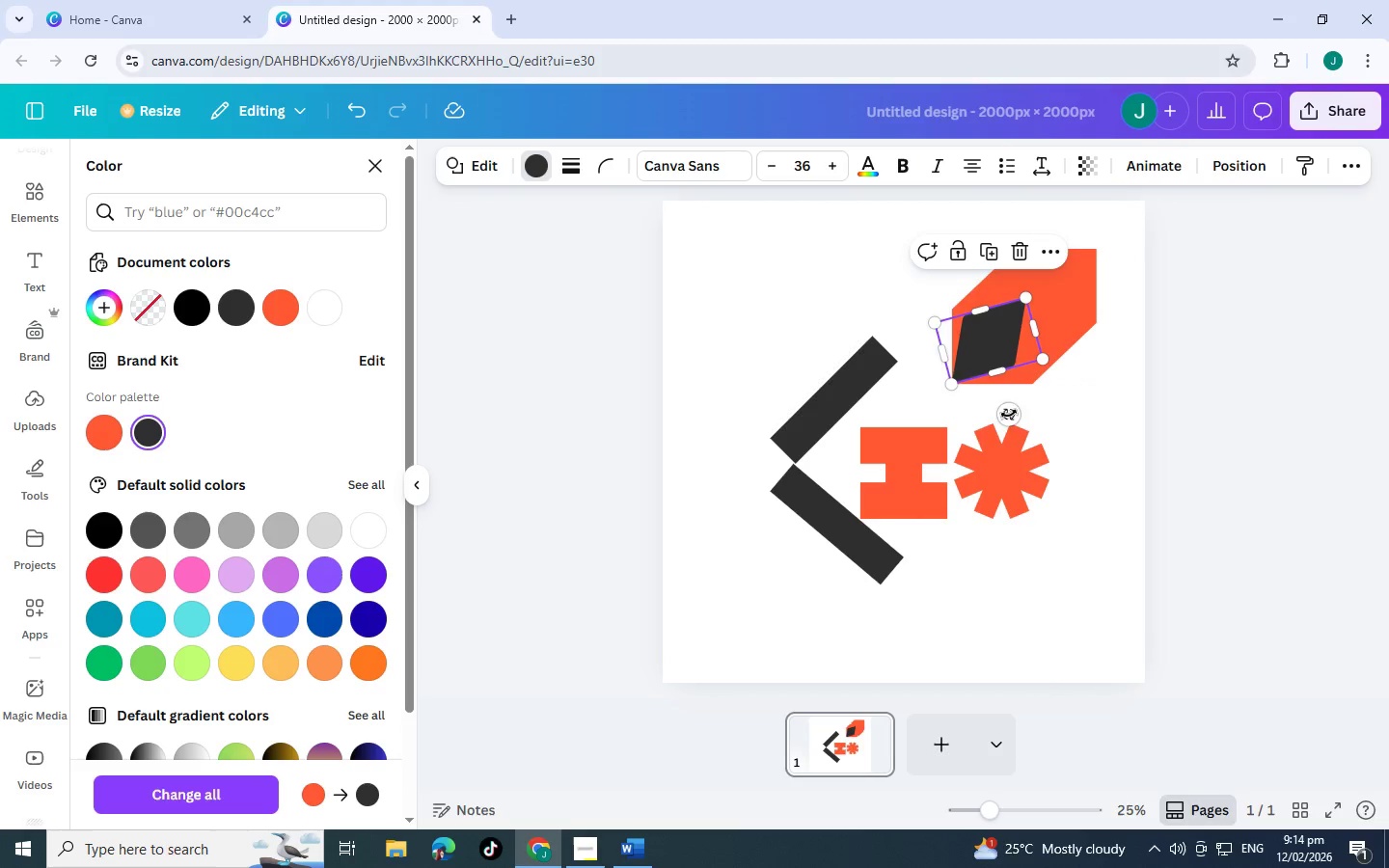 
left_click_drag(start_coordinate=[1009, 414], to_coordinate=[922, 343])
 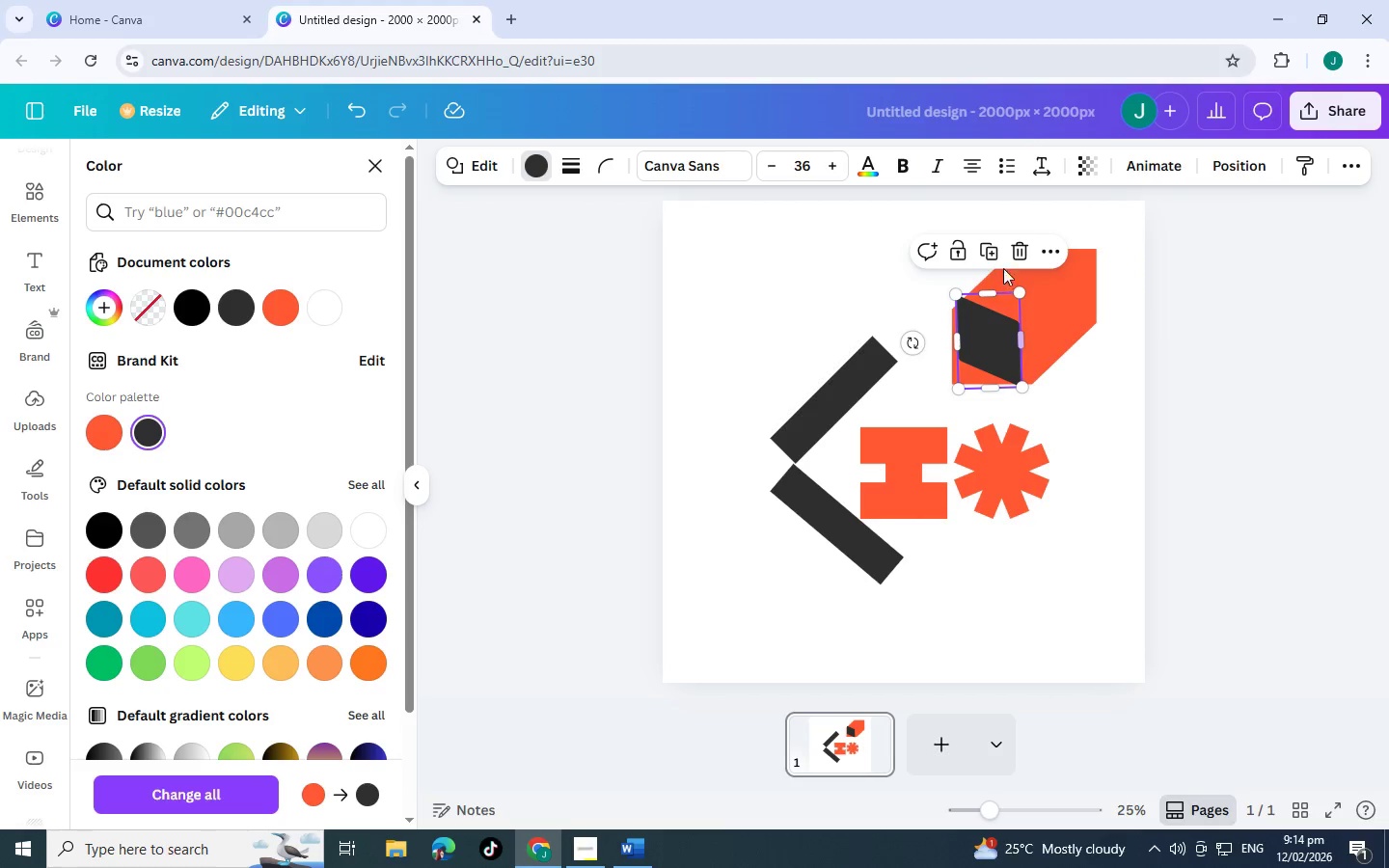 
mouse_move([981, 259])
 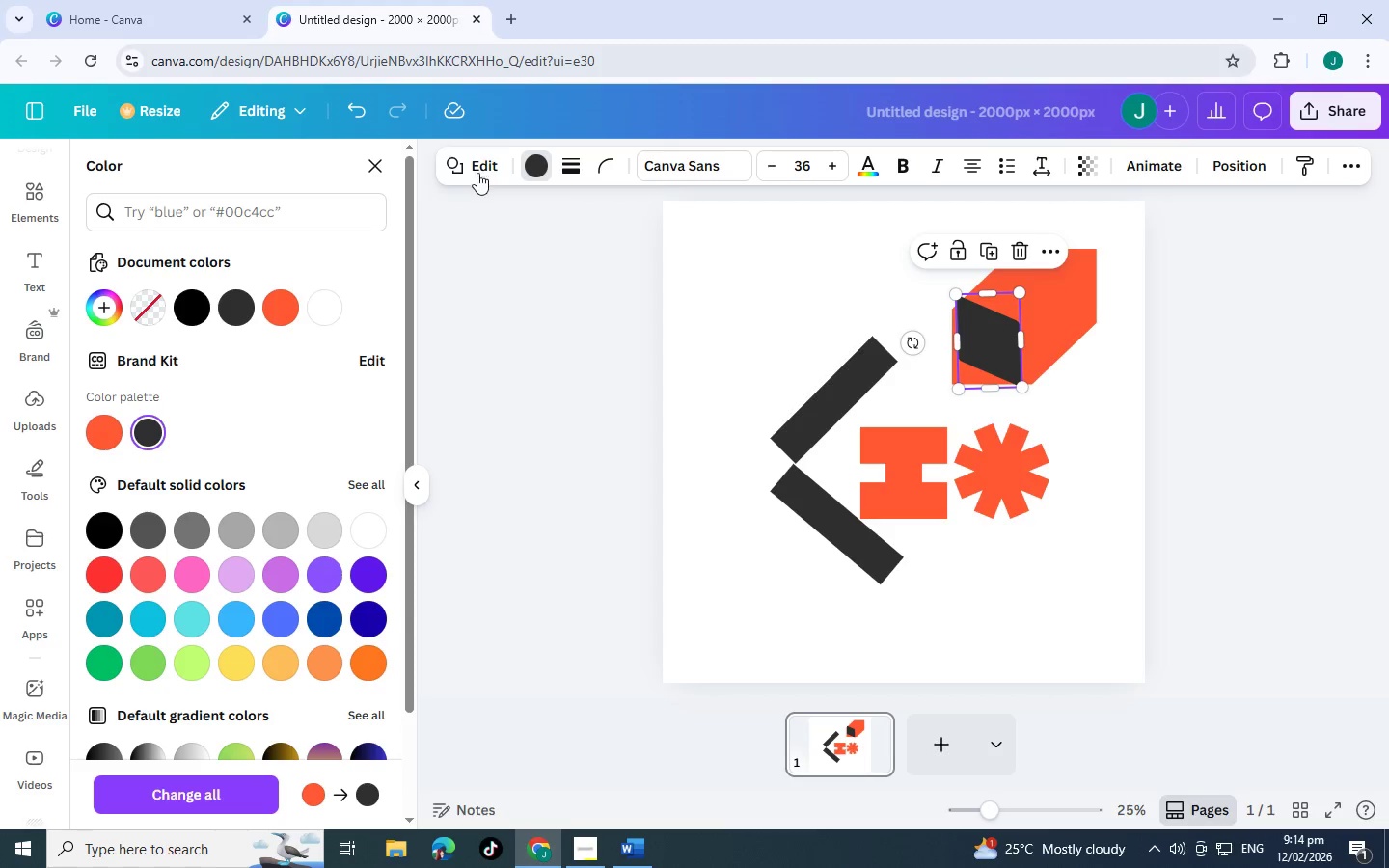 
left_click([477, 173])
 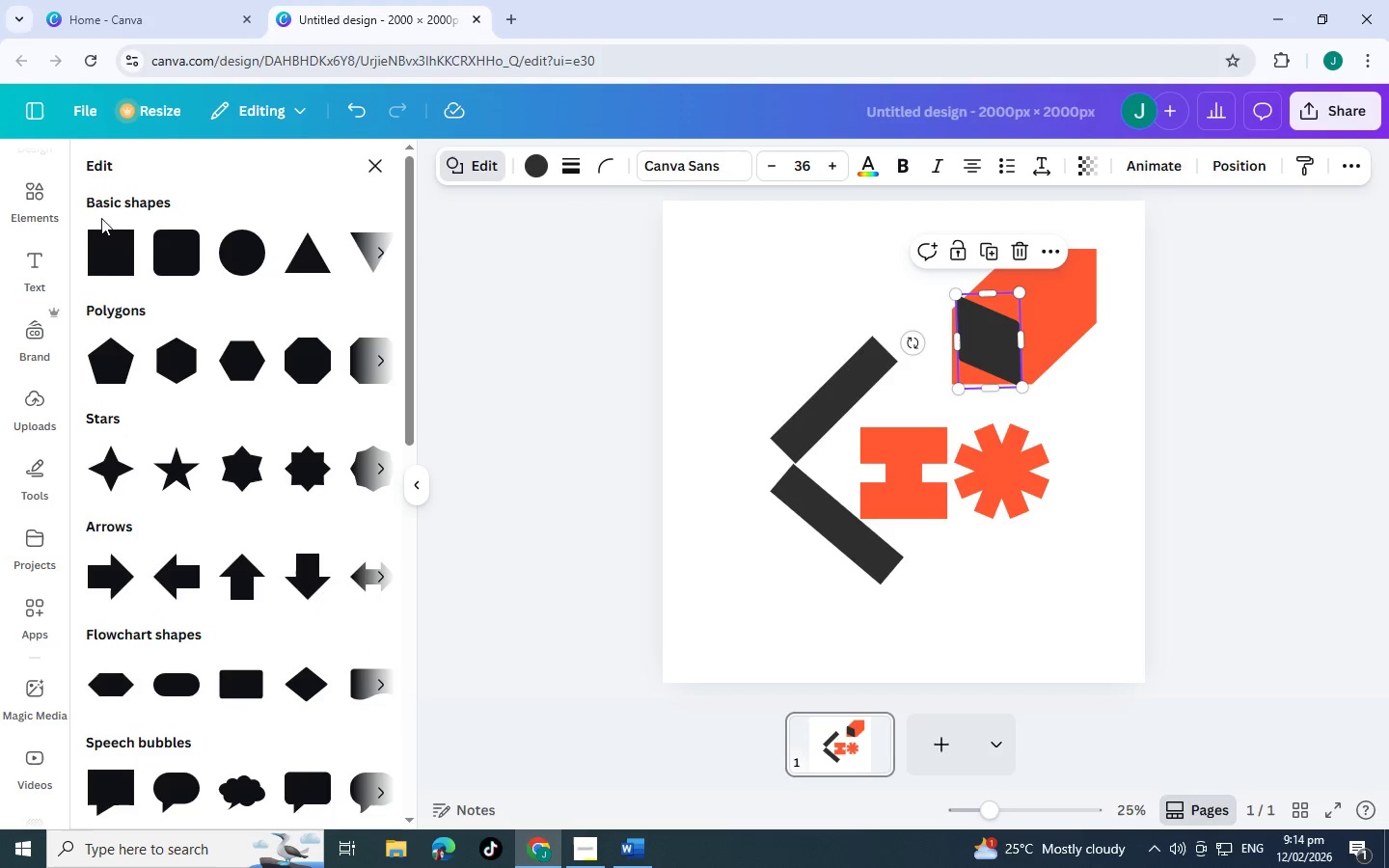 
left_click([99, 258])
 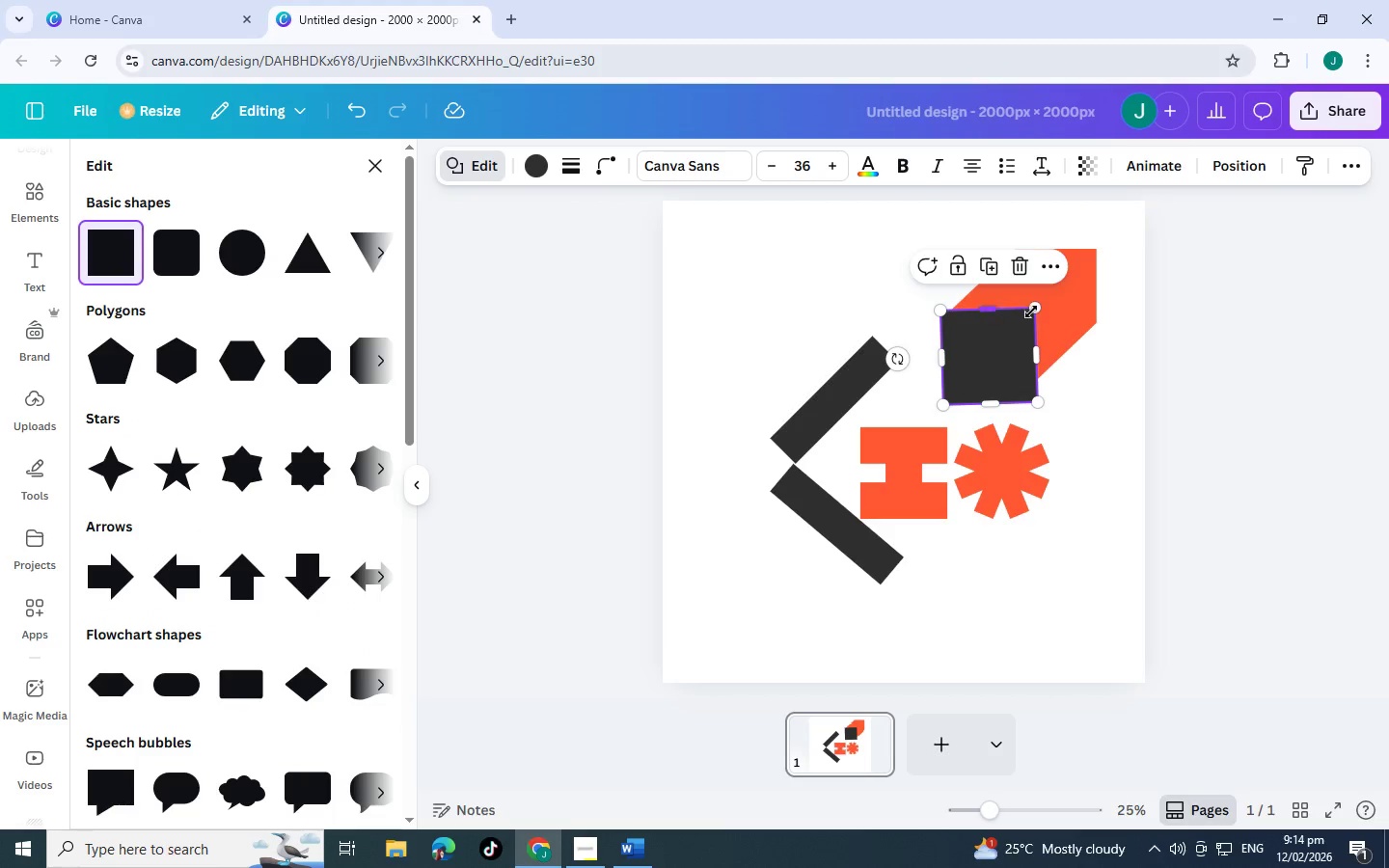 
left_click_drag(start_coordinate=[1033, 311], to_coordinate=[1014, 314])
 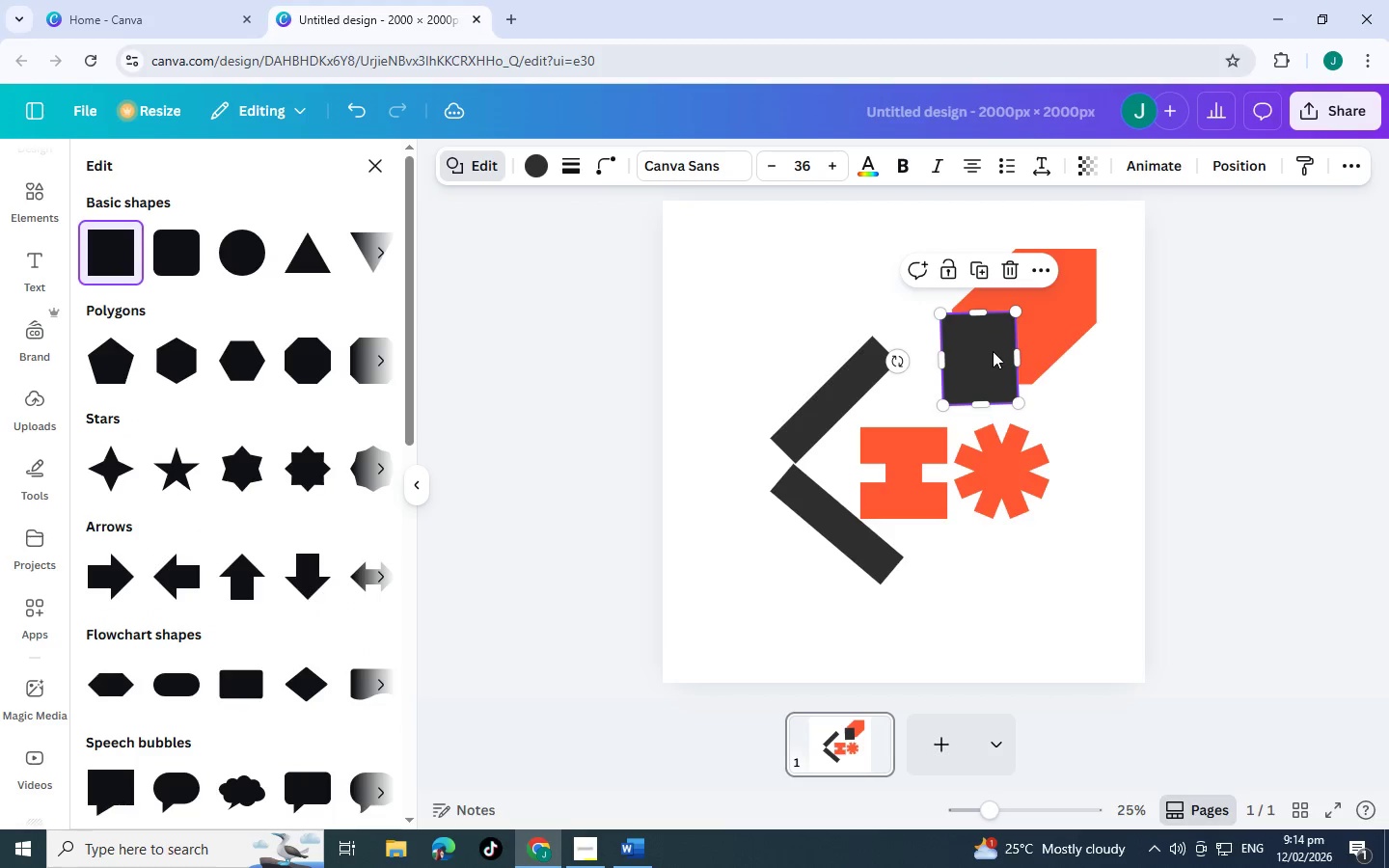 
left_click_drag(start_coordinate=[993, 351], to_coordinate=[1004, 348])
 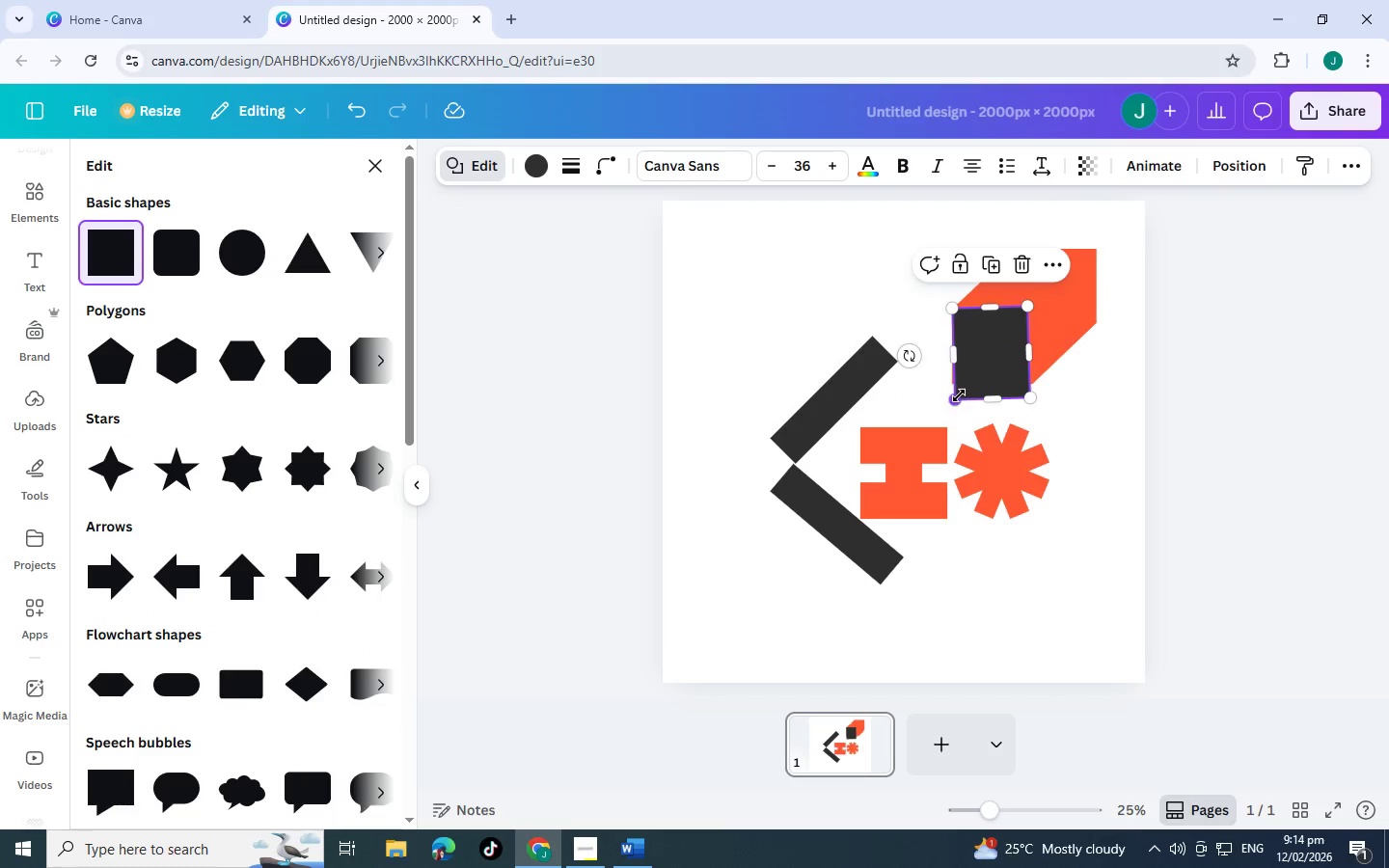 
left_click_drag(start_coordinate=[959, 395], to_coordinate=[957, 376])
 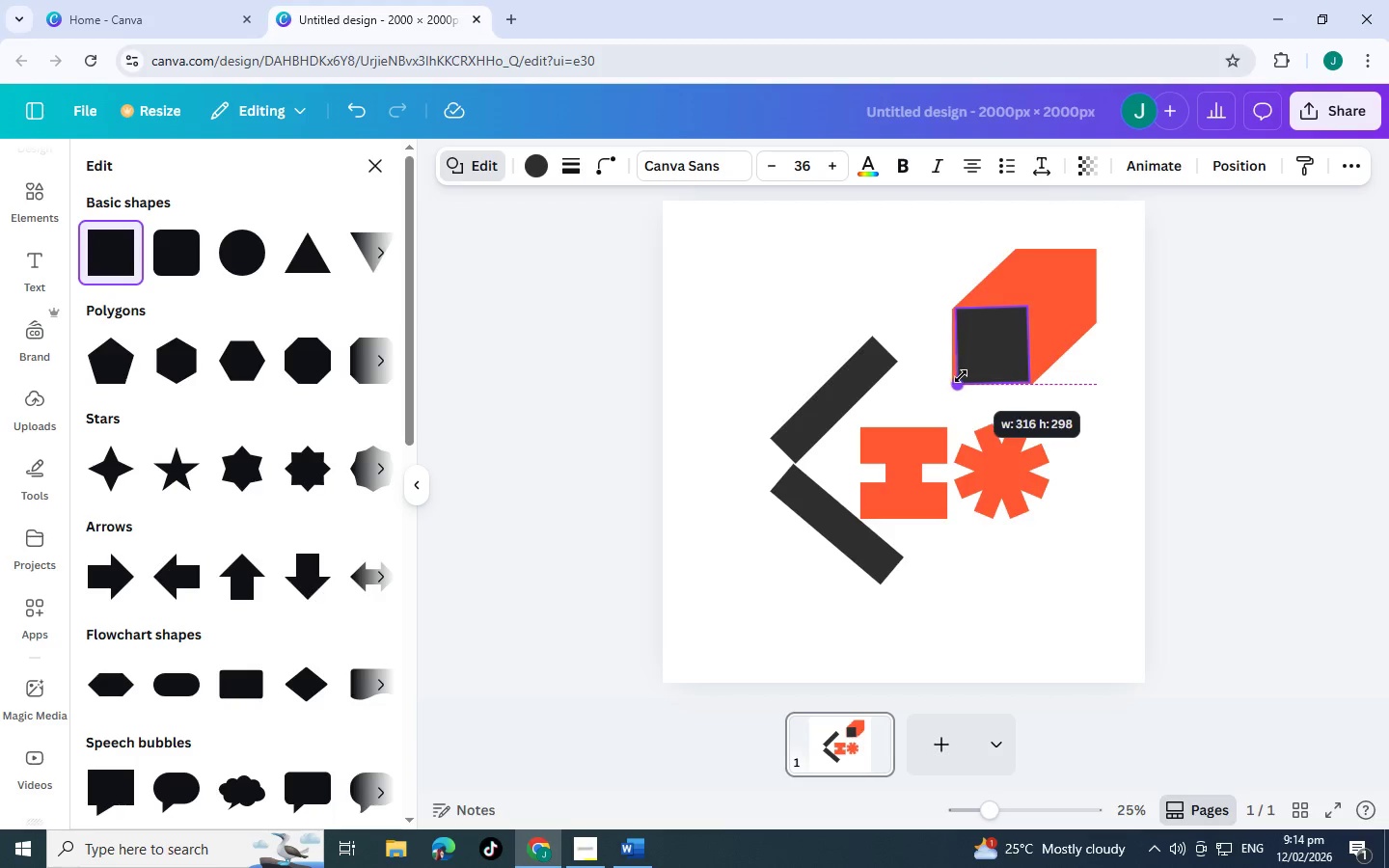 
left_click([906, 404])
 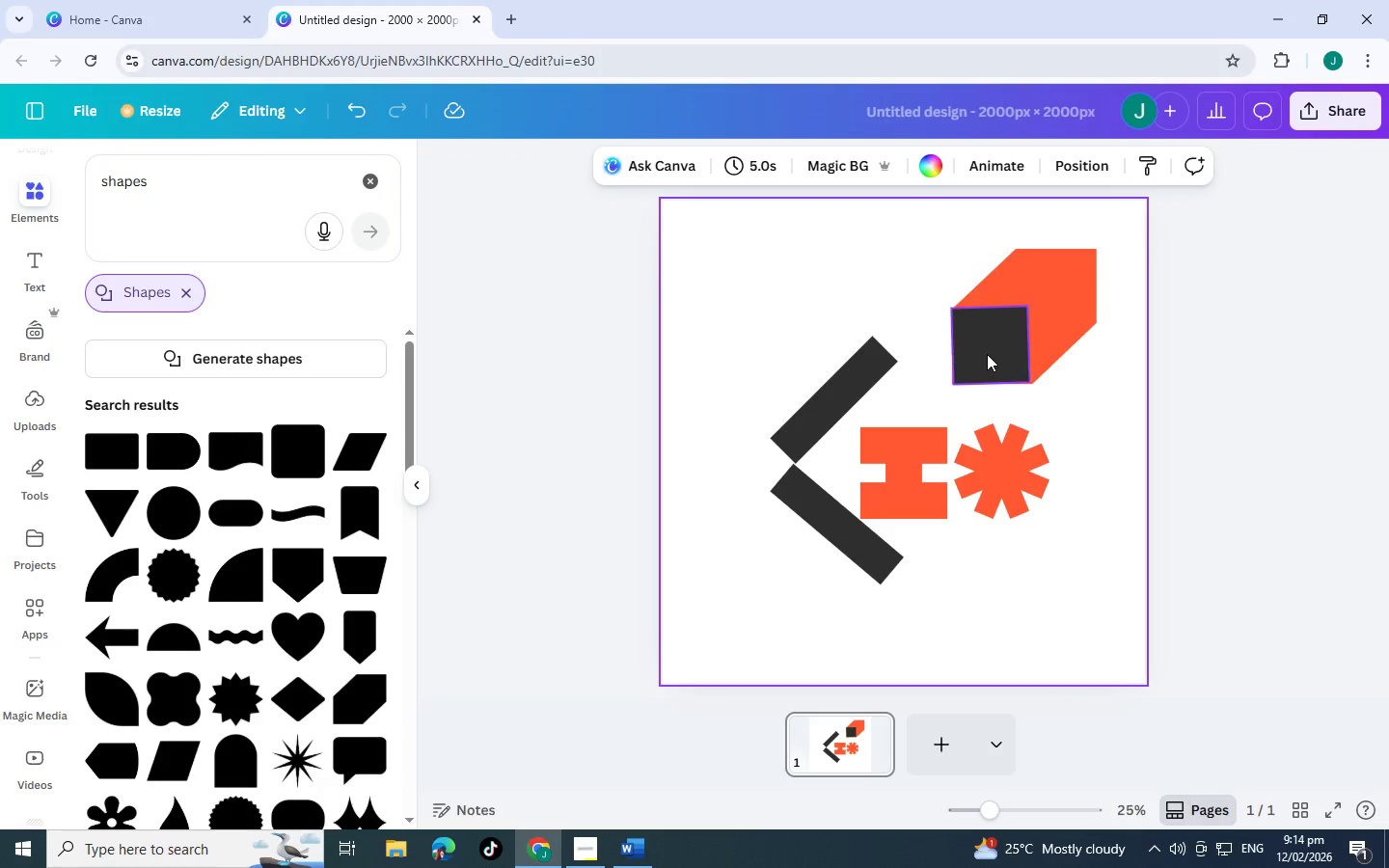 
left_click([990, 354])
 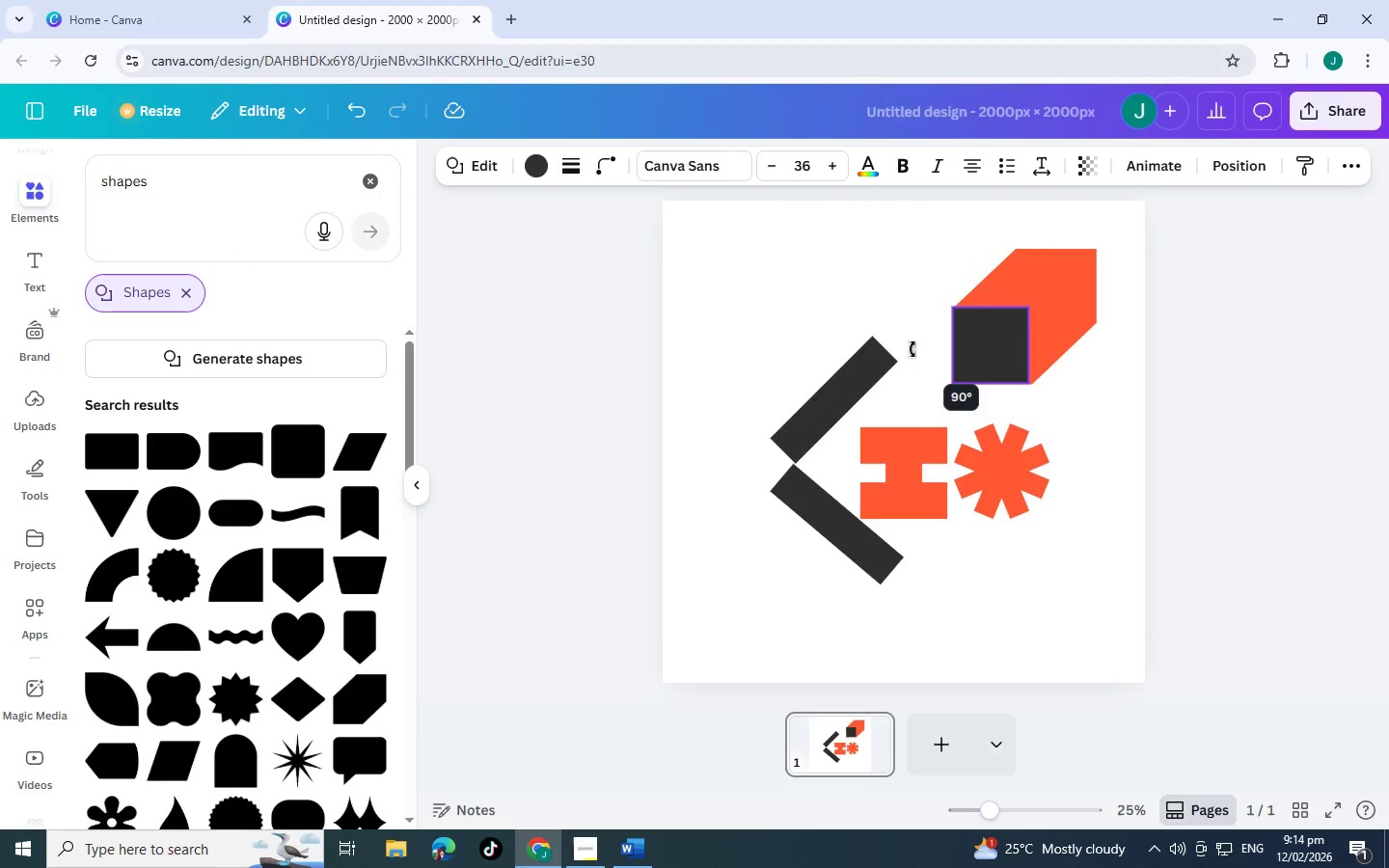 
left_click_drag(start_coordinate=[1003, 345], to_coordinate=[1005, 350])
 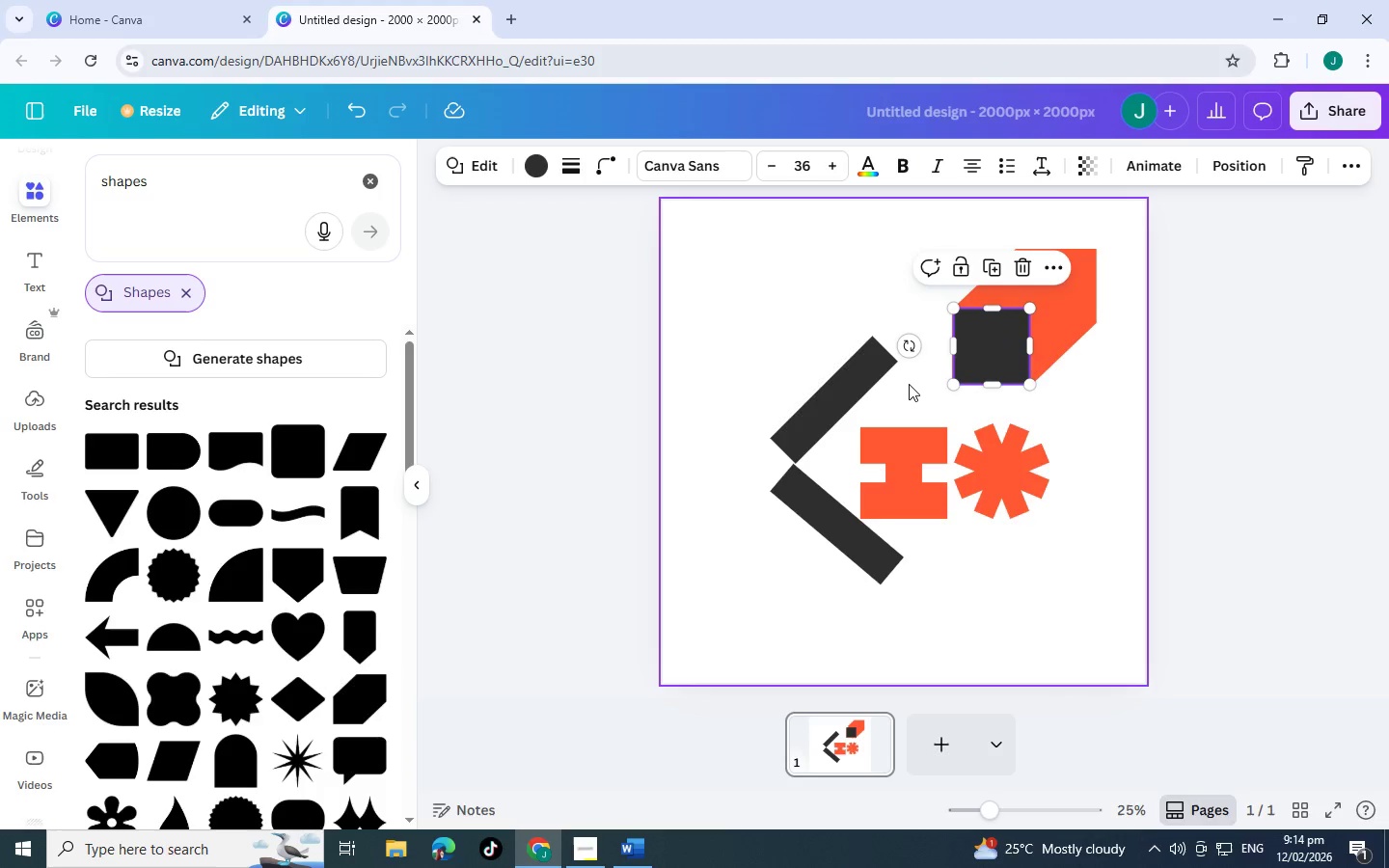 
left_click([909, 384])
 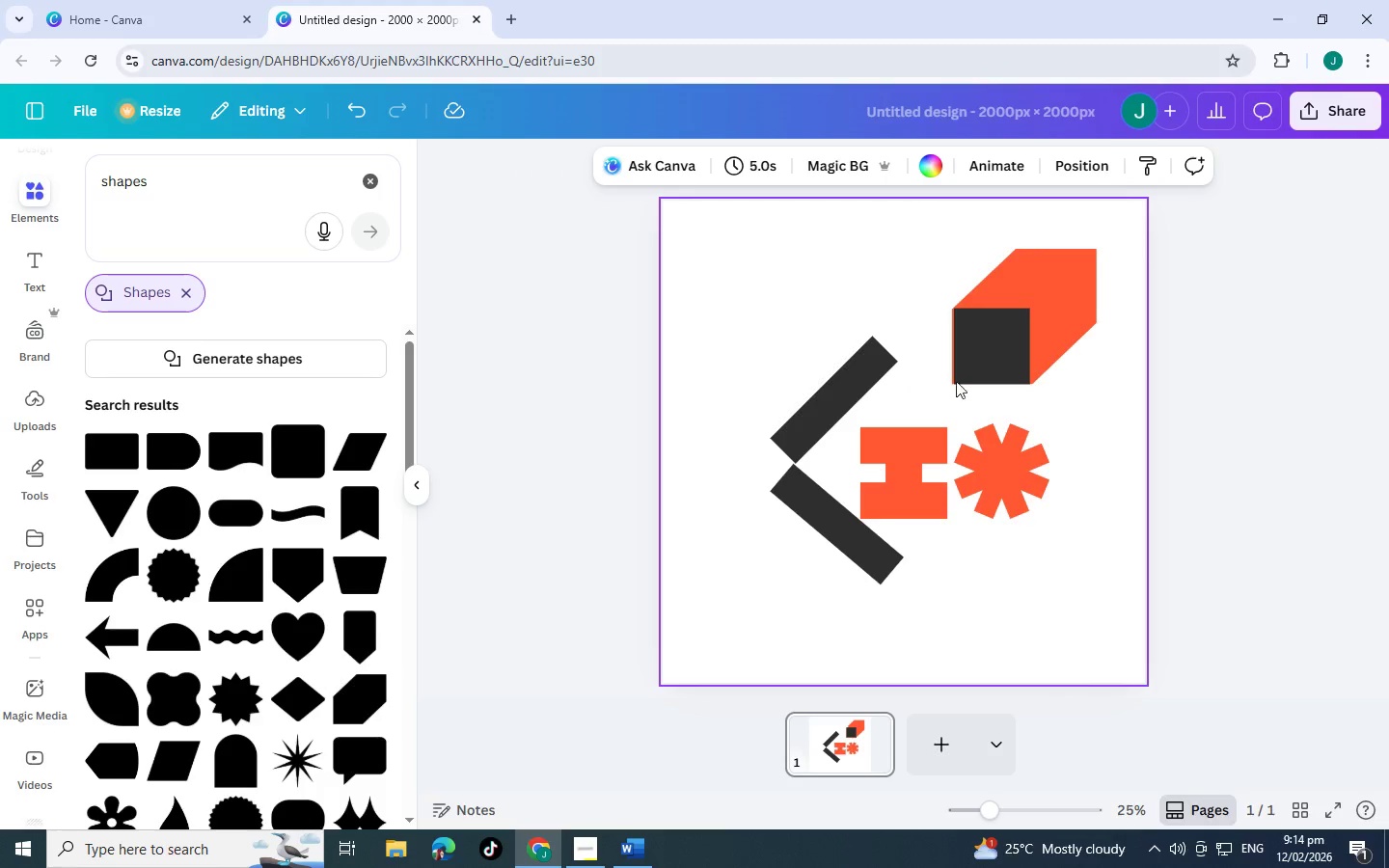 
mouse_move([955, 352])
 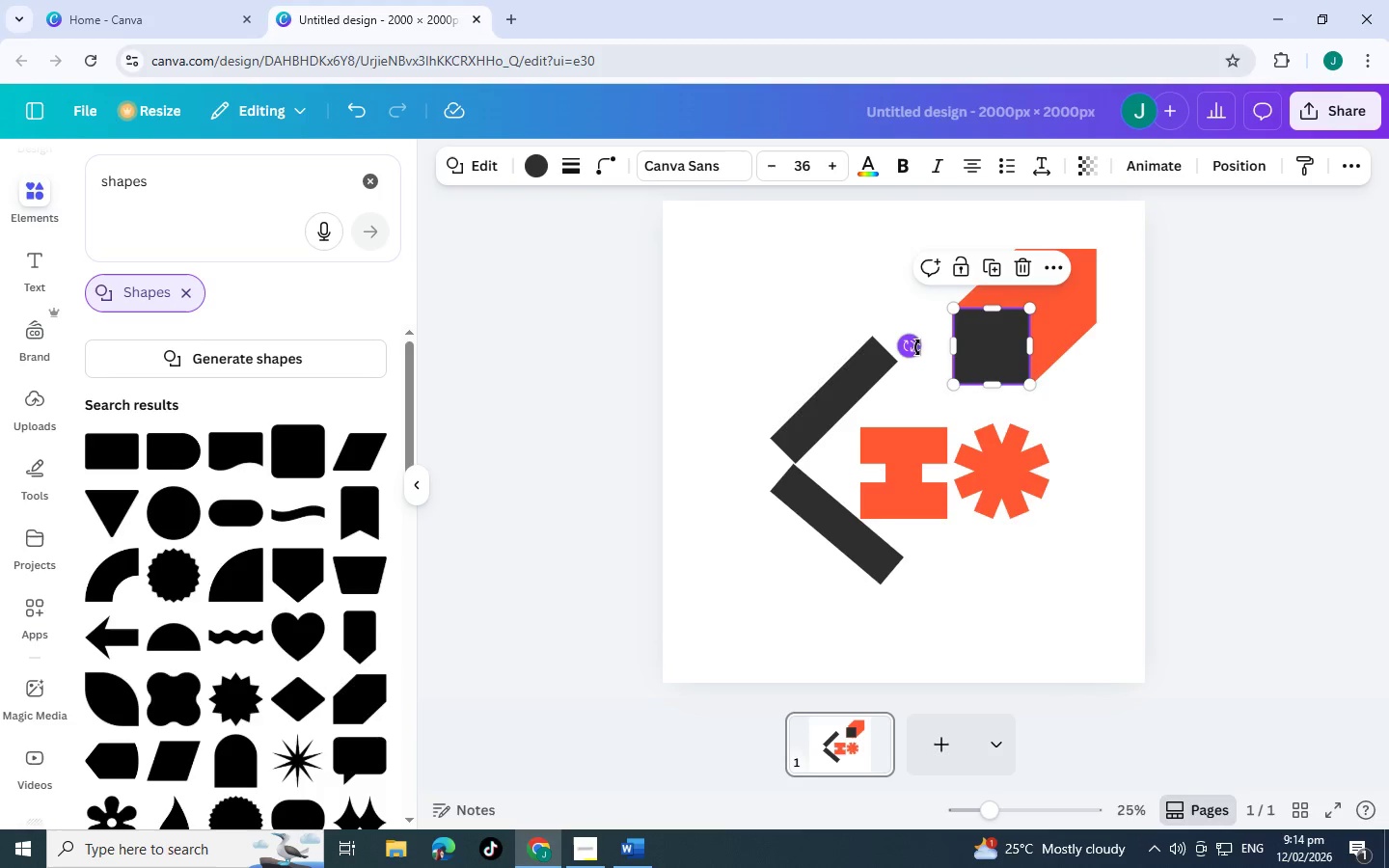 
left_click_drag(start_coordinate=[917, 347], to_coordinate=[907, 347])
 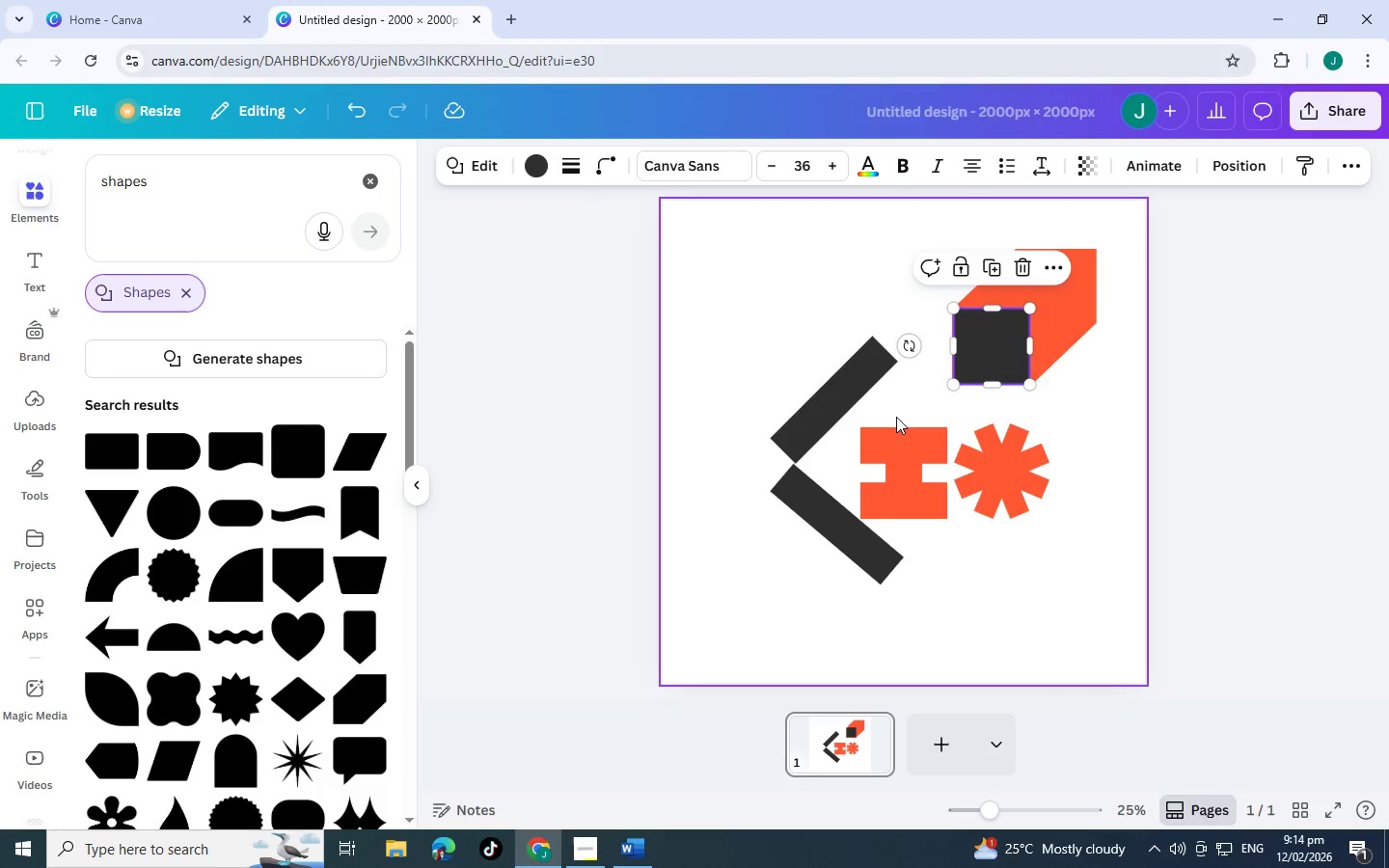 
left_click([896, 417])
 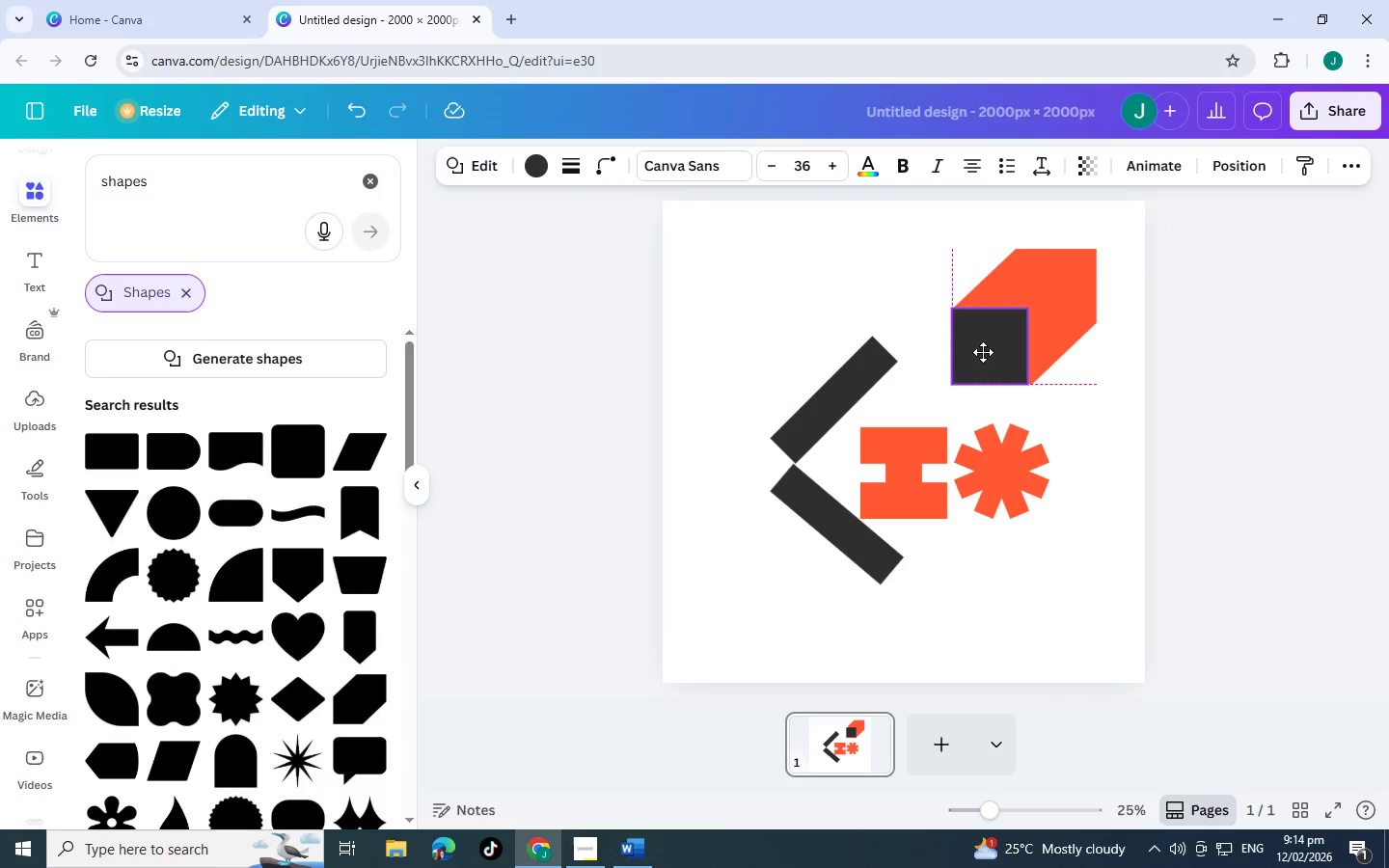 
left_click([916, 366])
 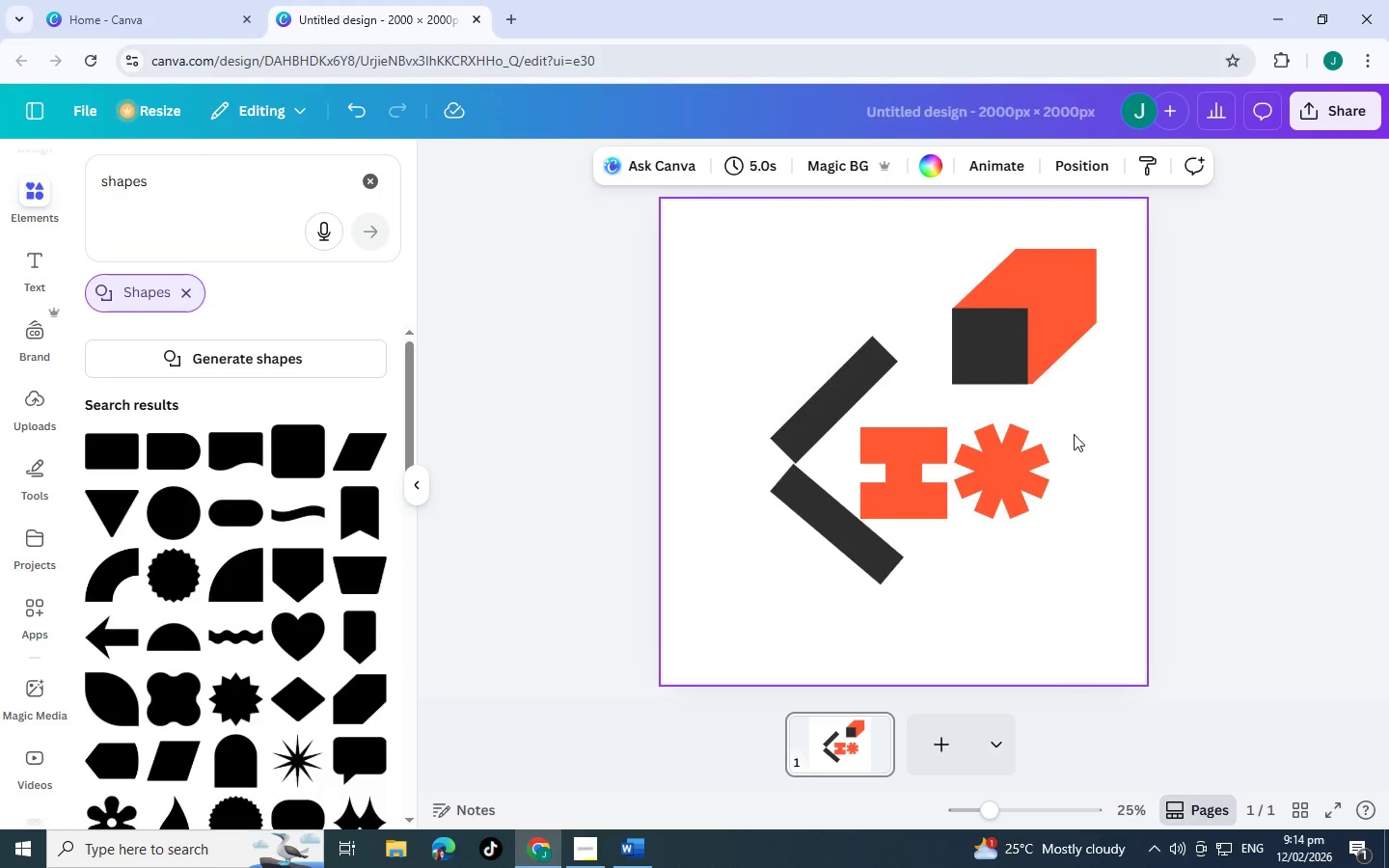 
scroll: coordinate [1074, 434], scroll_direction: down, amount: 1.0
 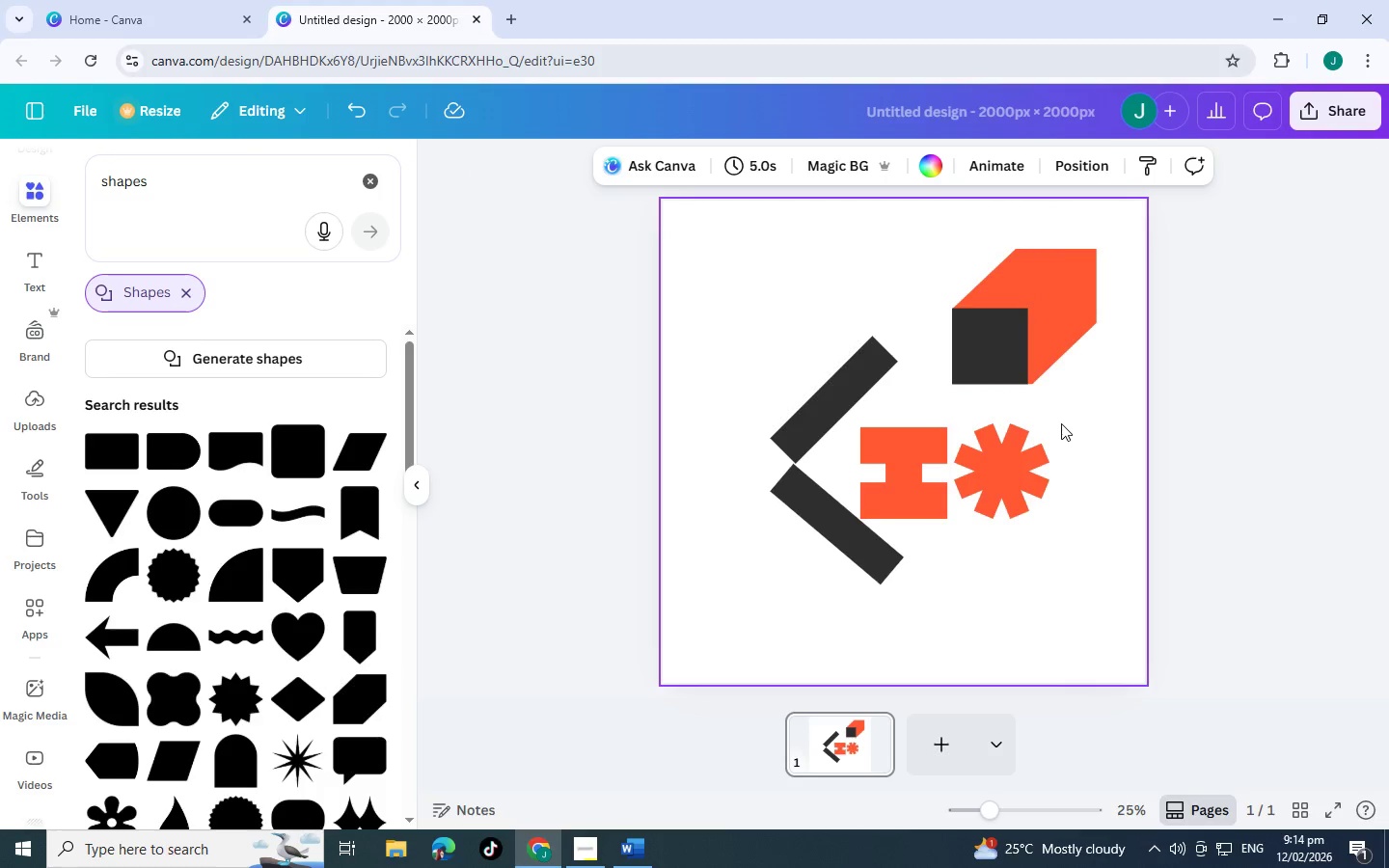 
left_click([1003, 343])
 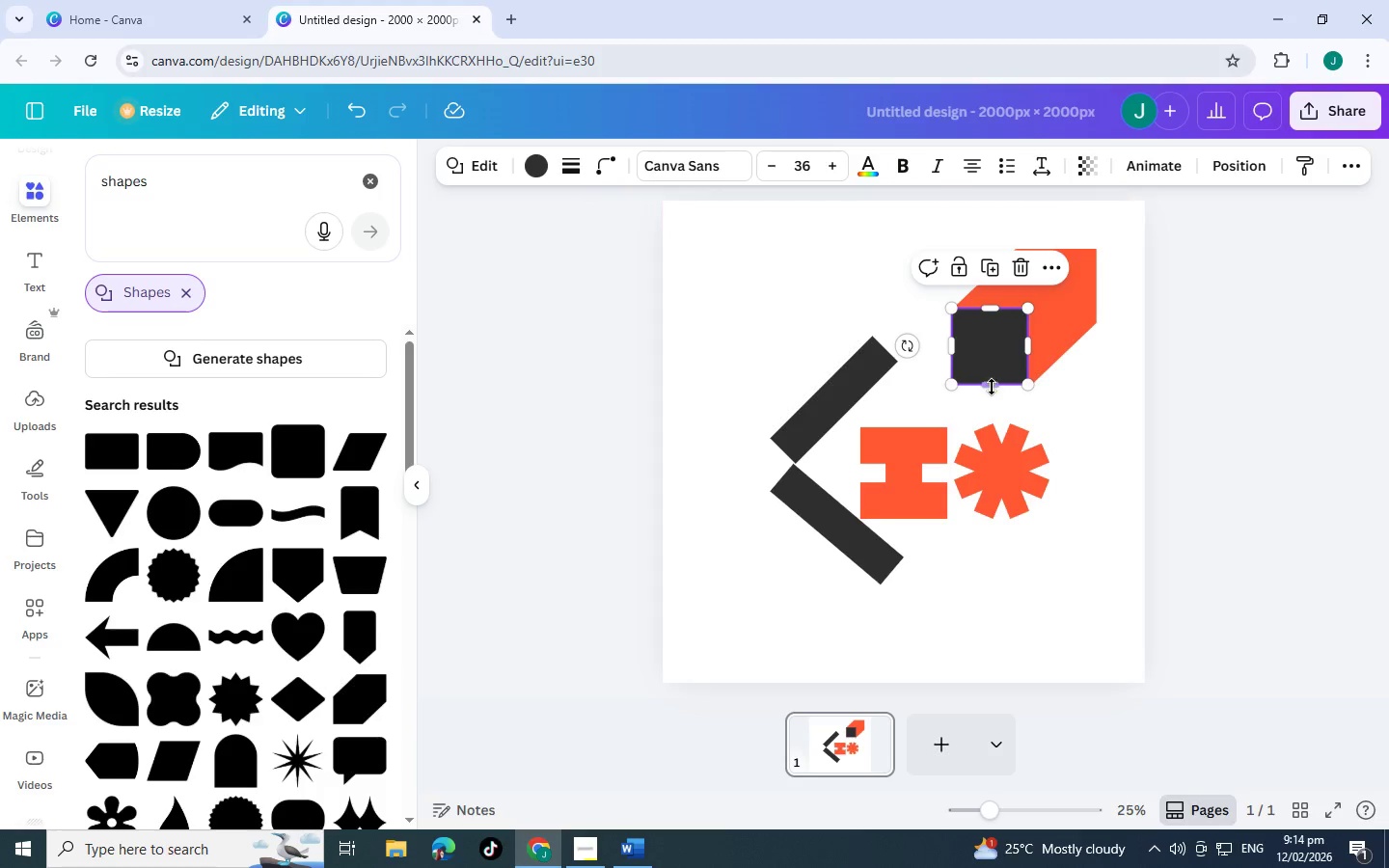 
left_click_drag(start_coordinate=[992, 387], to_coordinate=[994, 339])
 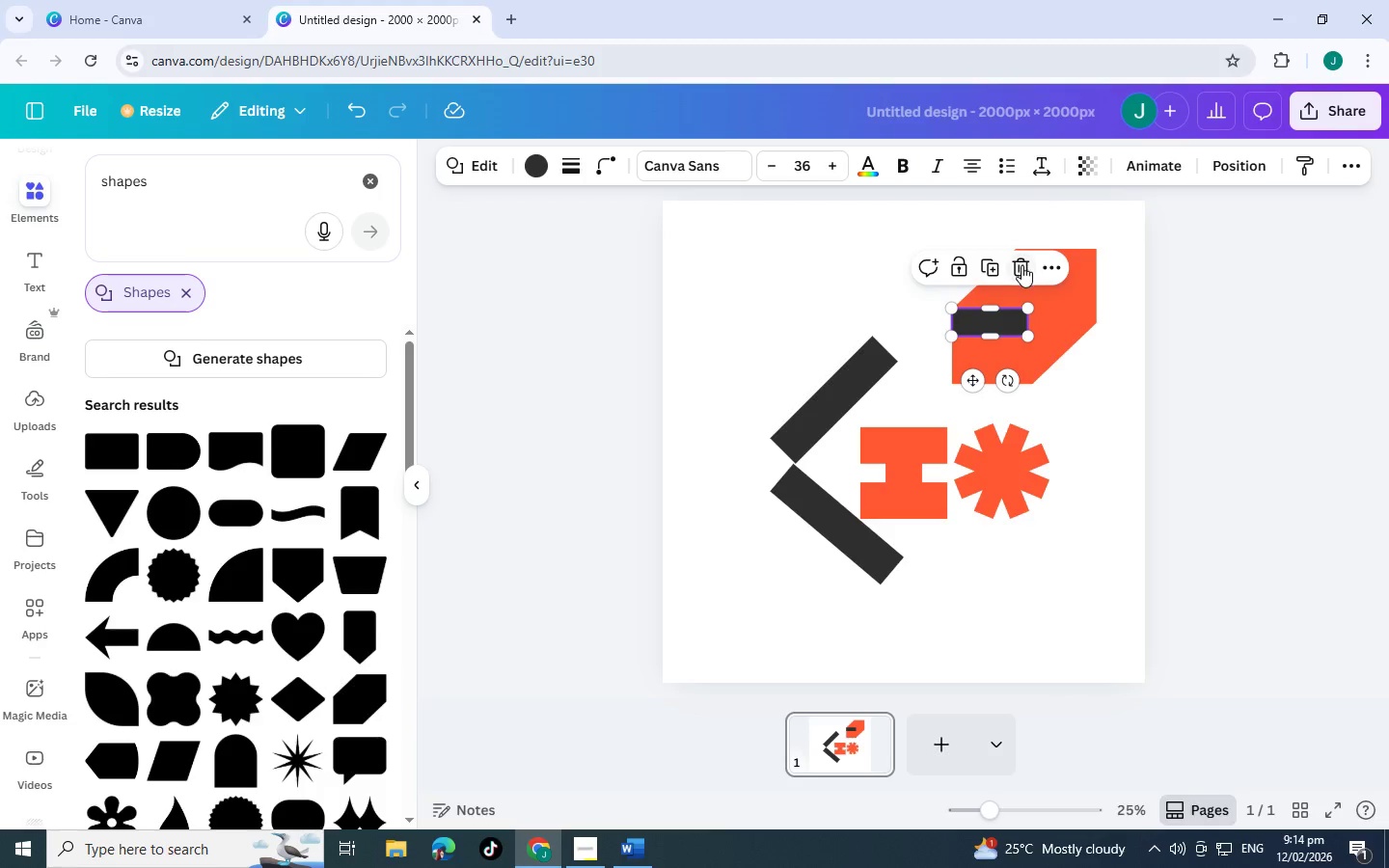 
left_click_drag(start_coordinate=[905, 479], to_coordinate=[984, 350])
 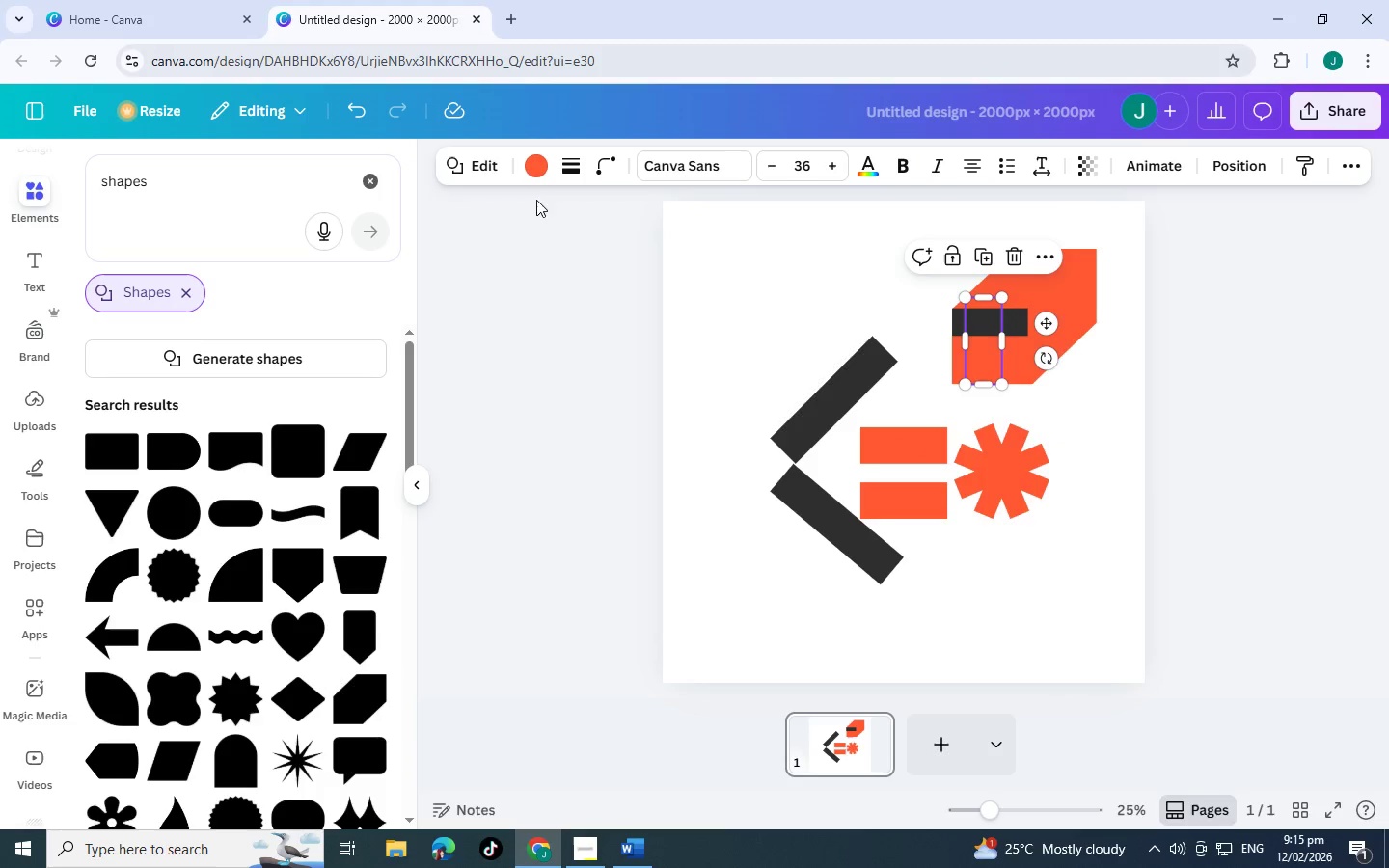 
left_click([531, 158])
 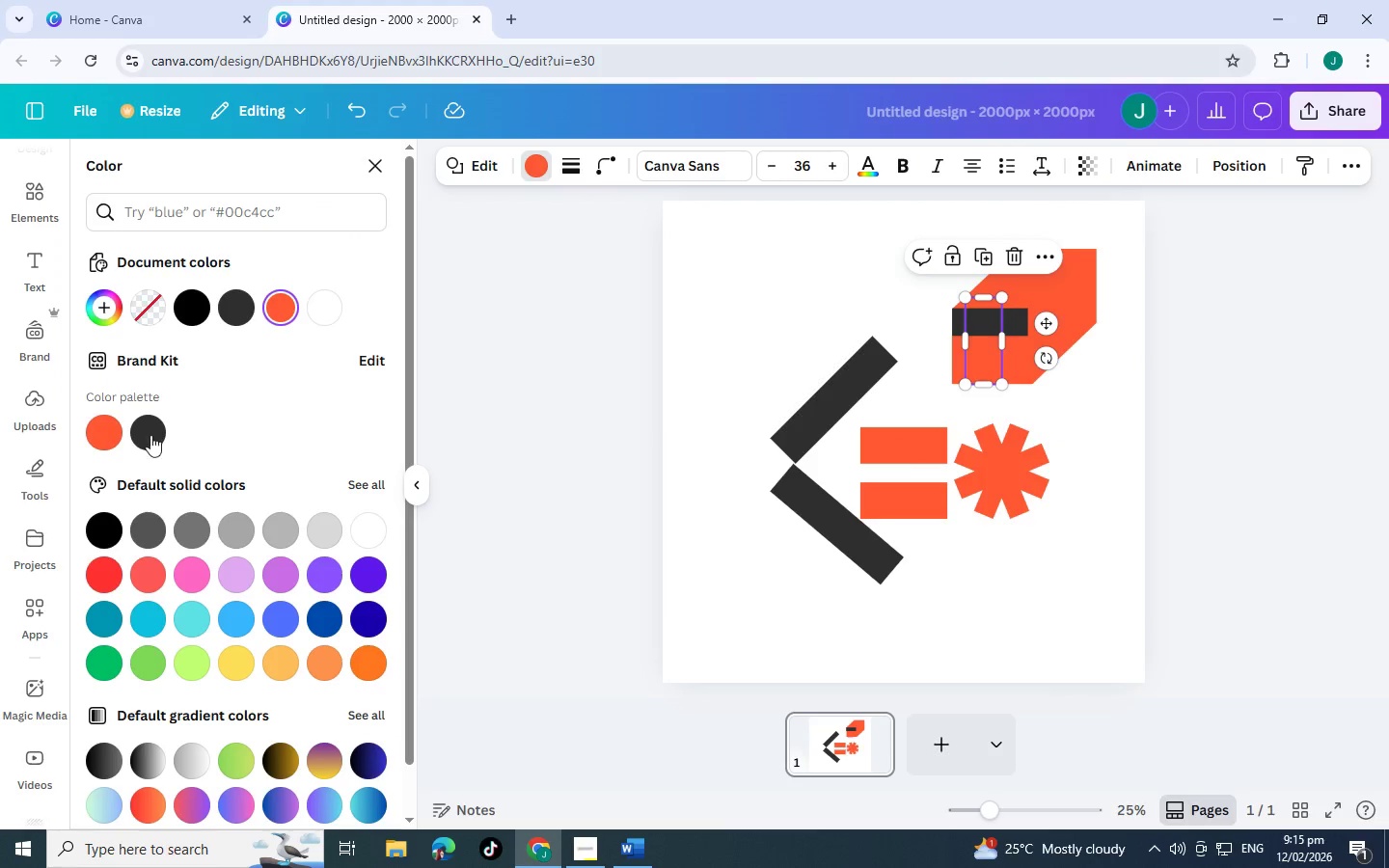 
left_click([139, 424])
 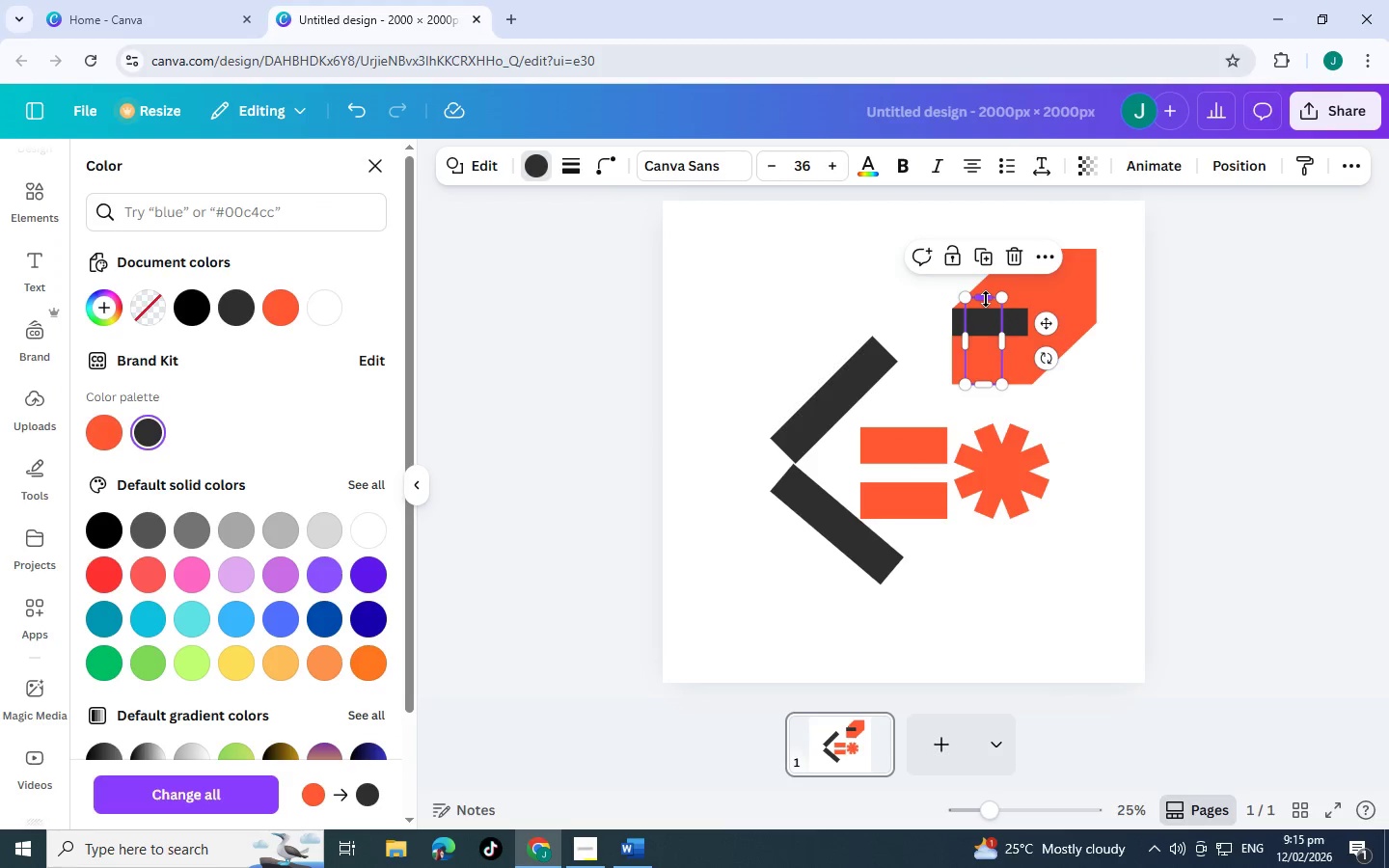 
left_click_drag(start_coordinate=[986, 299], to_coordinate=[987, 312])
 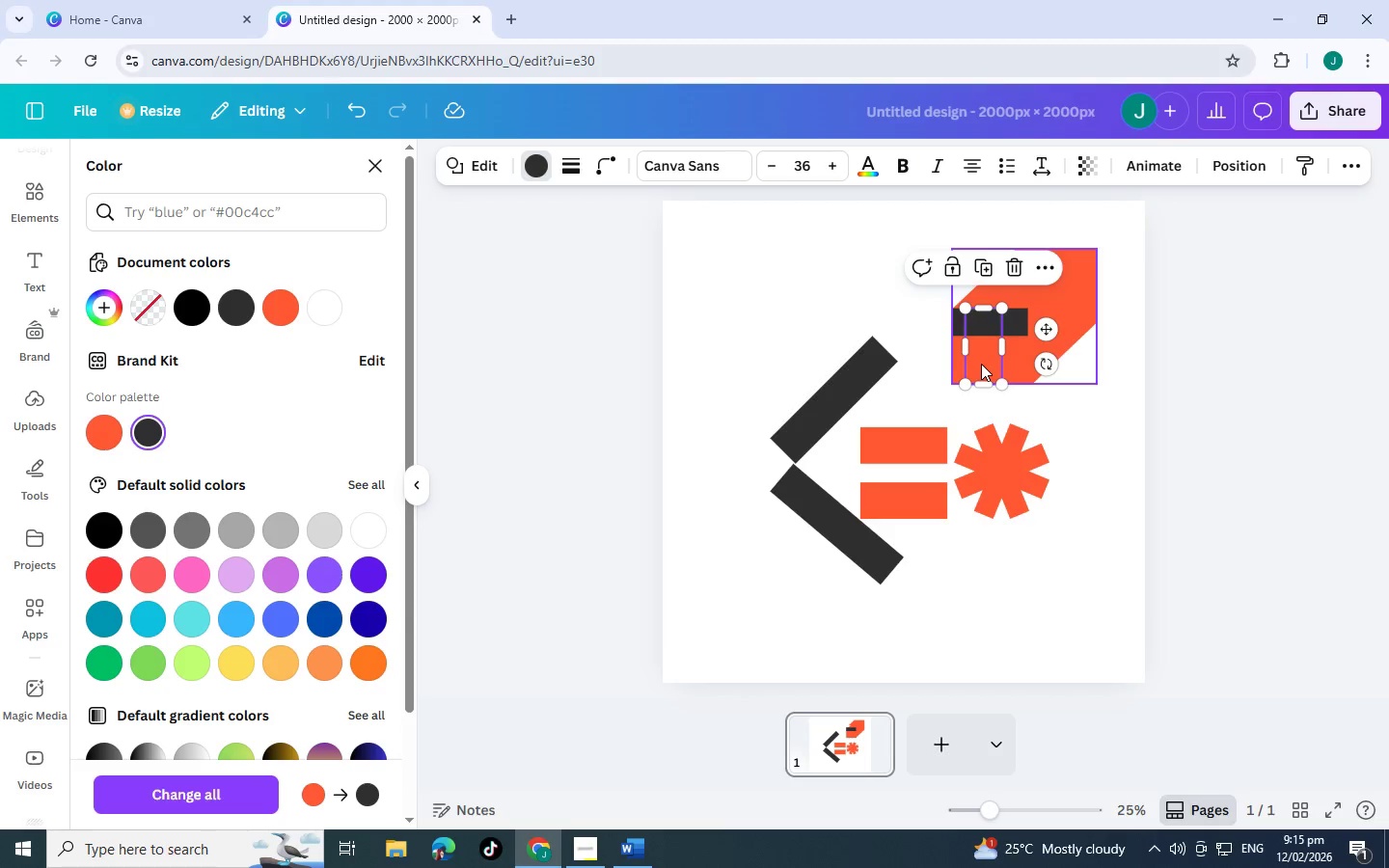 
key(Control+BracketRight)
 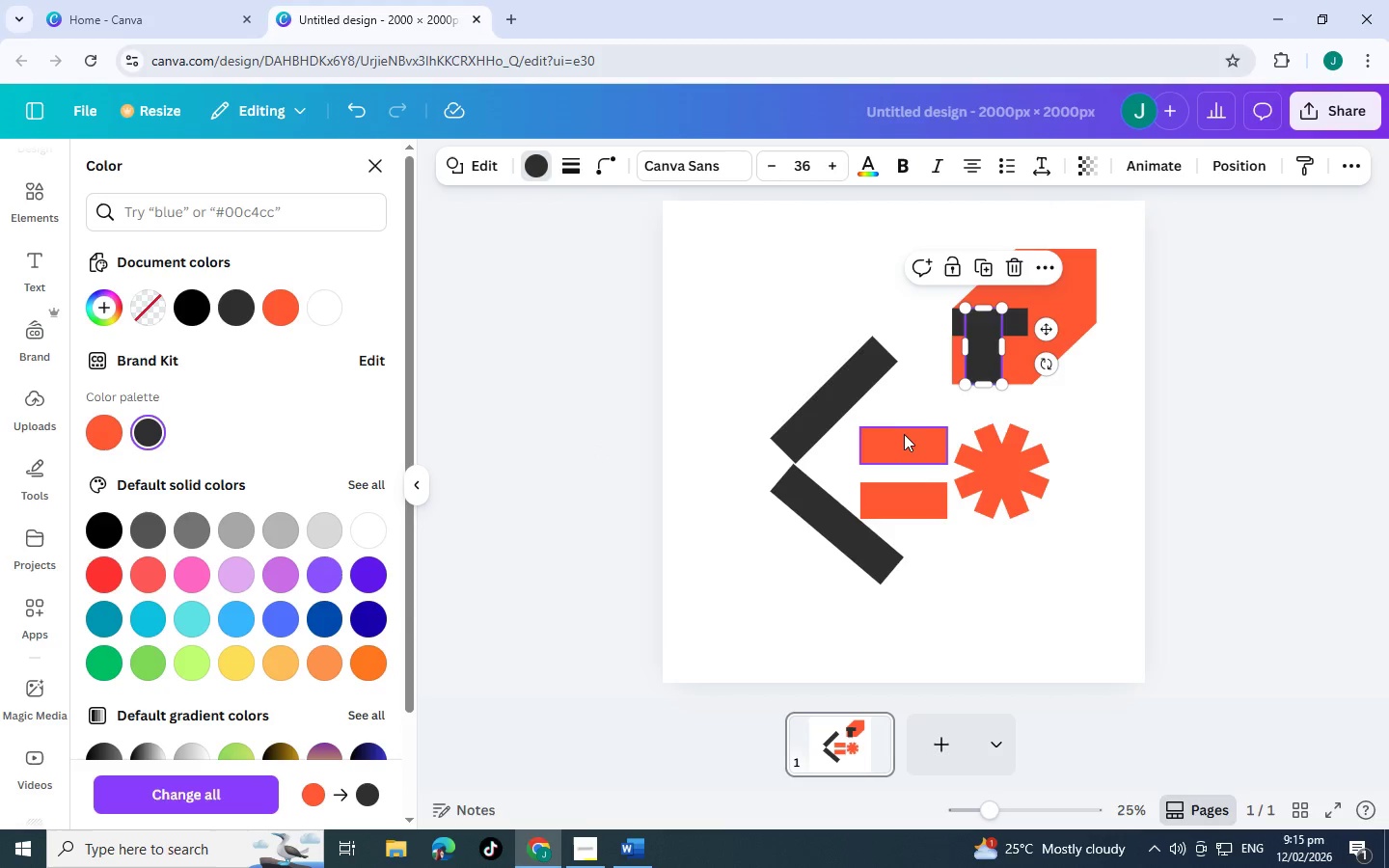 
left_click([917, 515])
 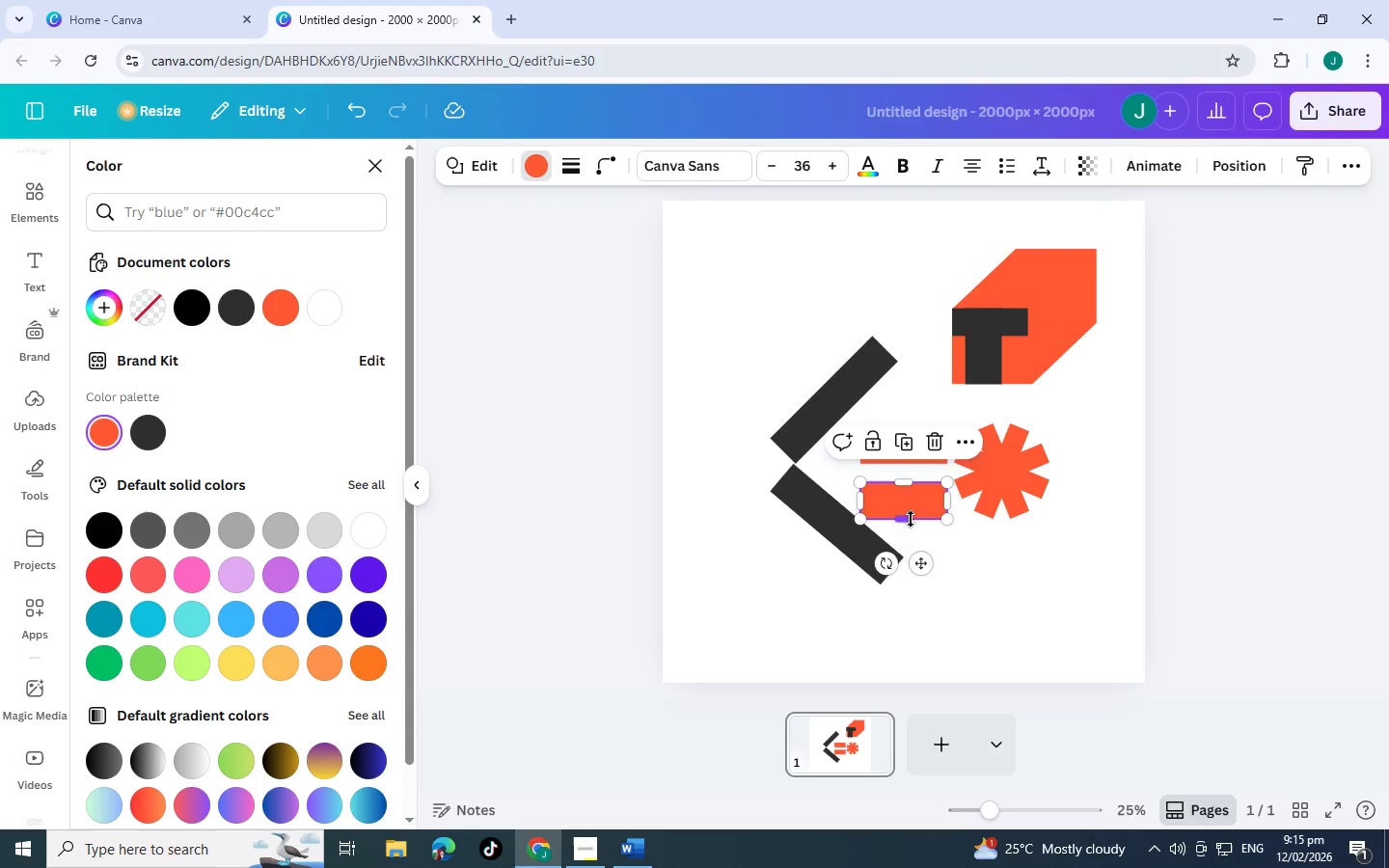 
key(Control+C)
 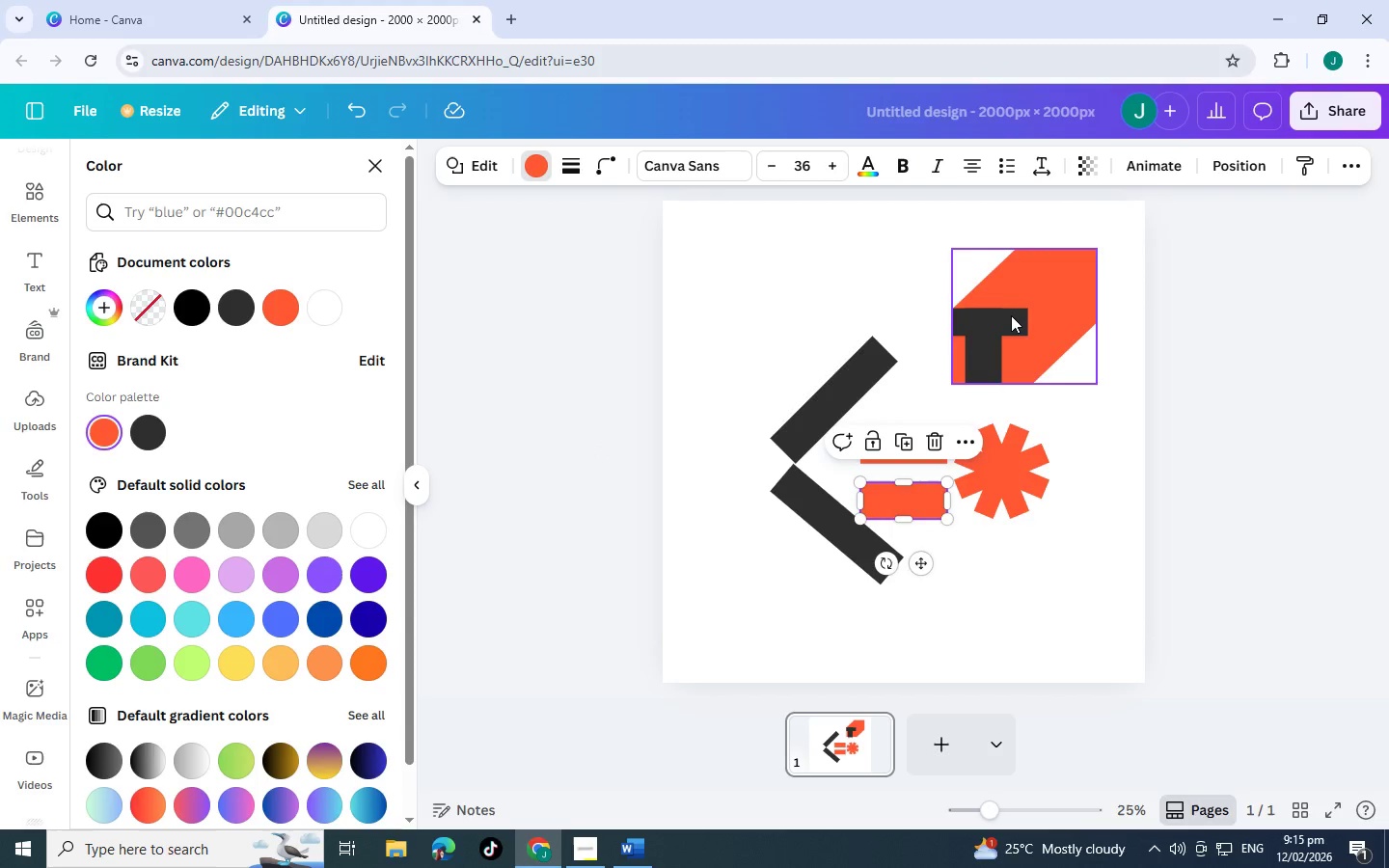 
left_click([1011, 315])
 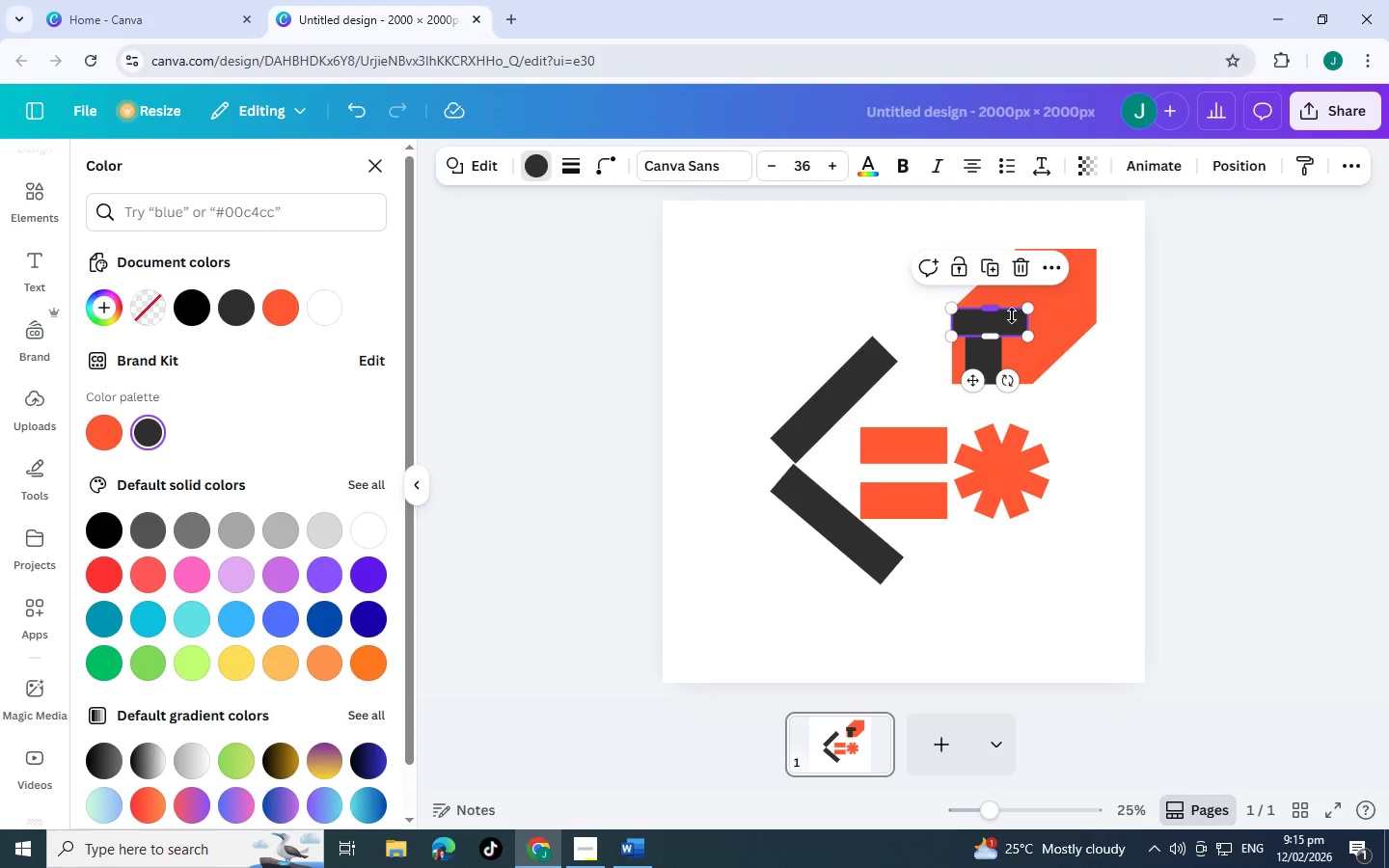 
key(Control+C)
 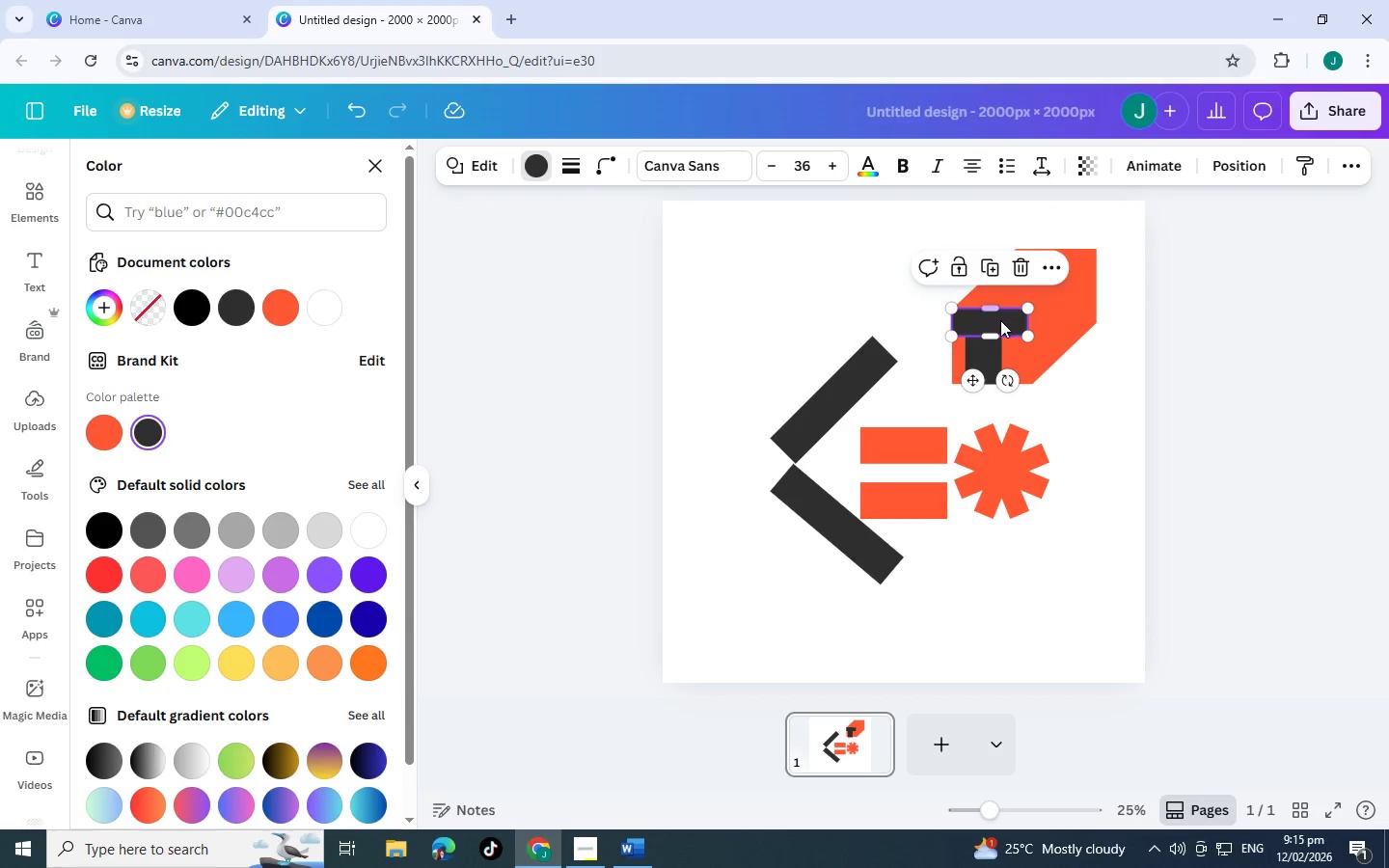 
key(Control+V)
 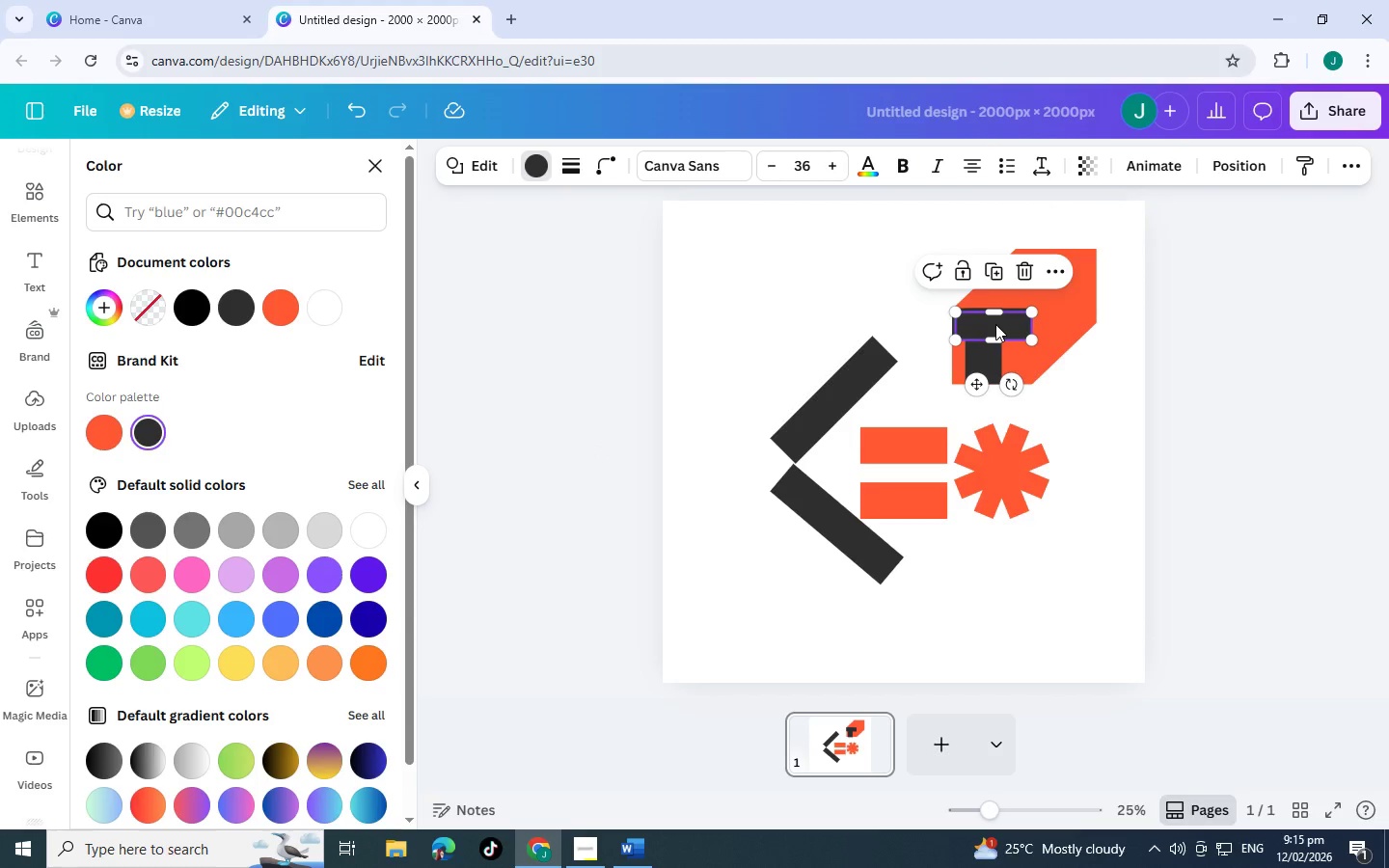 
left_click_drag(start_coordinate=[995, 324], to_coordinate=[991, 367])
 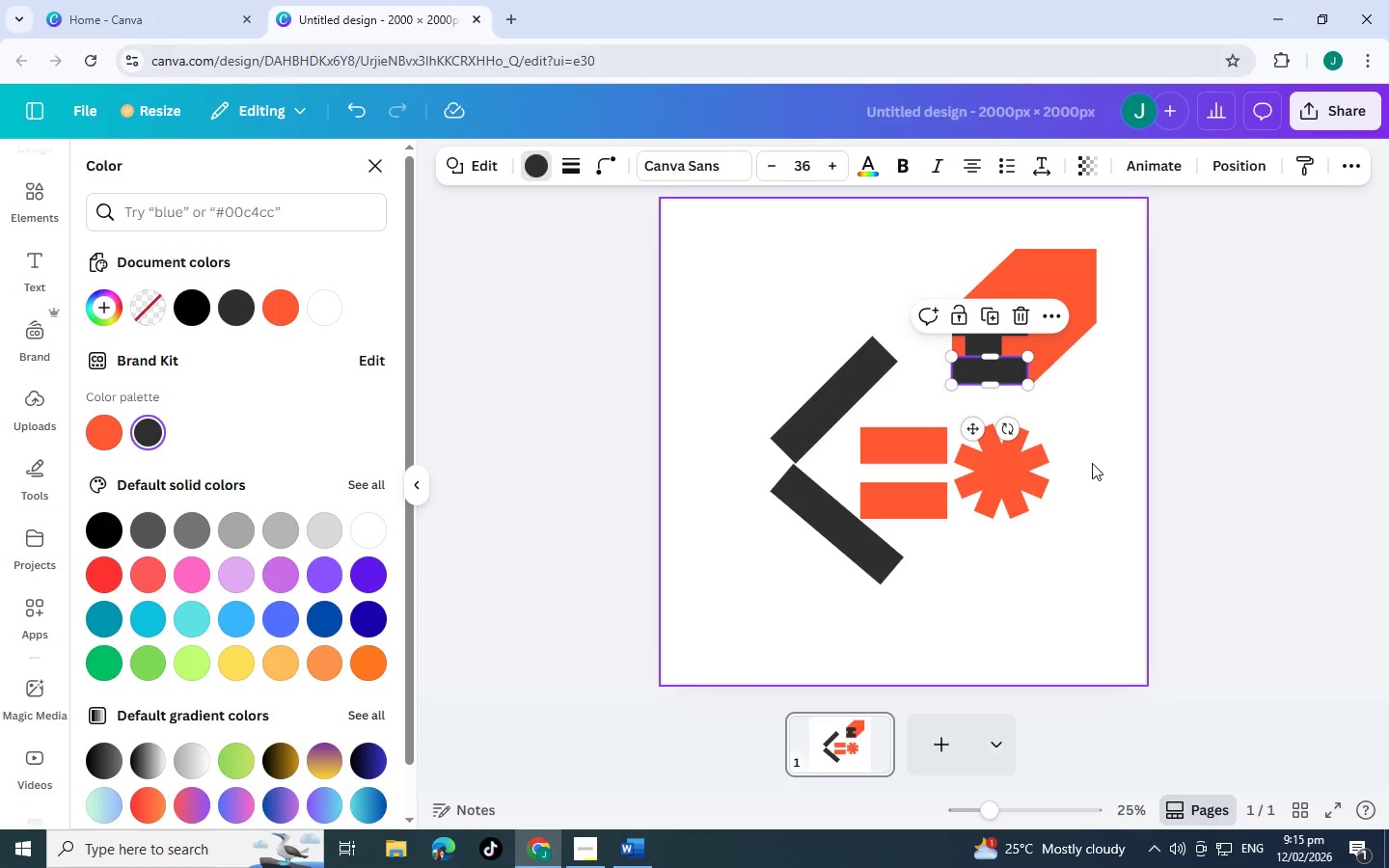 
left_click([1092, 463])
 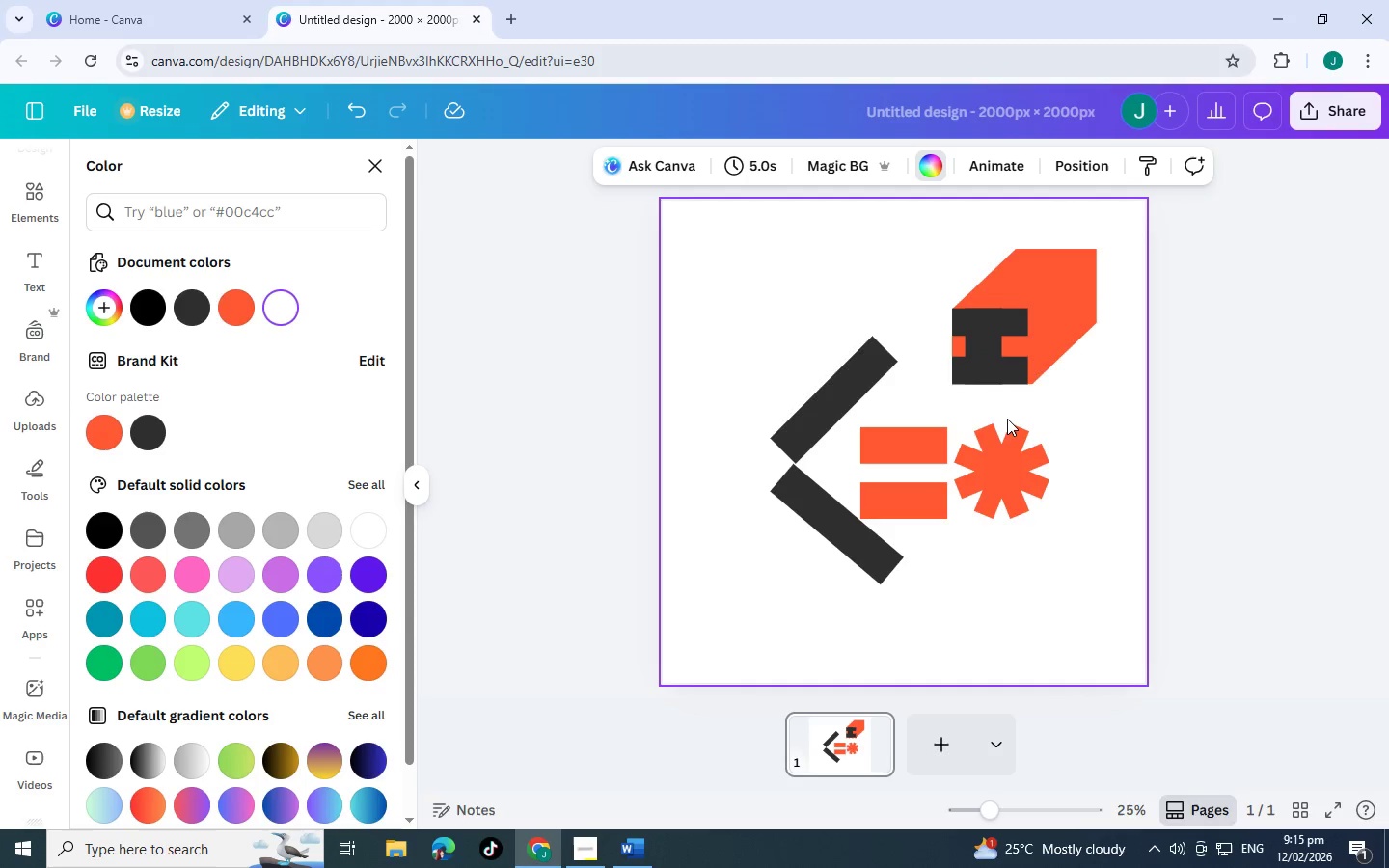 
wait(5.44)
 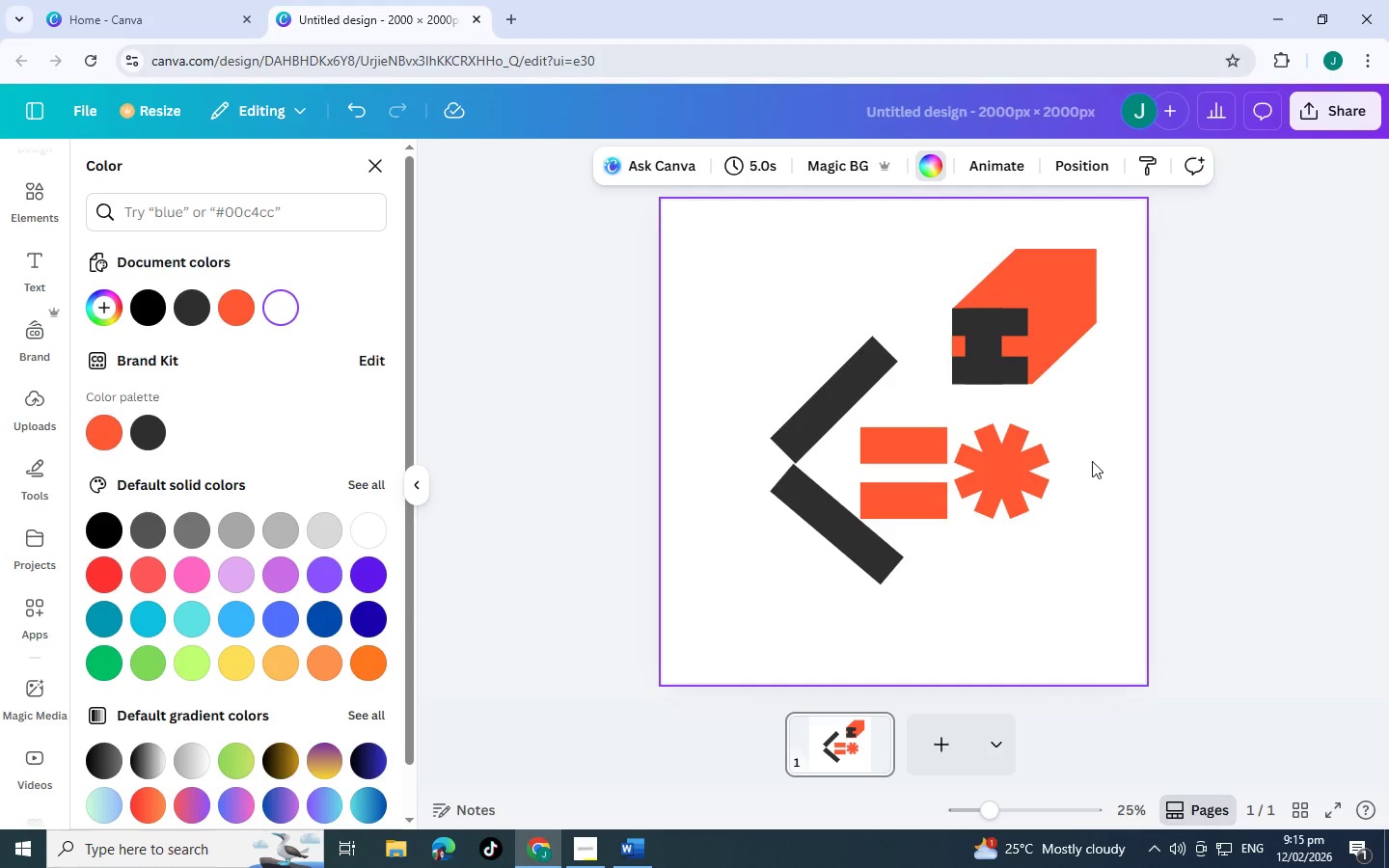 
left_click_drag(start_coordinate=[984, 340], to_coordinate=[989, 340])
 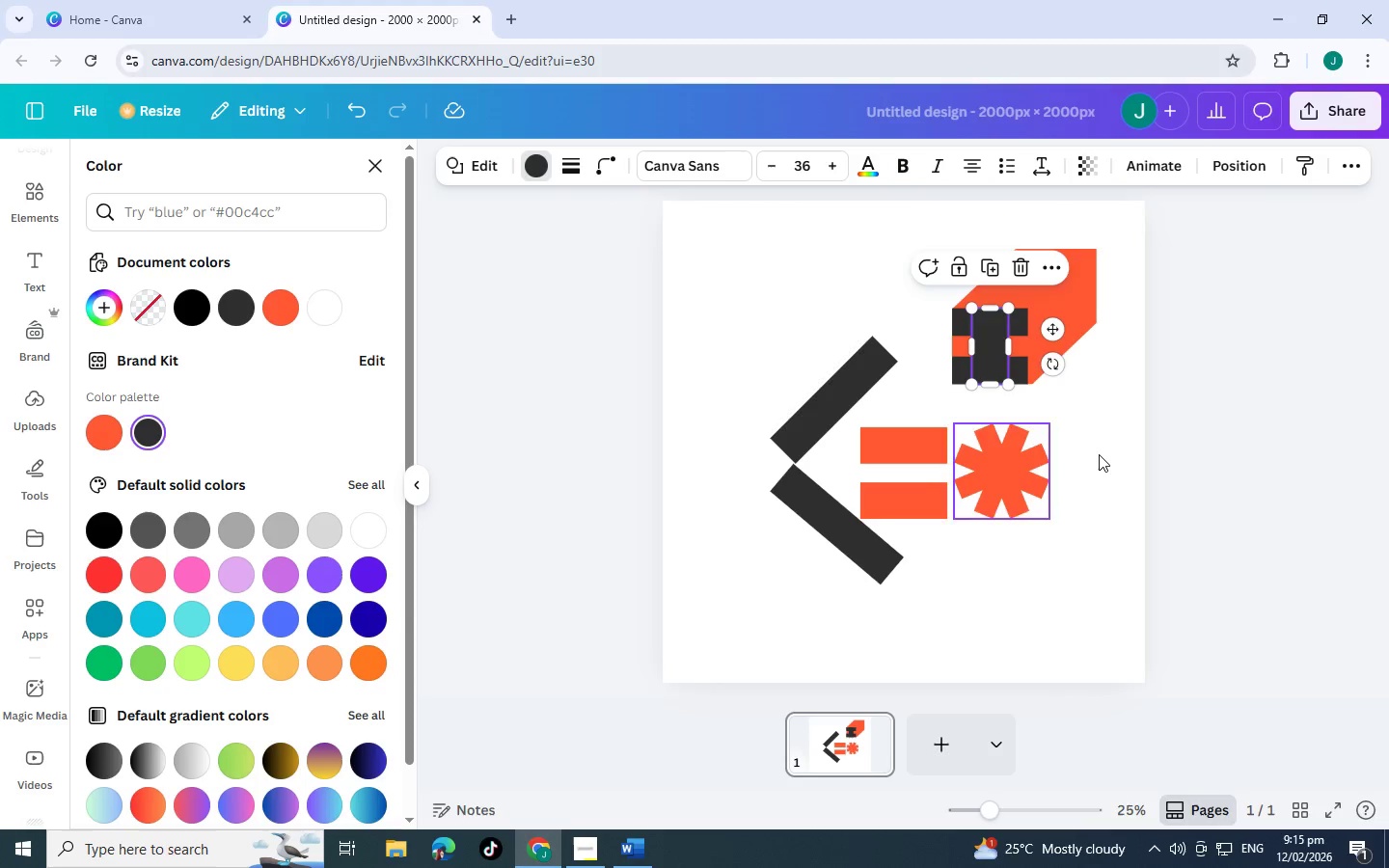 
left_click([1099, 454])
 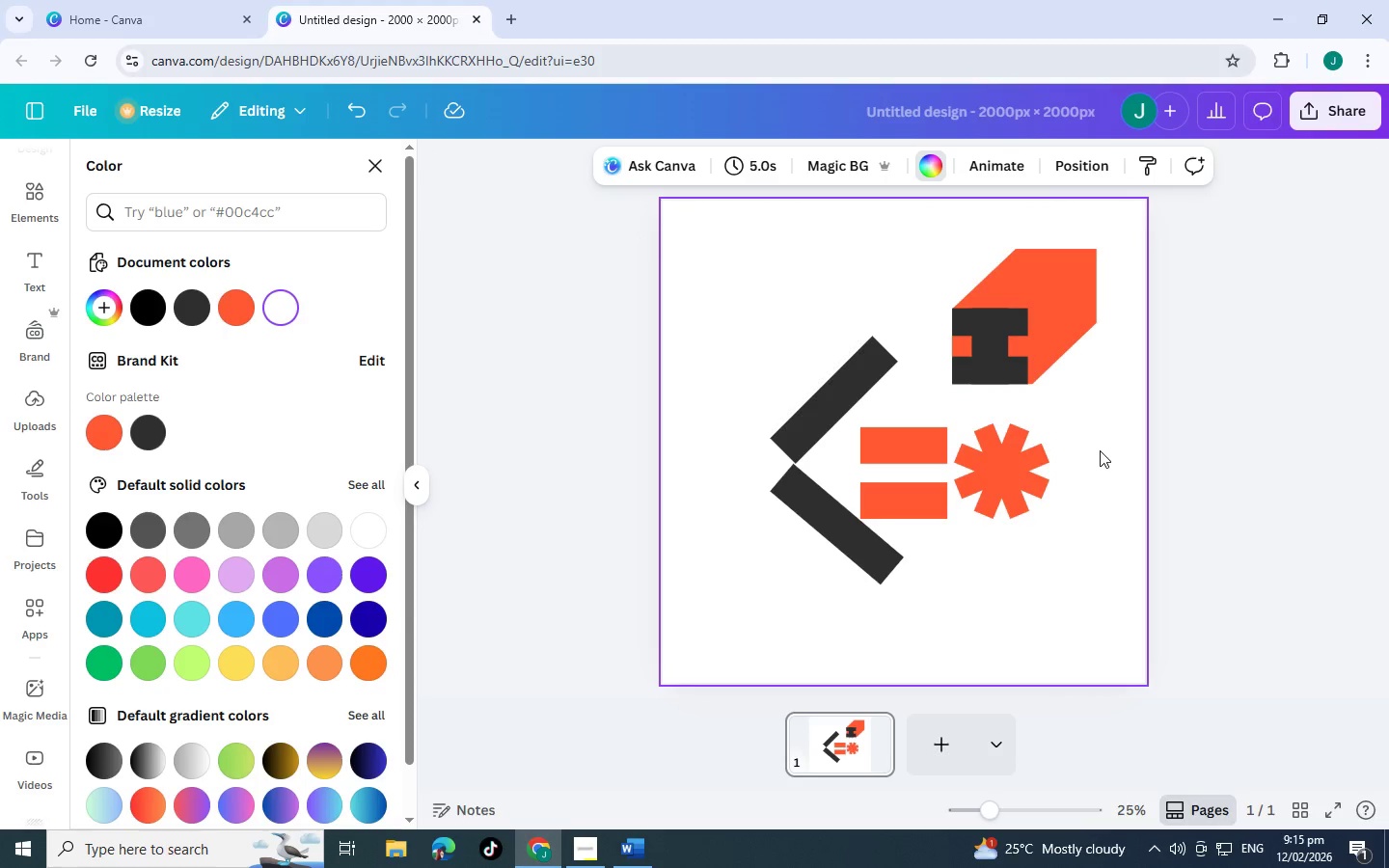 
left_click([1100, 450])
 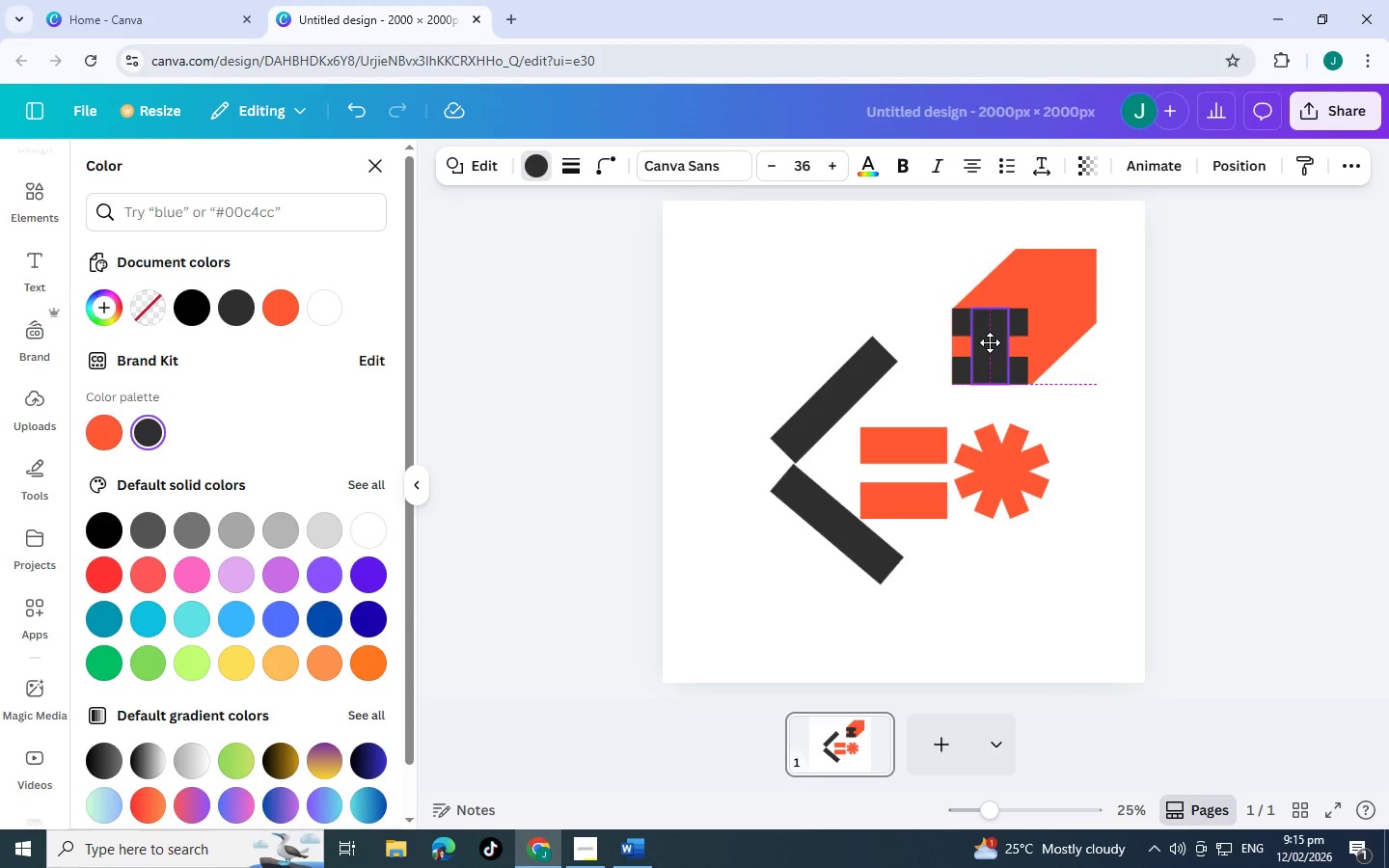 
left_click([1084, 395])
 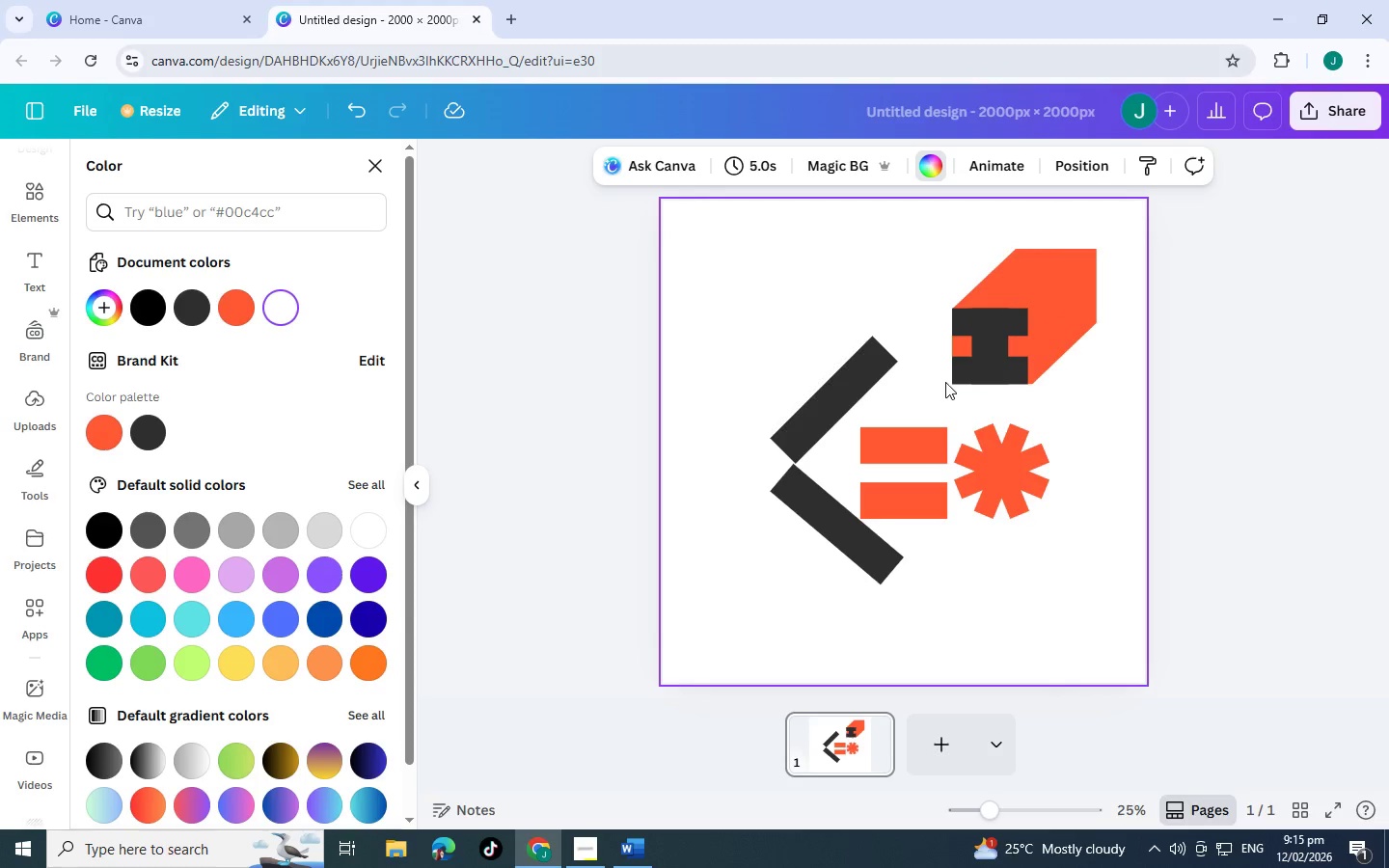 
left_click_drag(start_coordinate=[945, 382], to_coordinate=[1047, 284])
 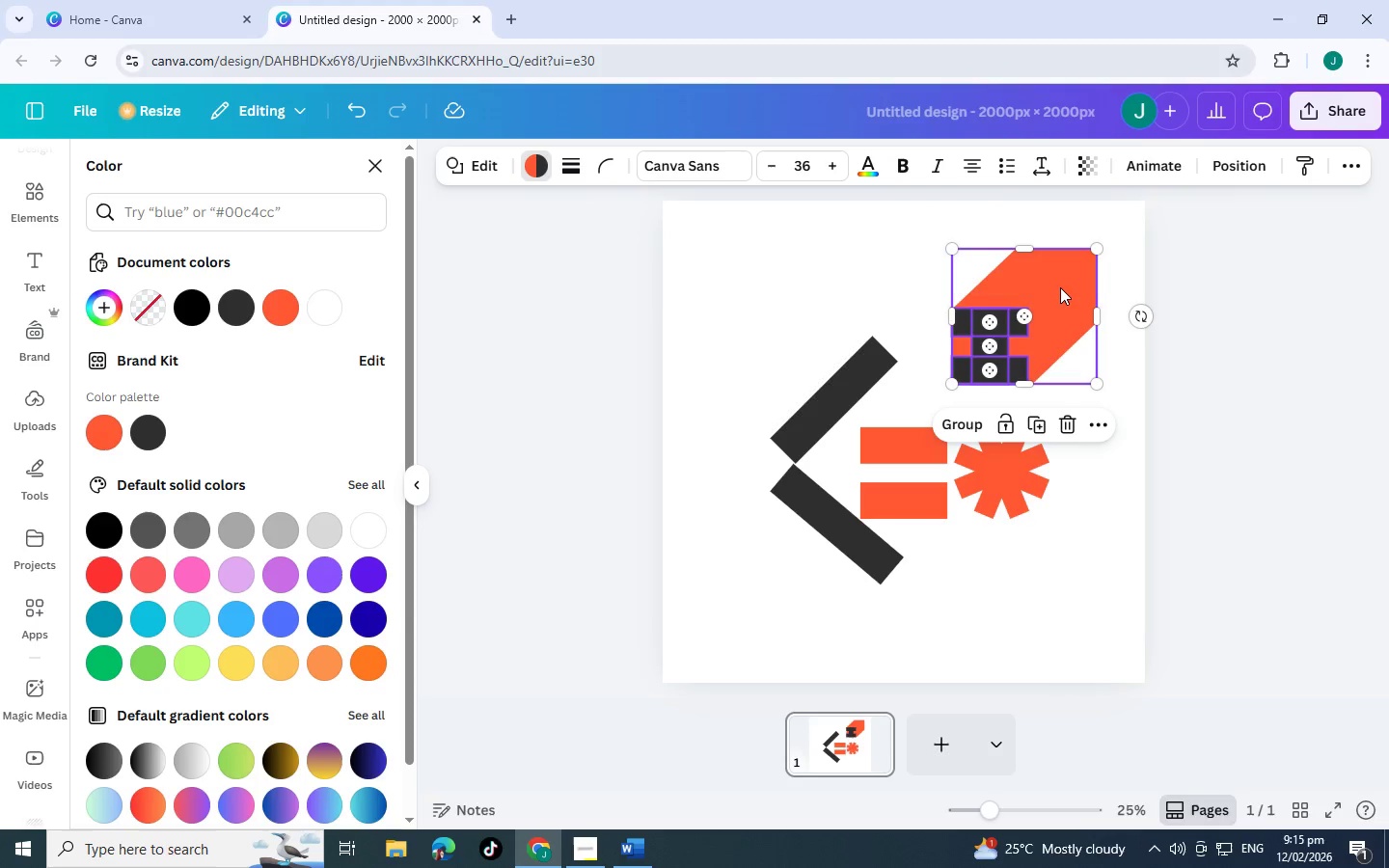 
left_click_drag(start_coordinate=[1060, 287], to_coordinate=[1002, 280])
 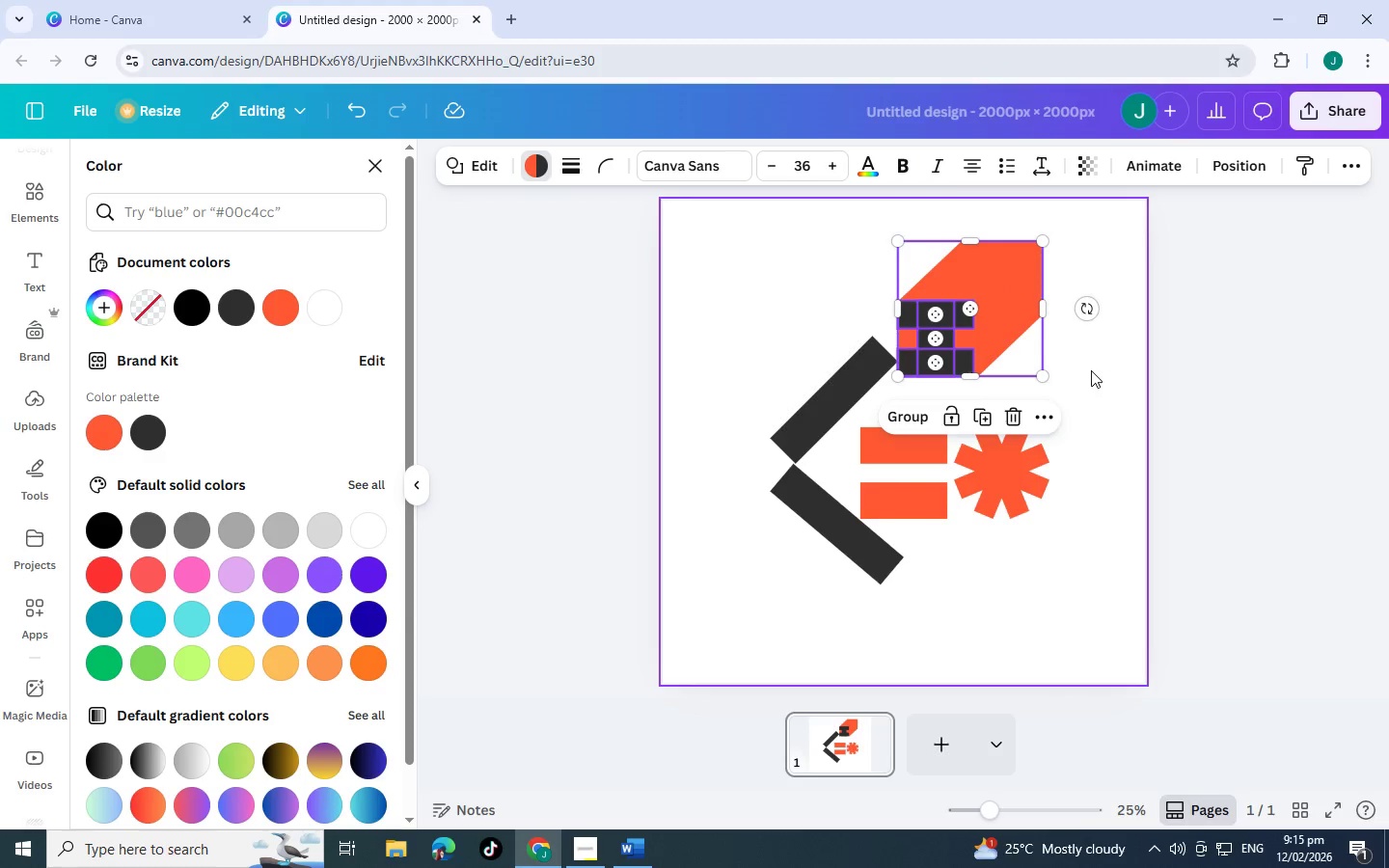 
left_click([1091, 370])
 